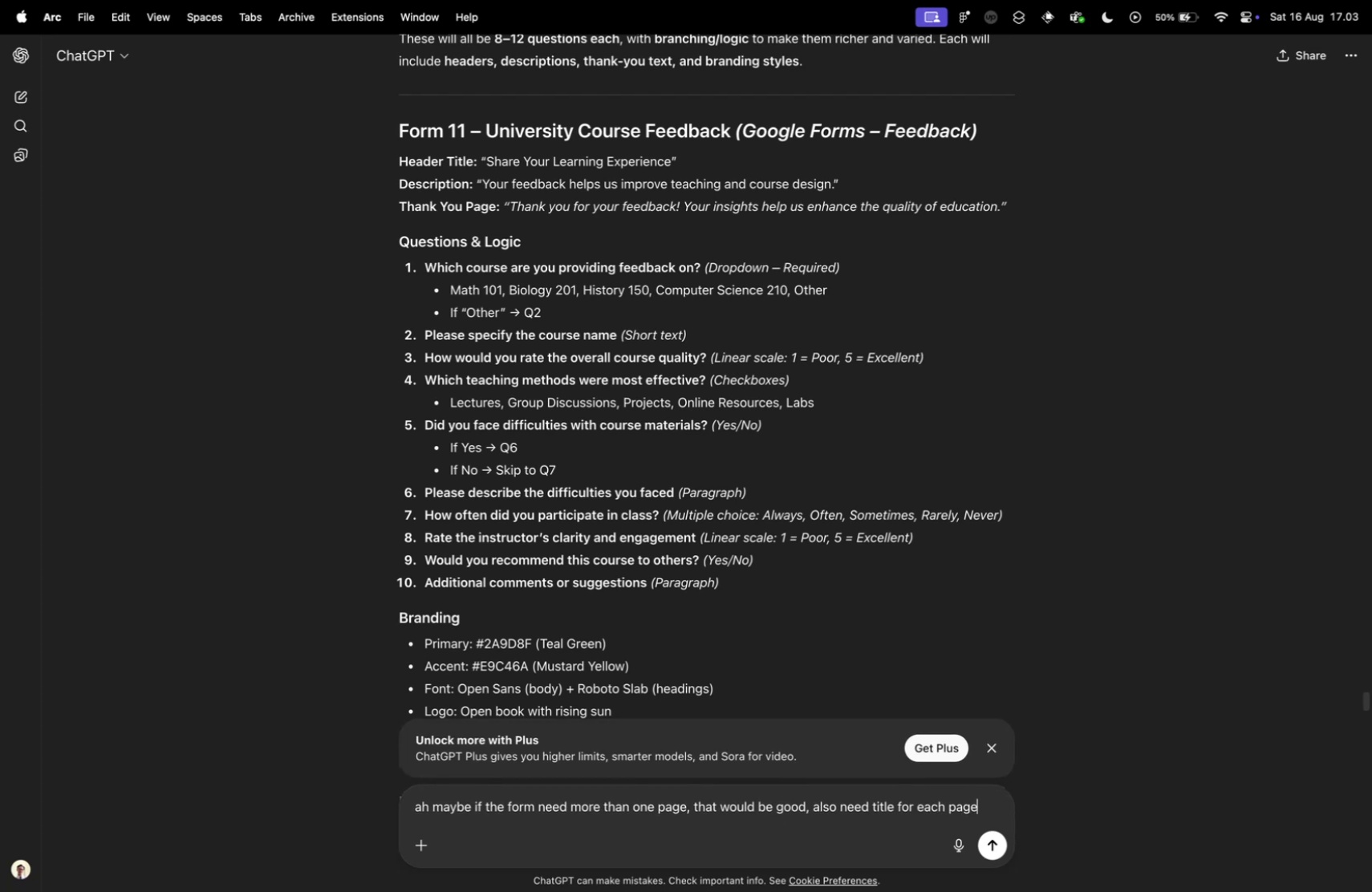 
key(Enter)
 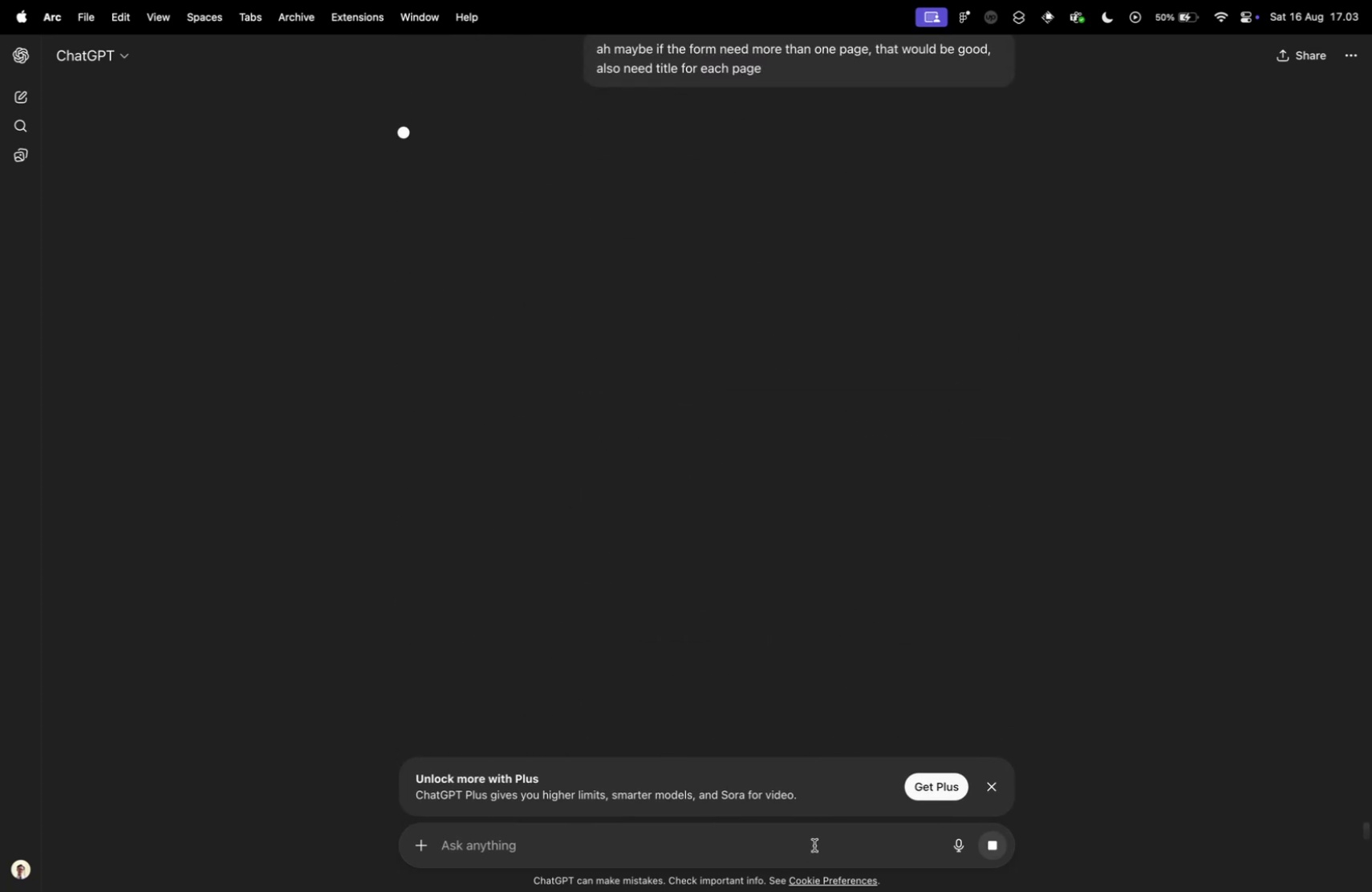 
scroll: coordinate [686, 558], scroll_direction: up, amount: 22.0
 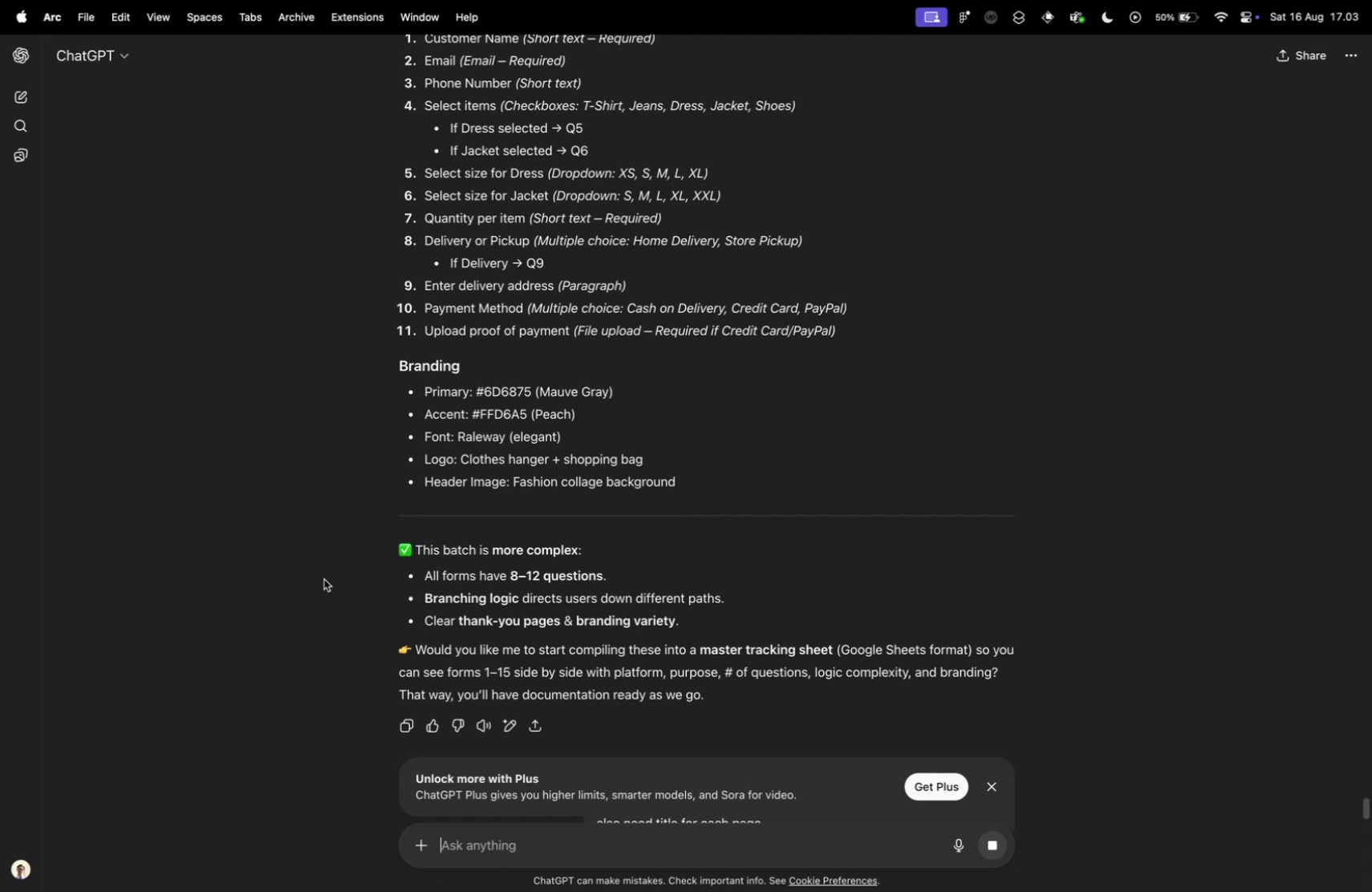 
scroll: coordinate [393, 580], scroll_direction: down, amount: 26.0
 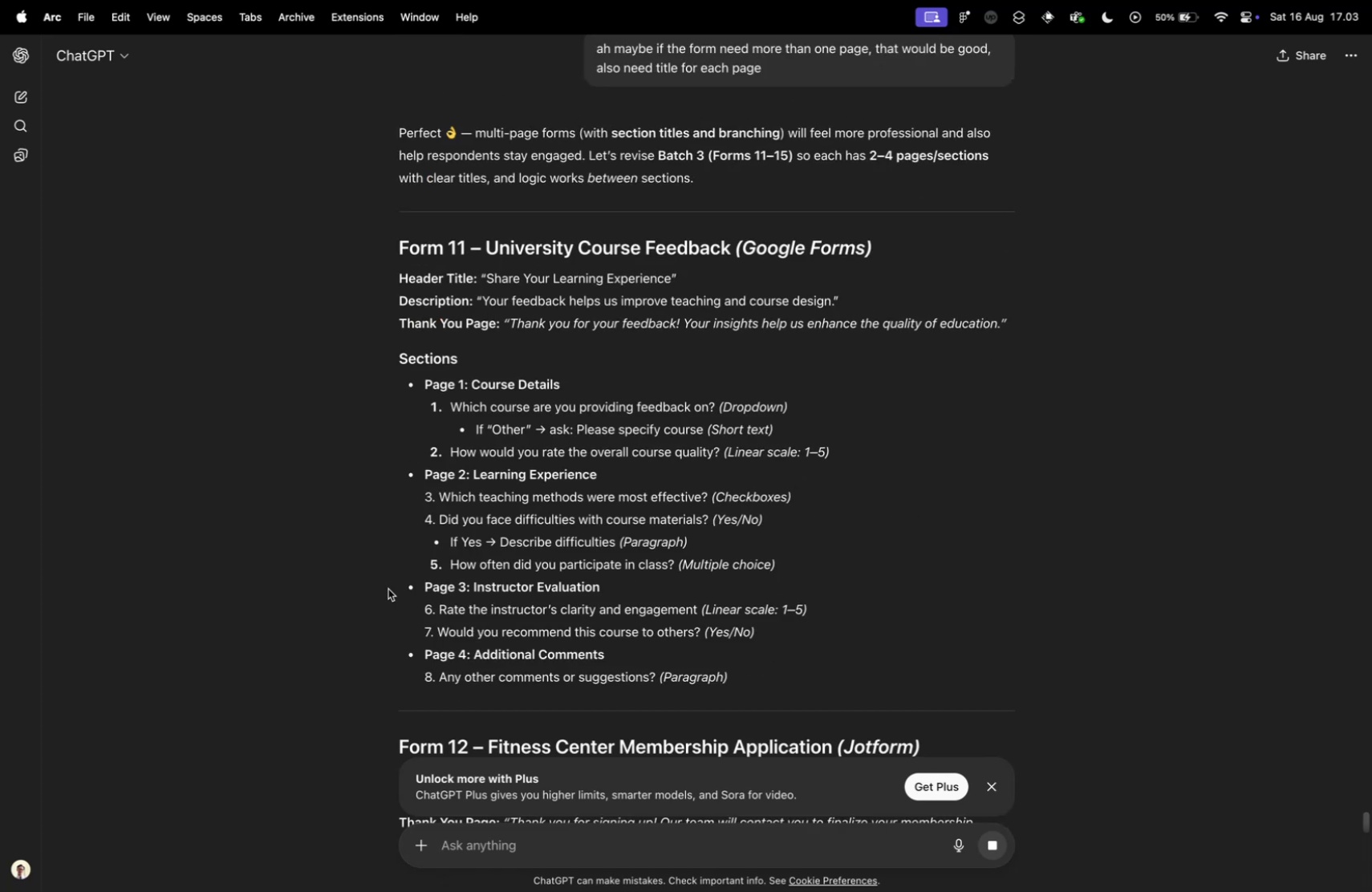 
wait(6.26)
 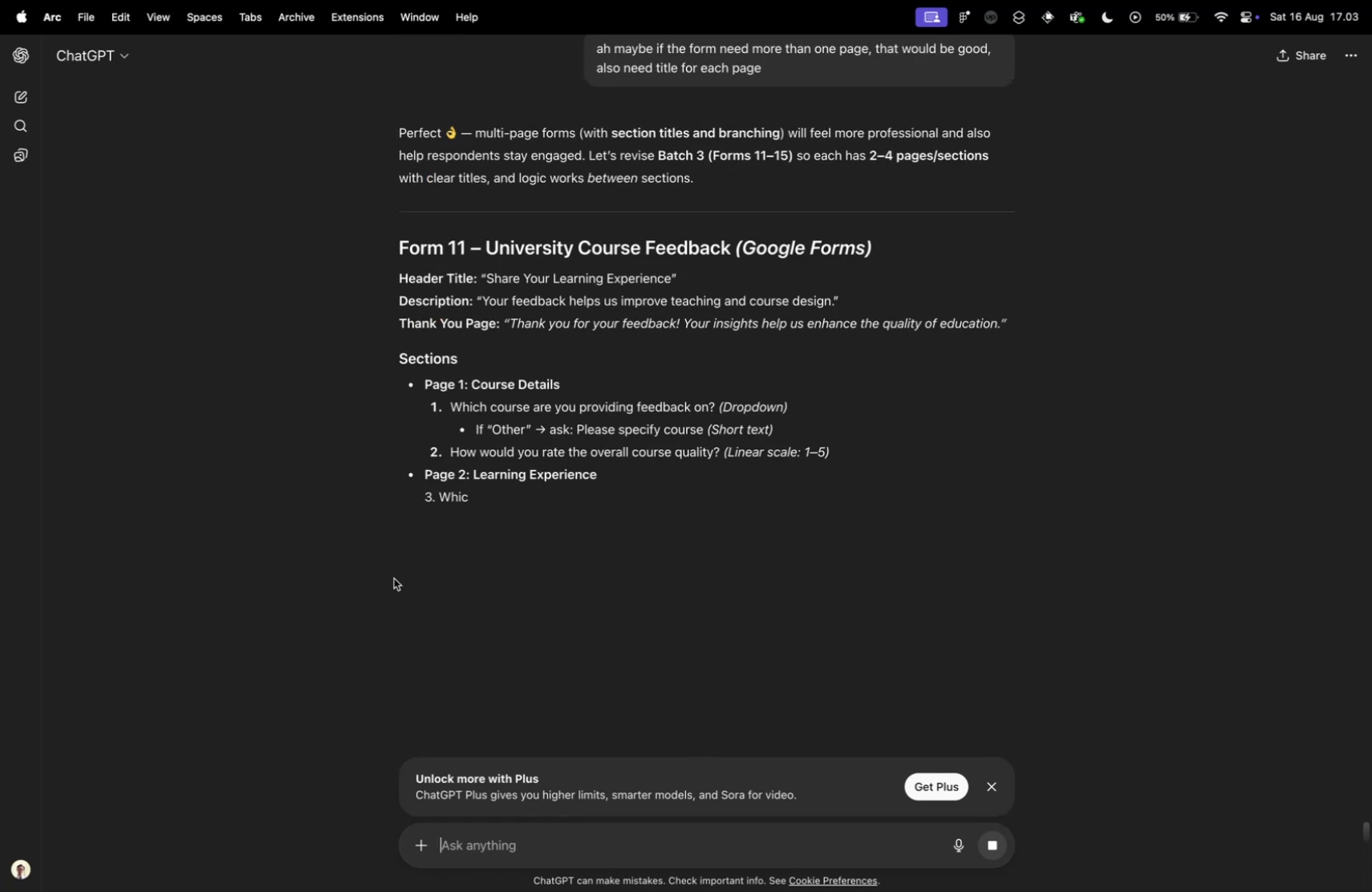 
scroll: coordinate [388, 588], scroll_direction: down, amount: 4.0
 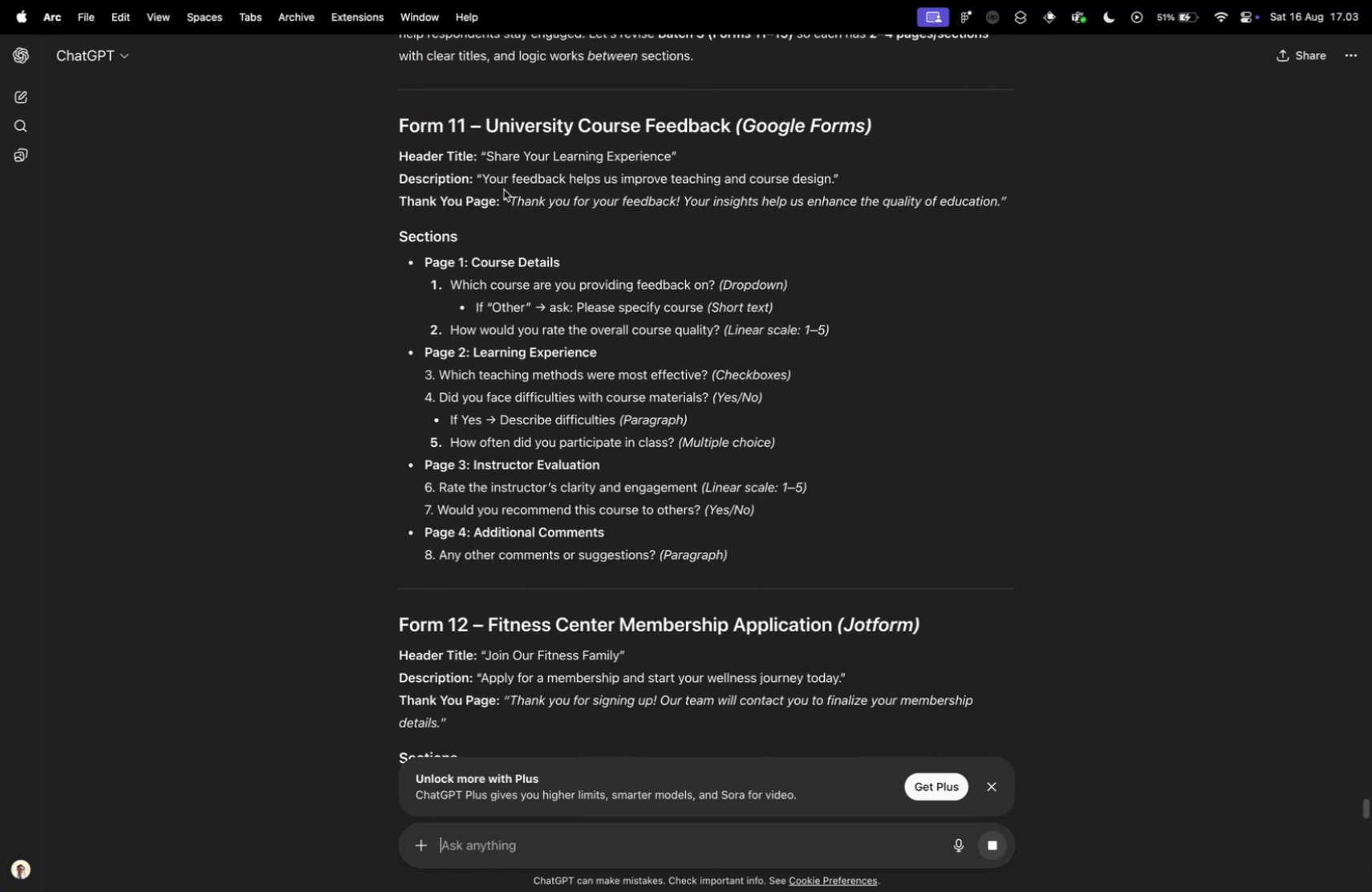 
key(Control+ControlLeft)
 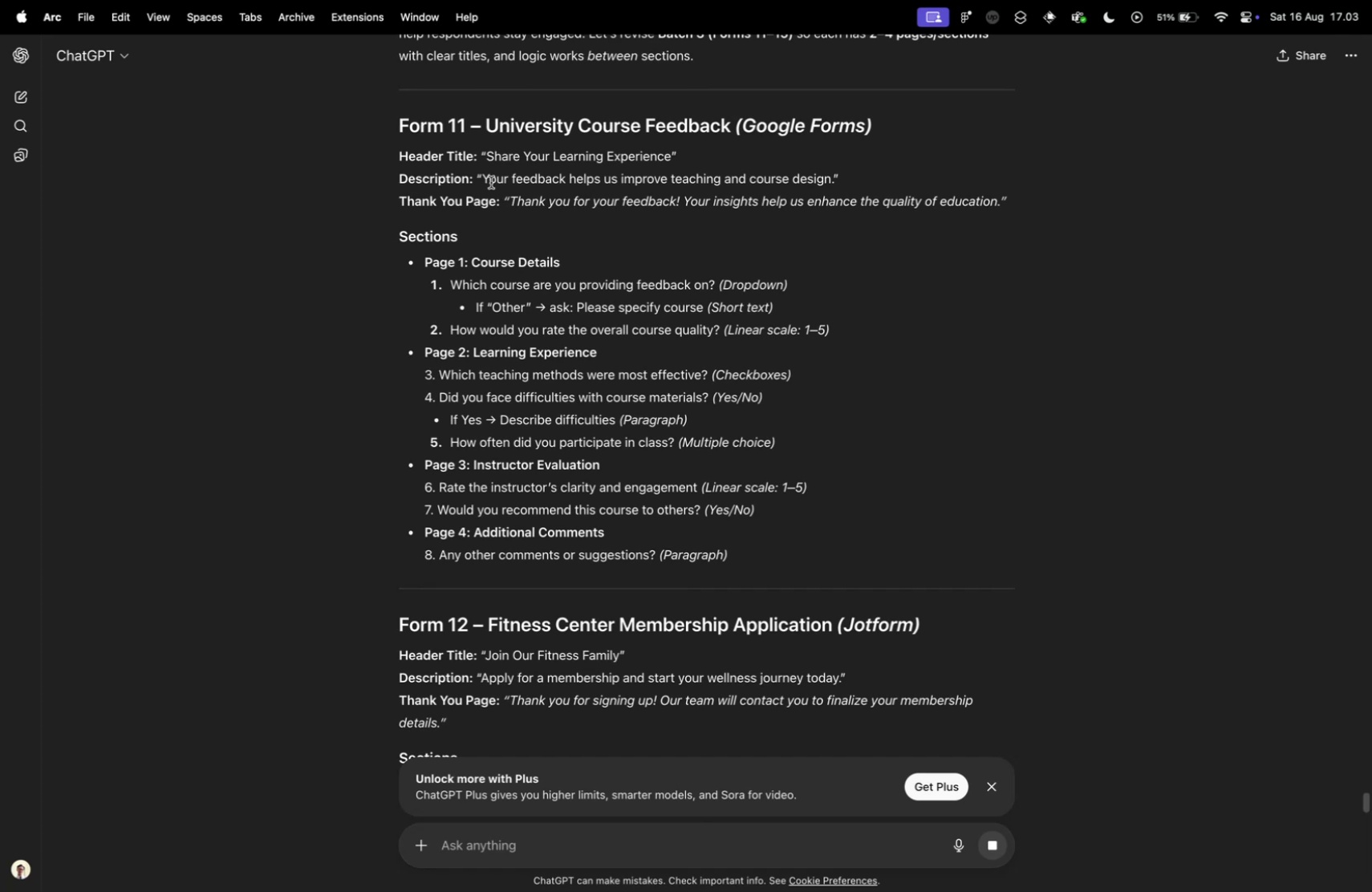 
key(Control+Tab)
 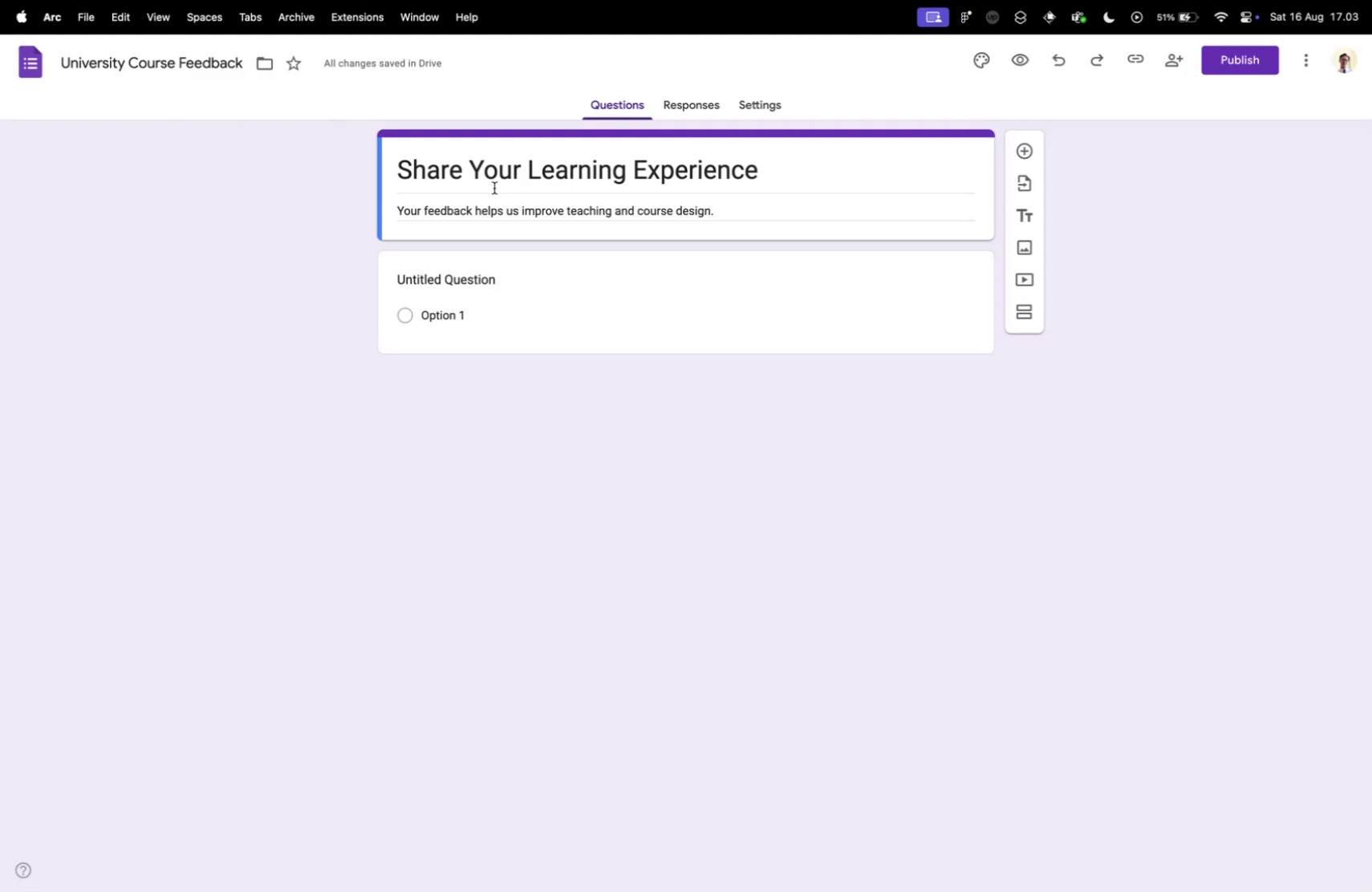 
key(Control+ControlLeft)
 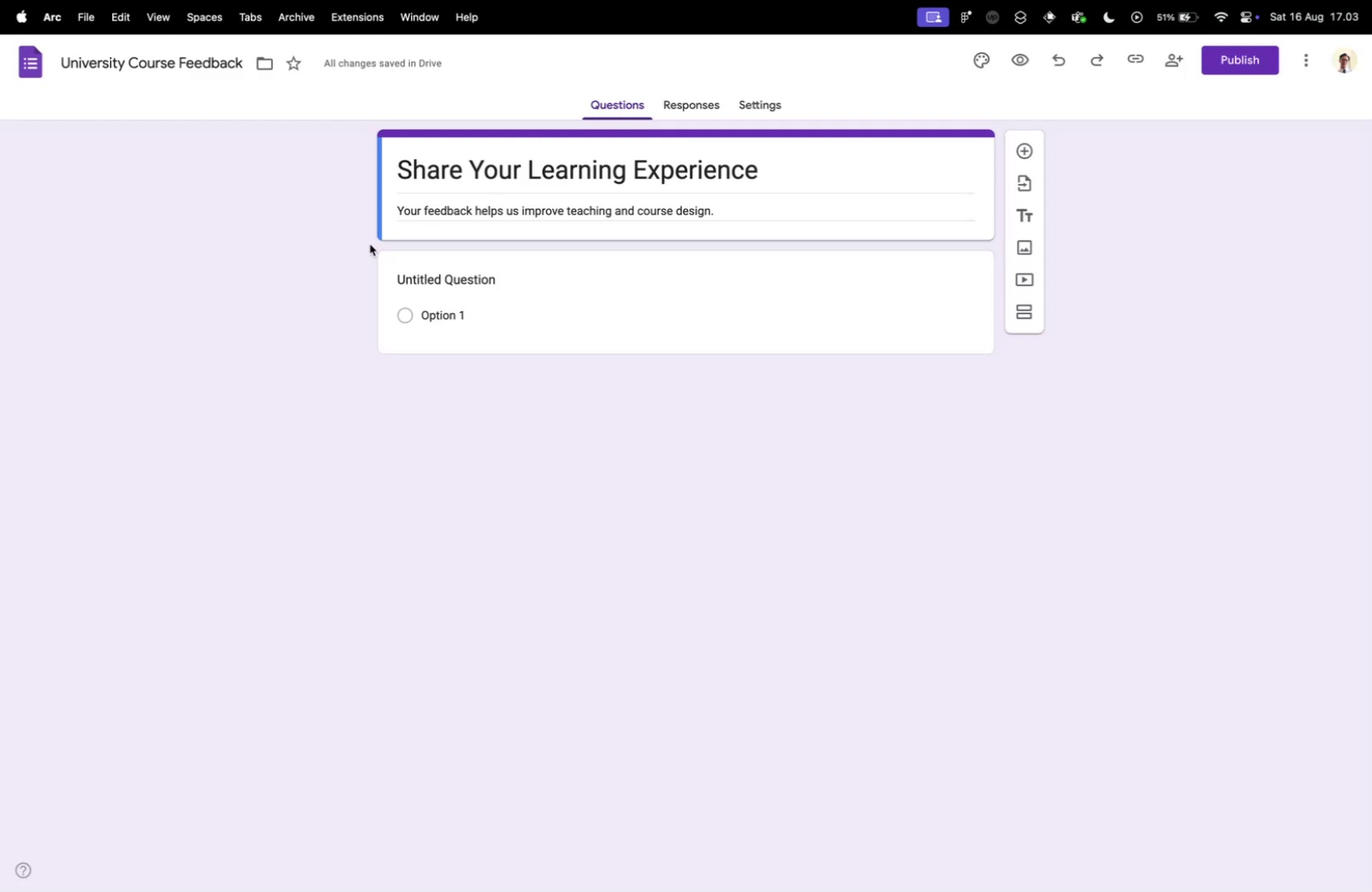 
key(Control+Tab)
 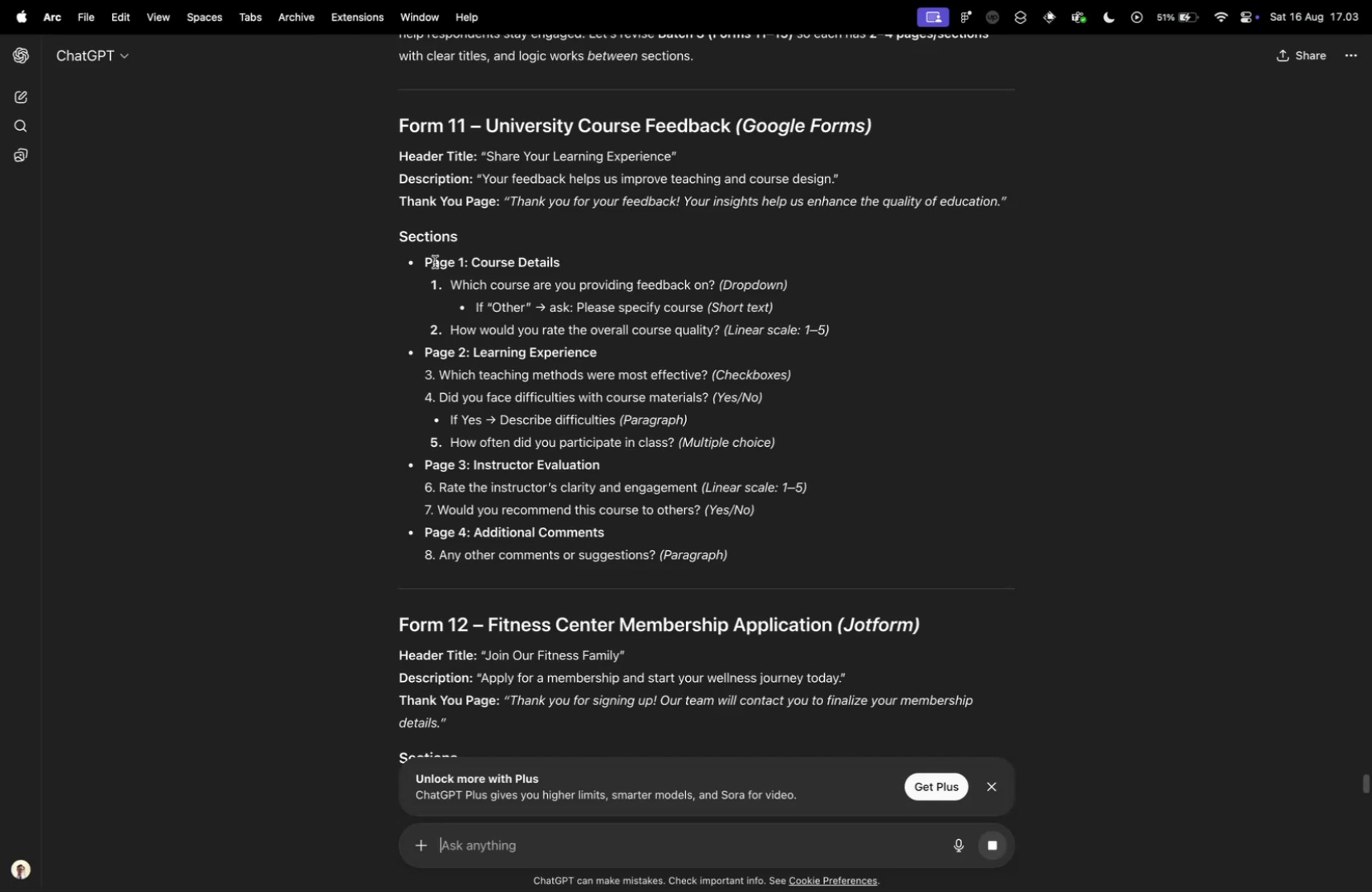 
left_click_drag(start_coordinate=[472, 264], to_coordinate=[617, 266])
 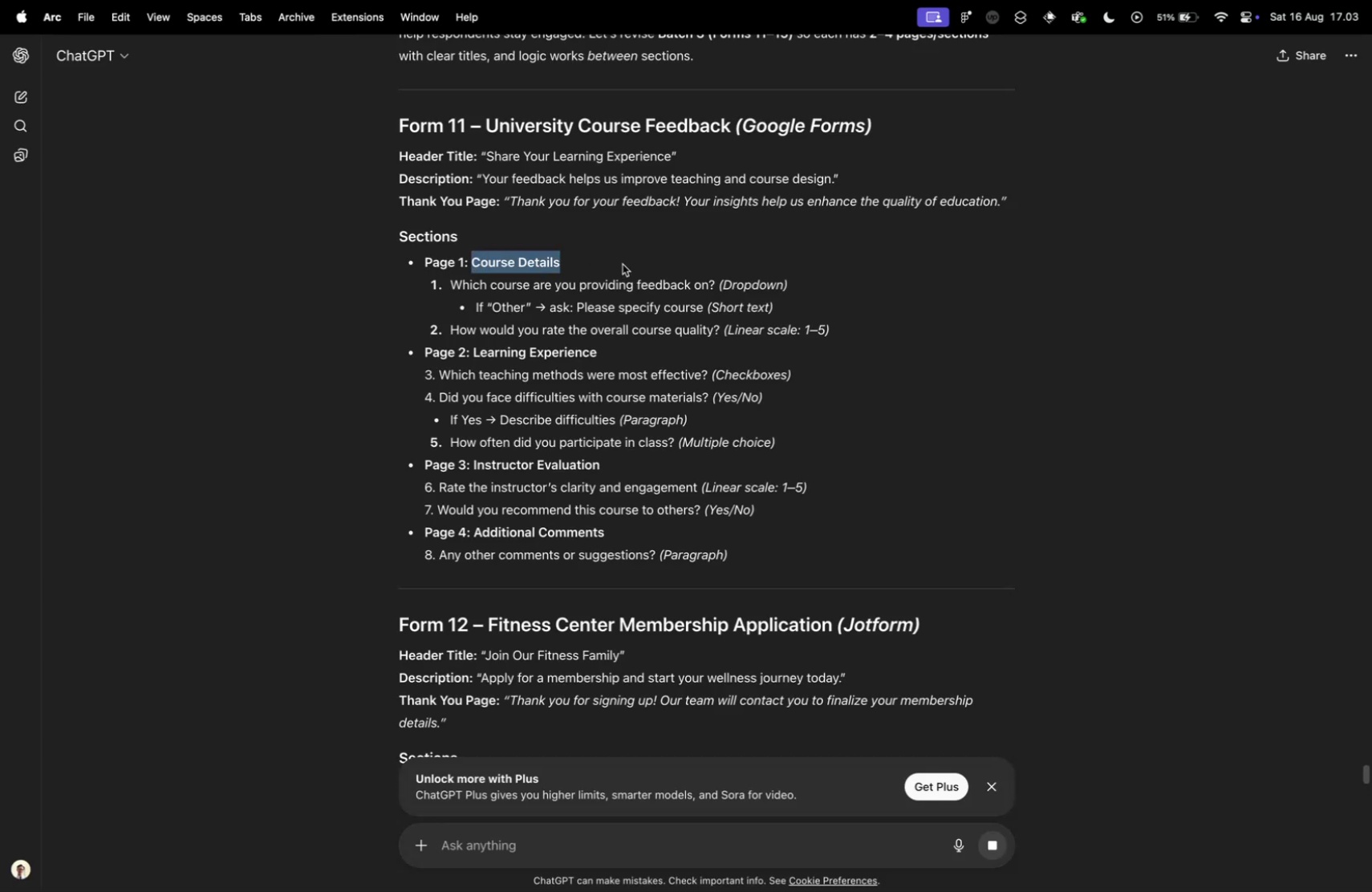 
key(Meta+CommandLeft)
 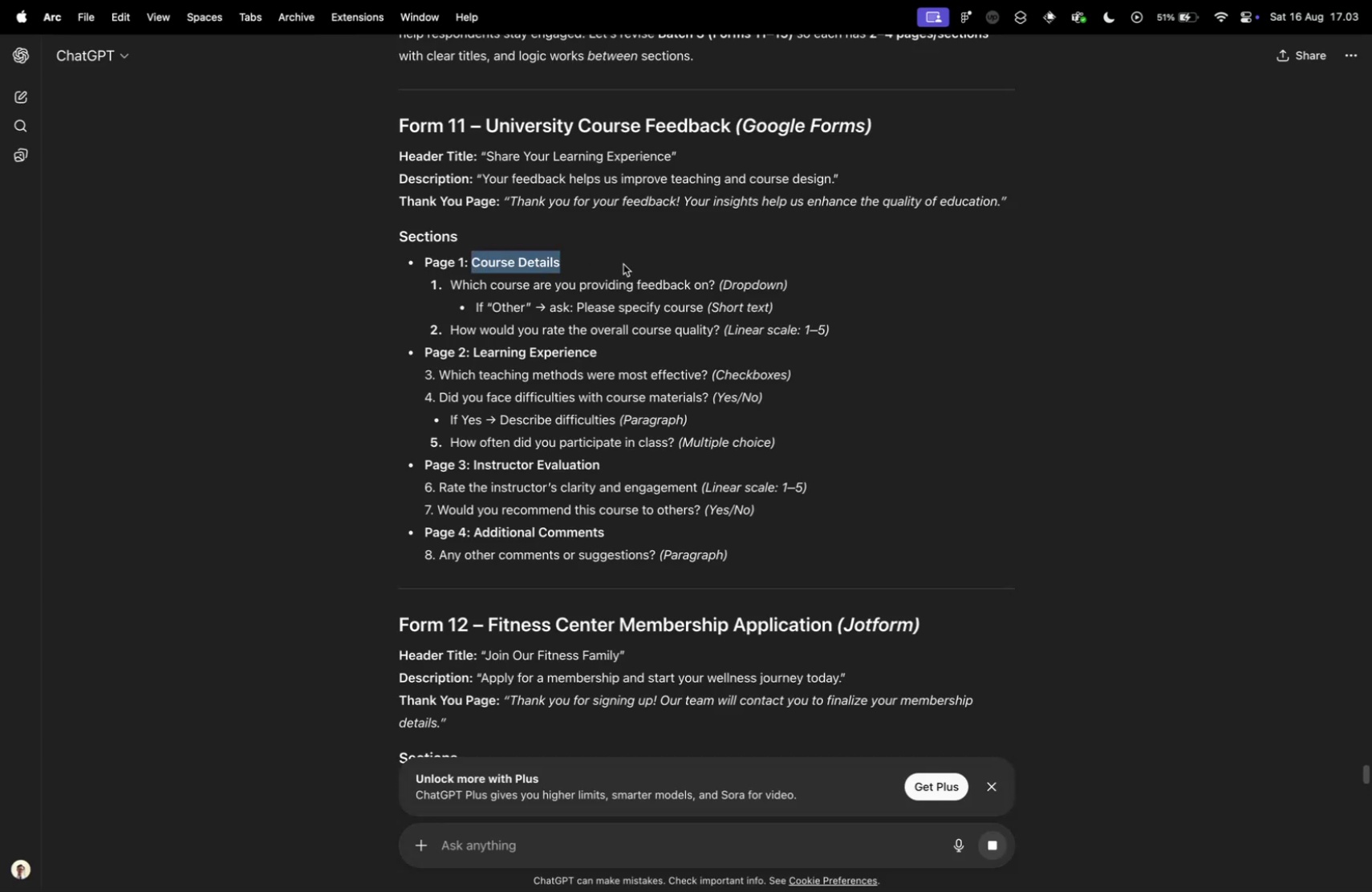 
key(Meta+C)
 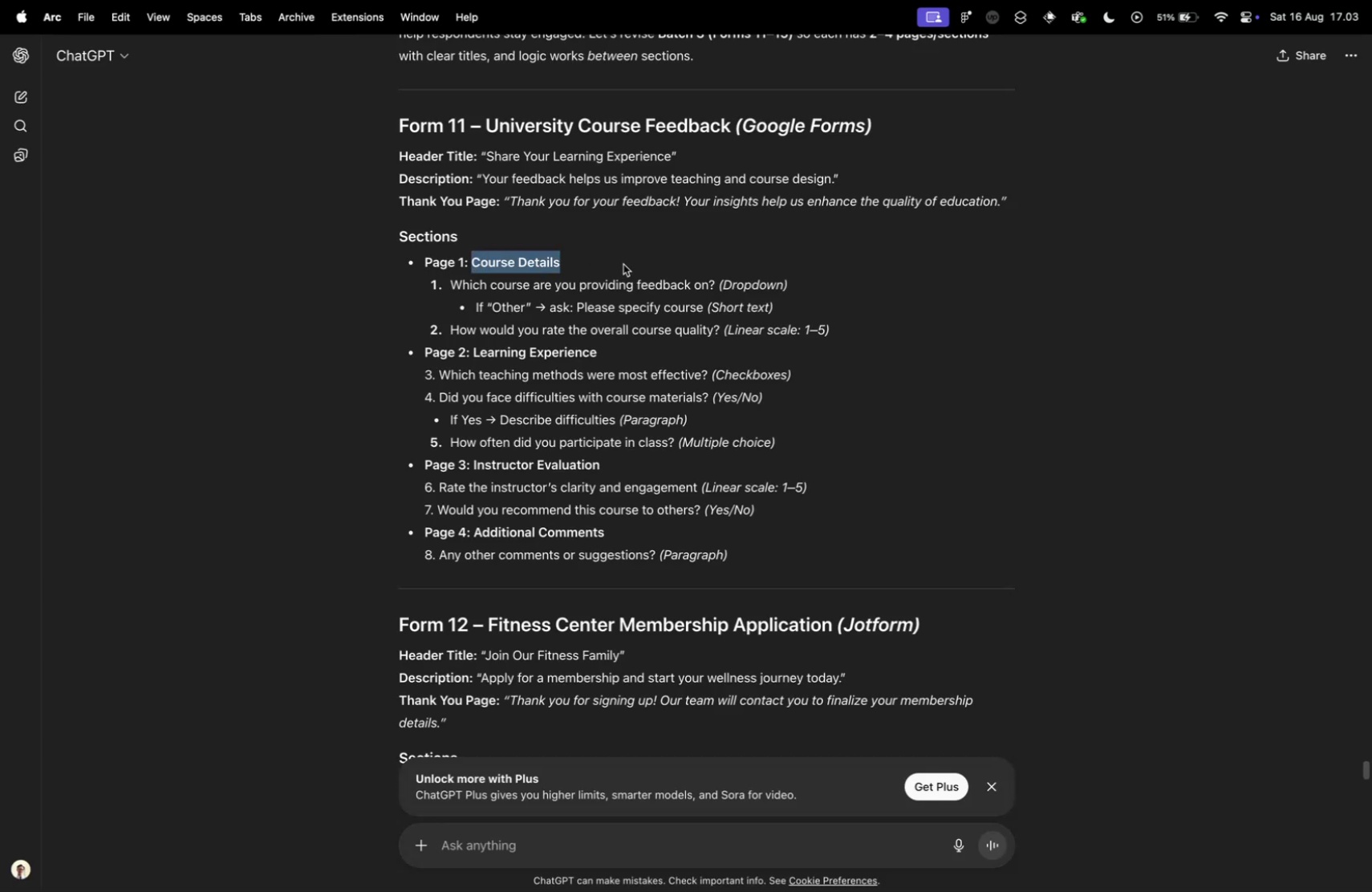 
key(Control+ControlLeft)
 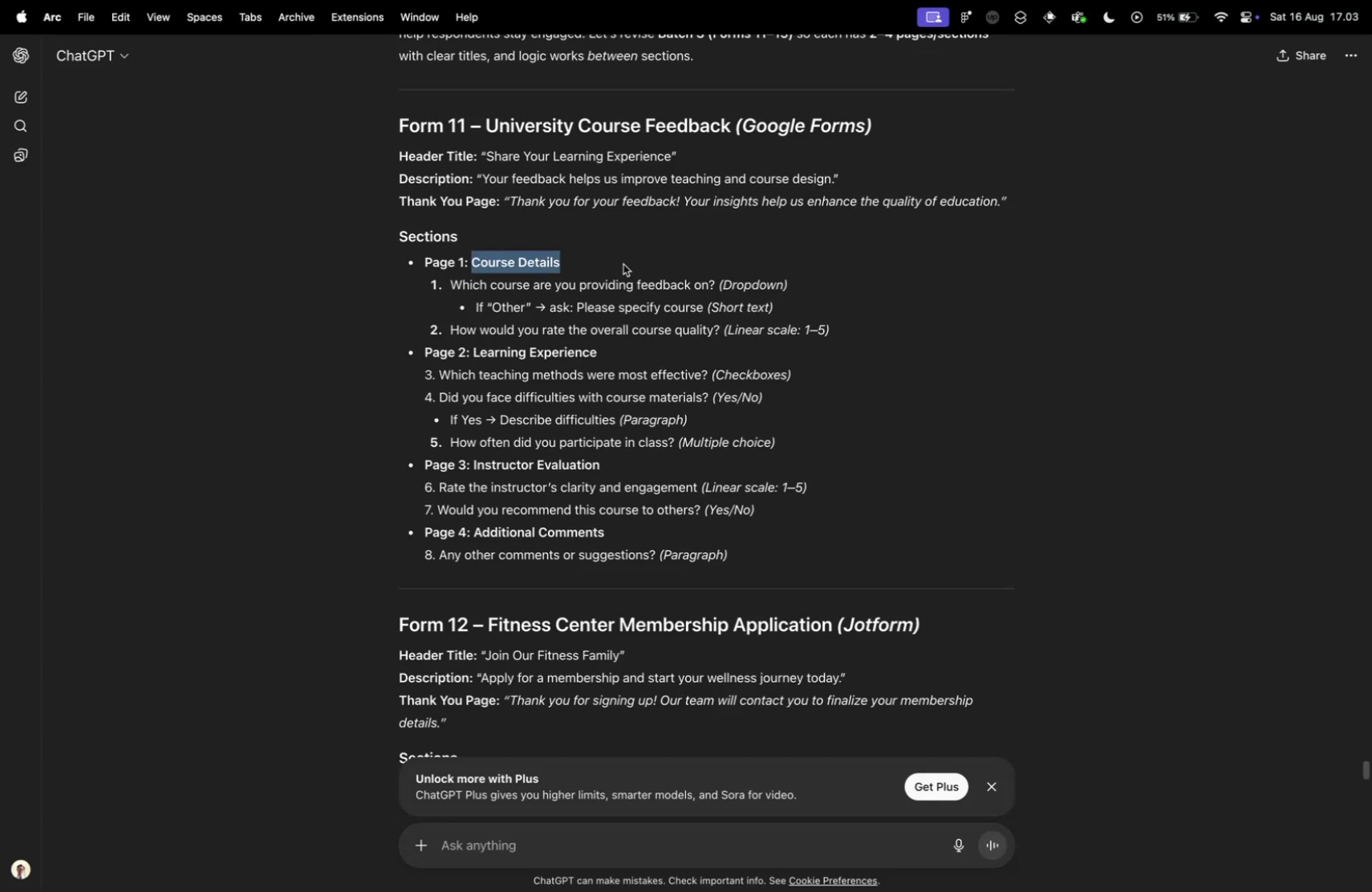 
key(Control+Tab)
 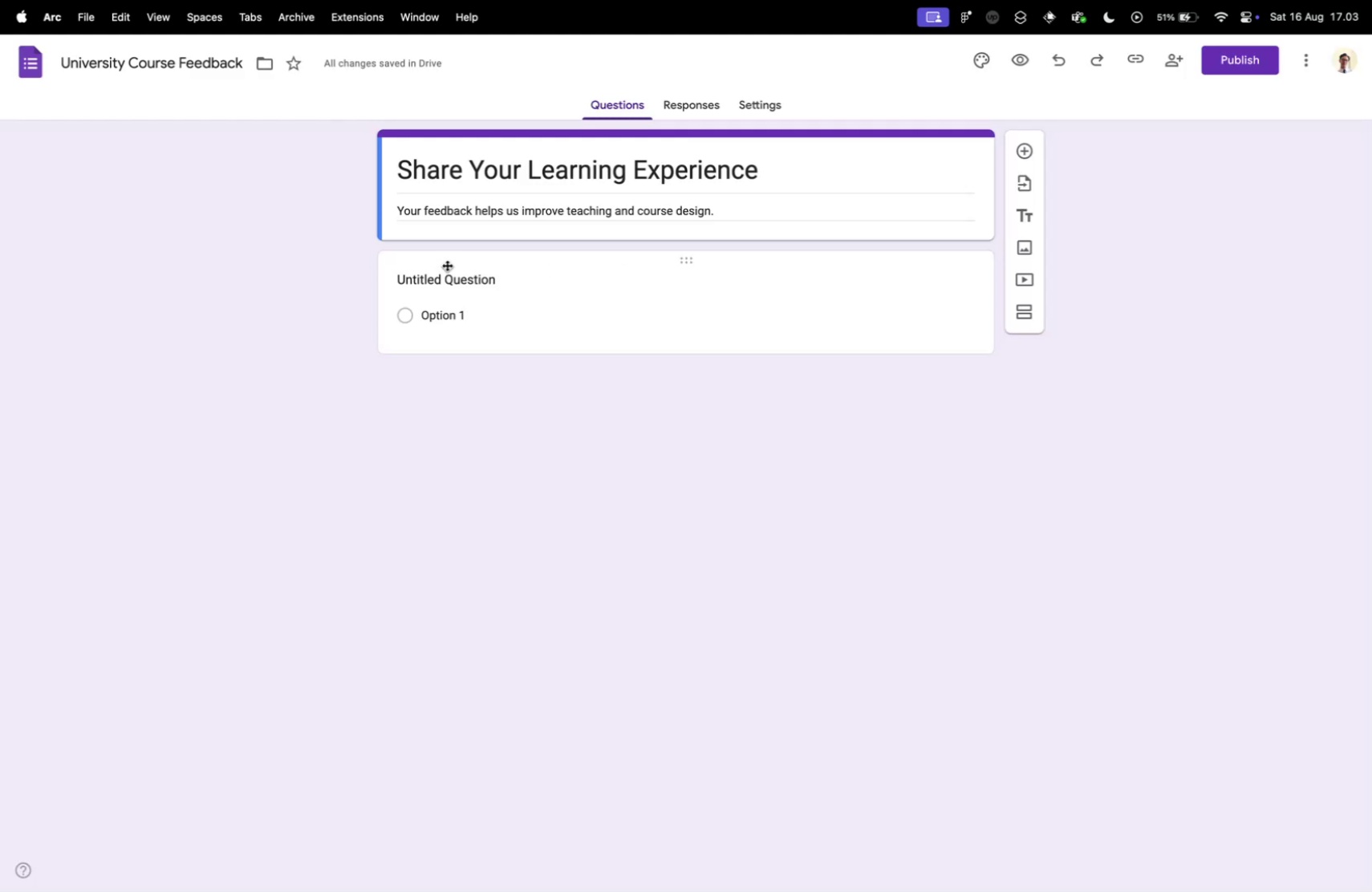 
double_click([288, 247])
 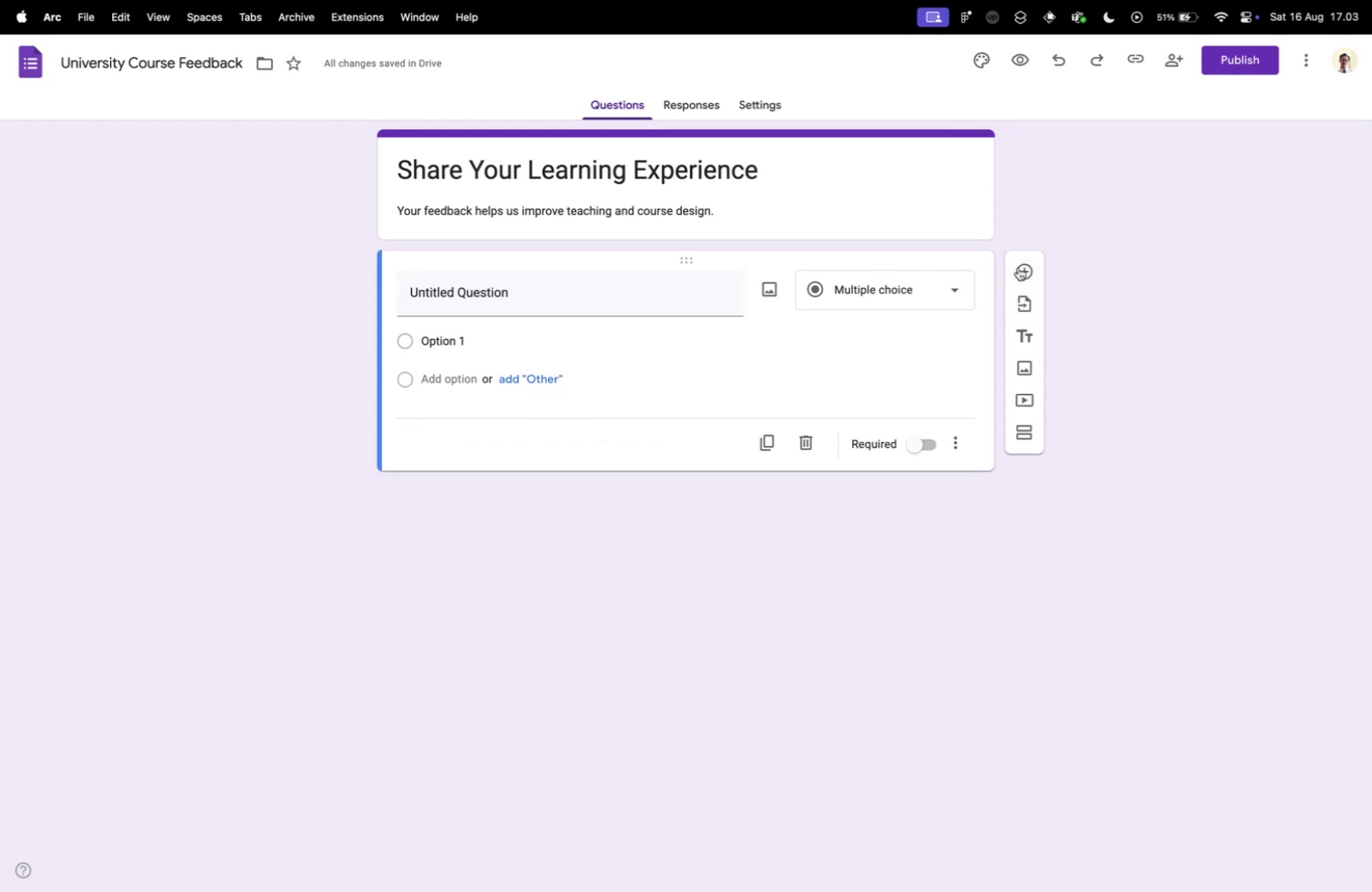 
left_click([1021, 267])
 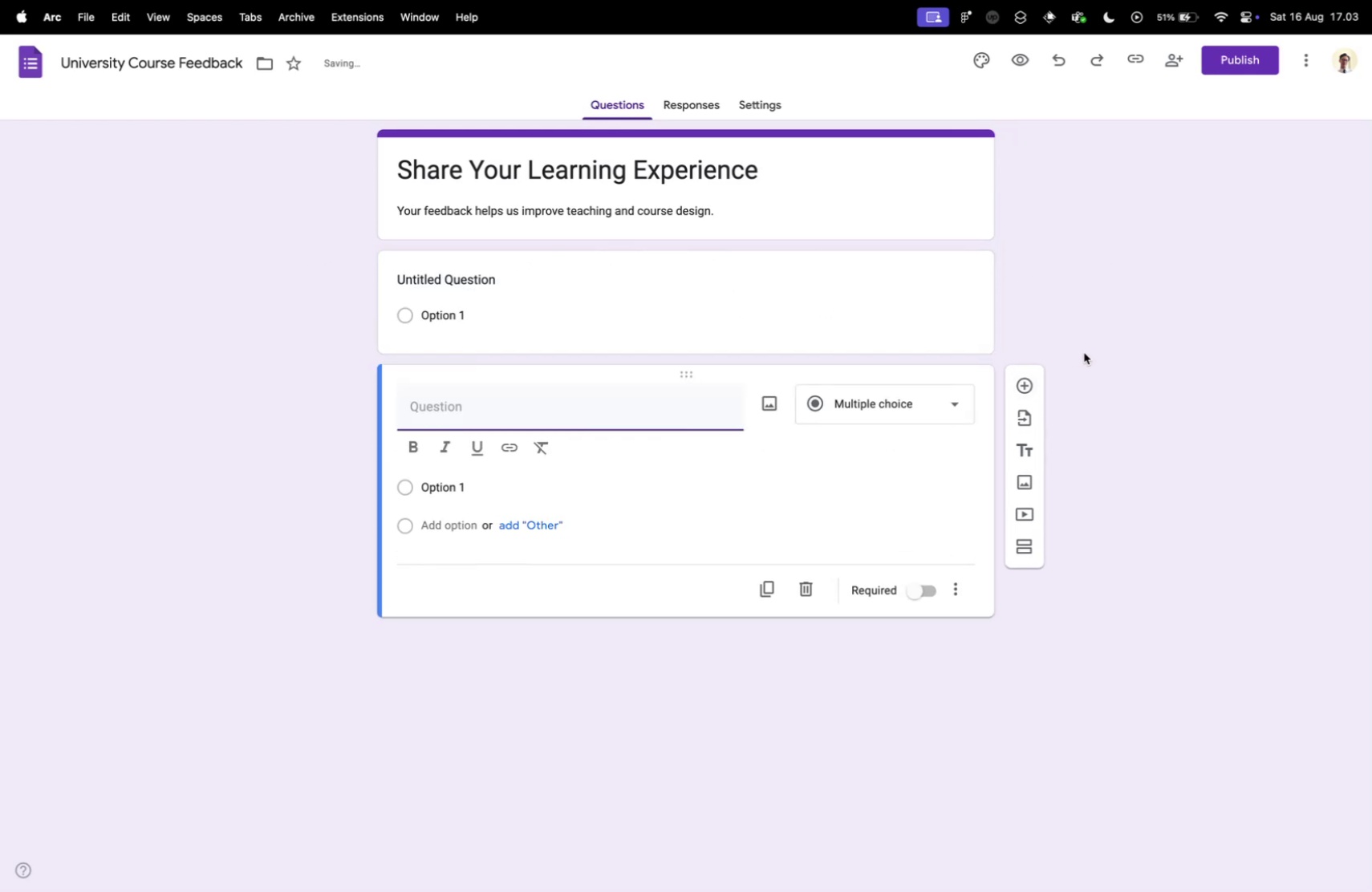 
left_click([979, 314])
 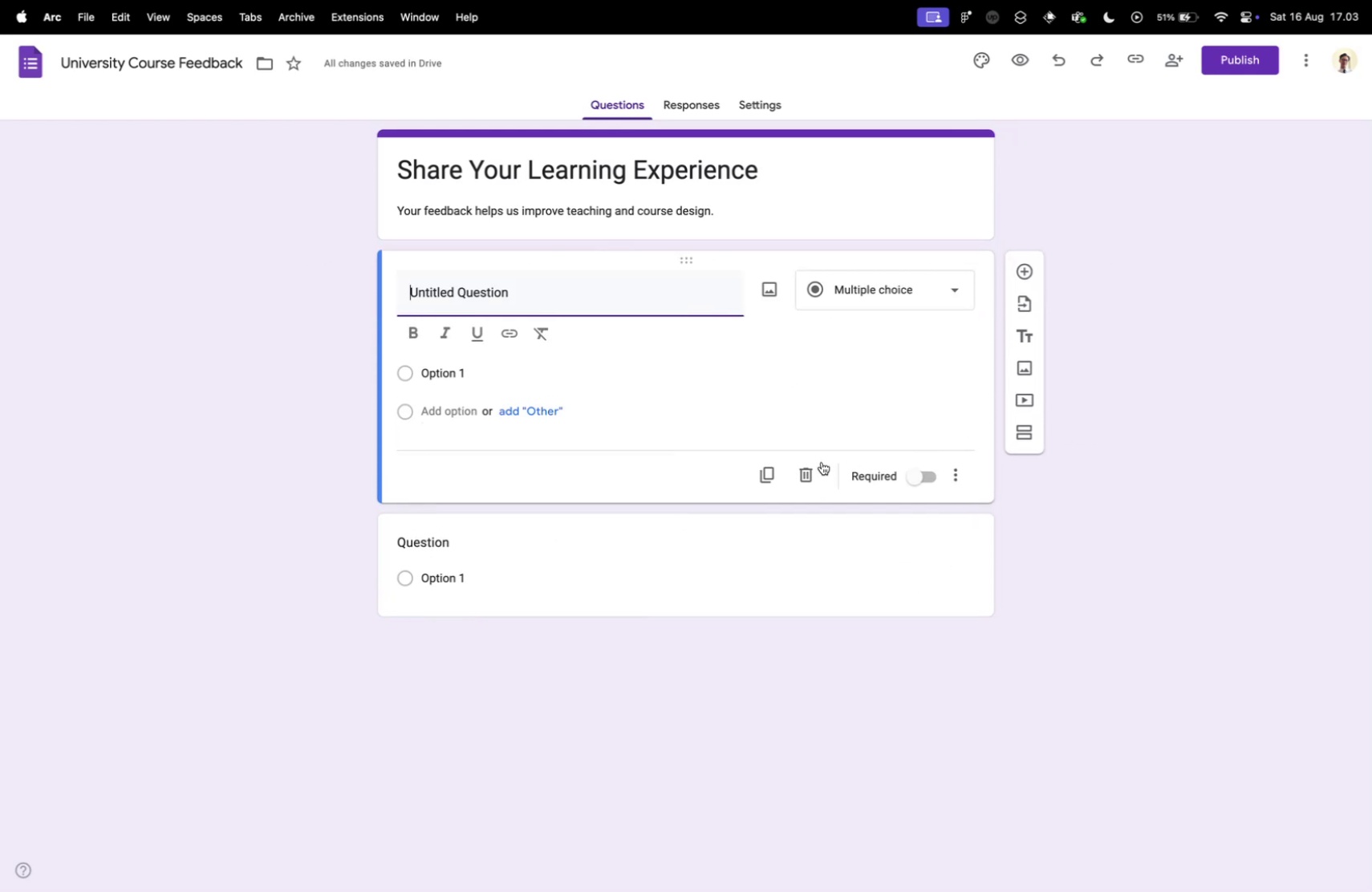 
left_click([810, 469])
 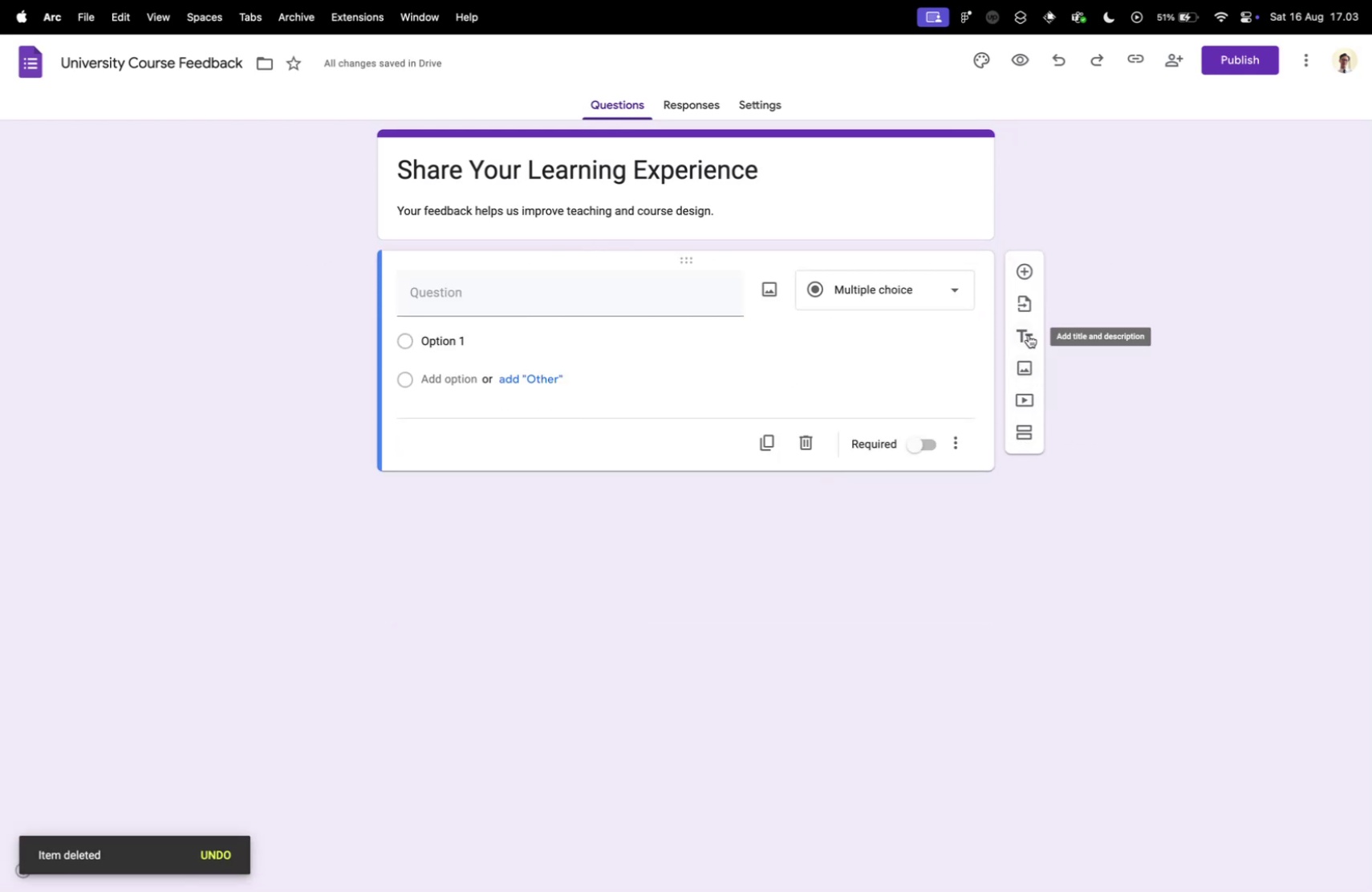 
left_click([1029, 334])
 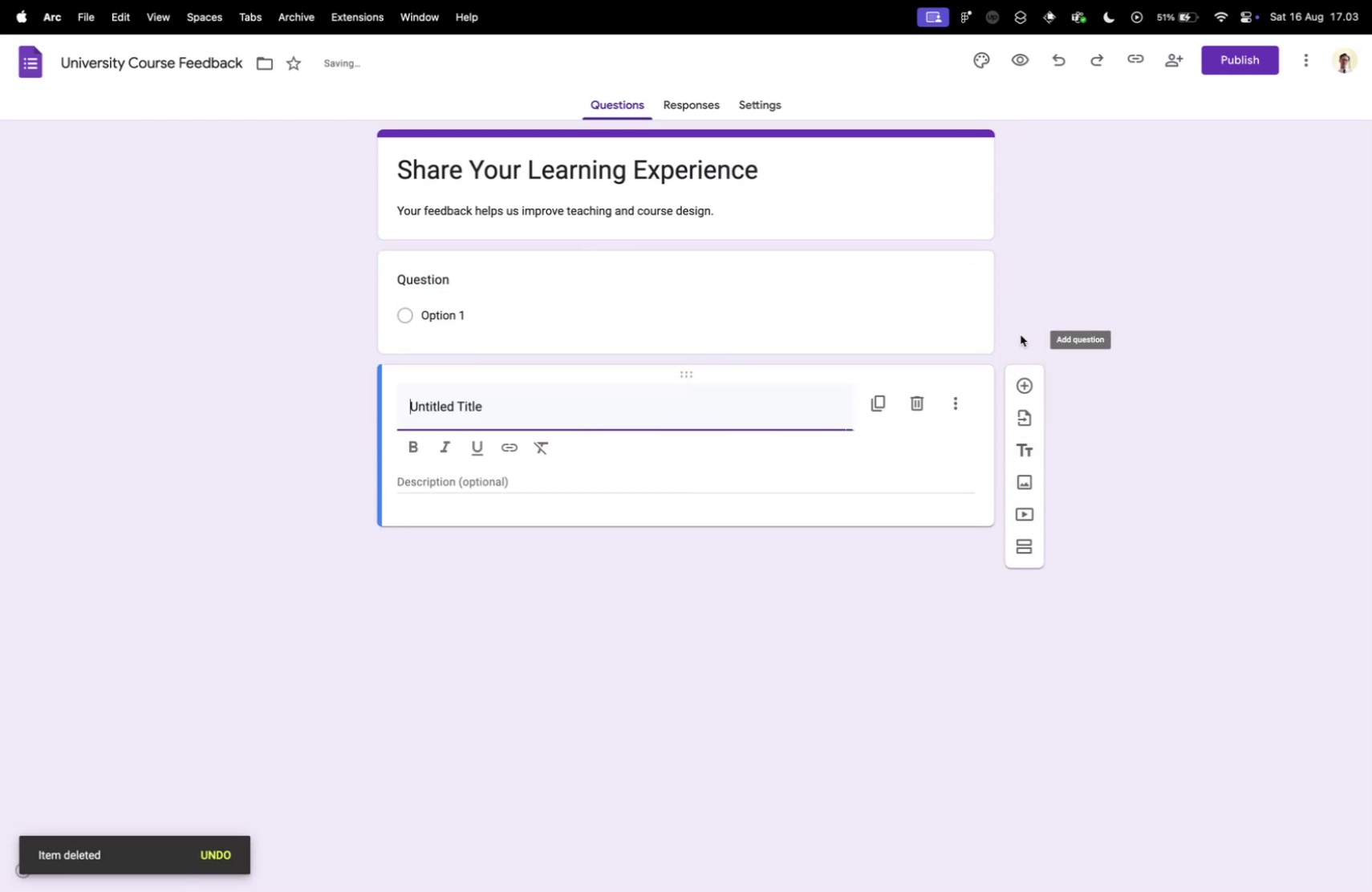 
key(Control+ControlLeft)
 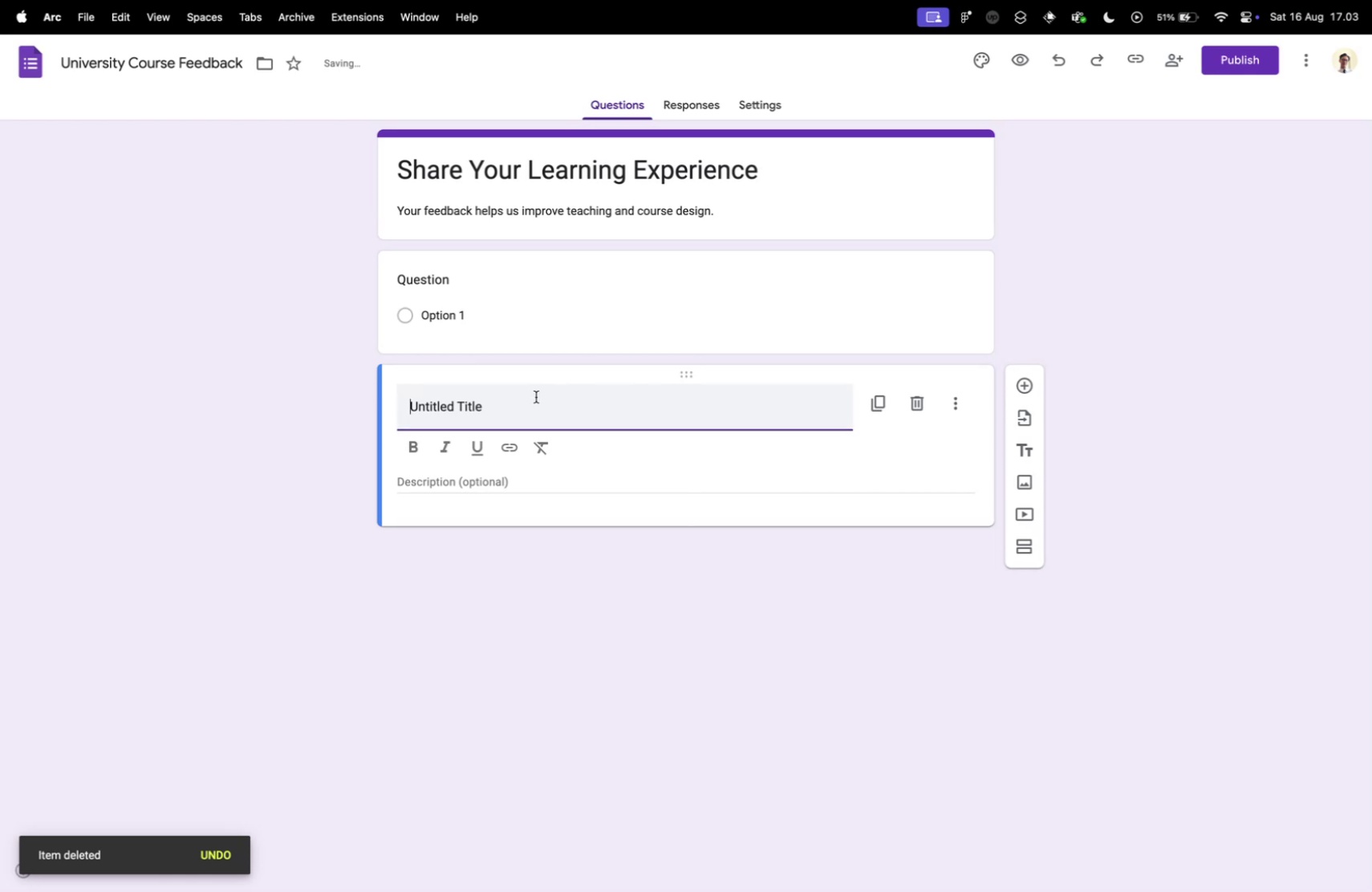 
key(Meta+CommandLeft)
 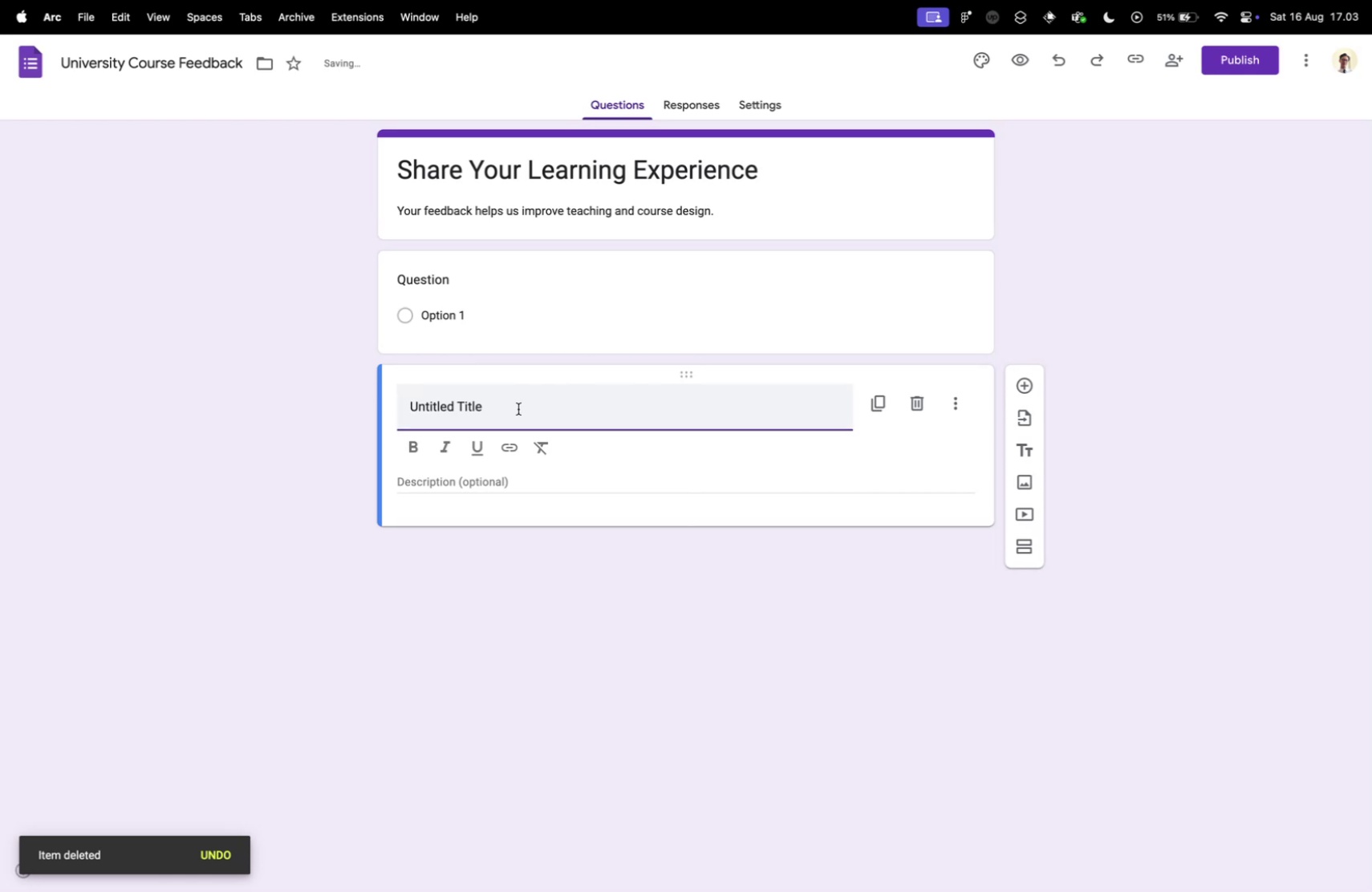 
key(Meta+CommandLeft)
 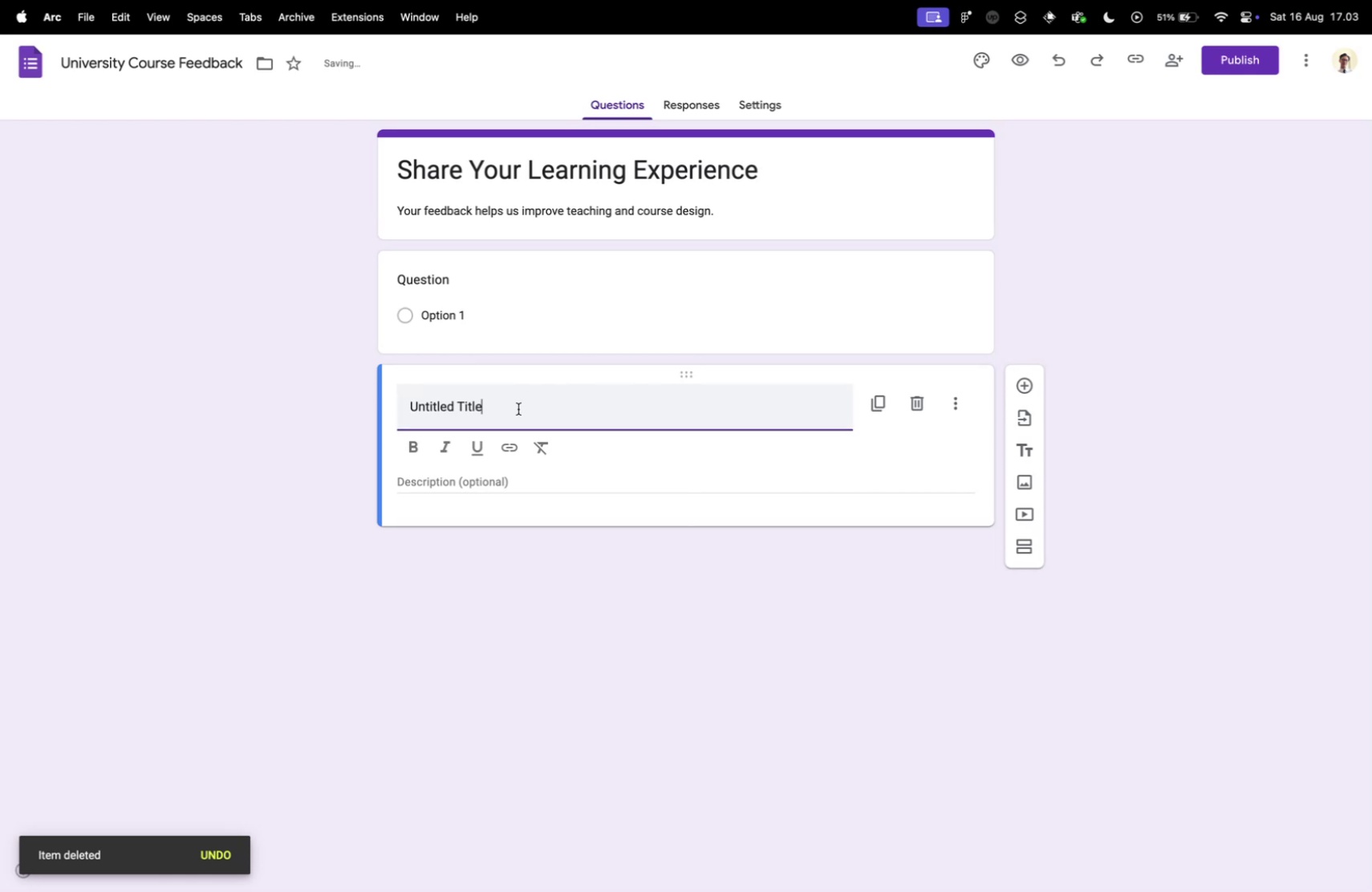 
double_click([518, 408])
 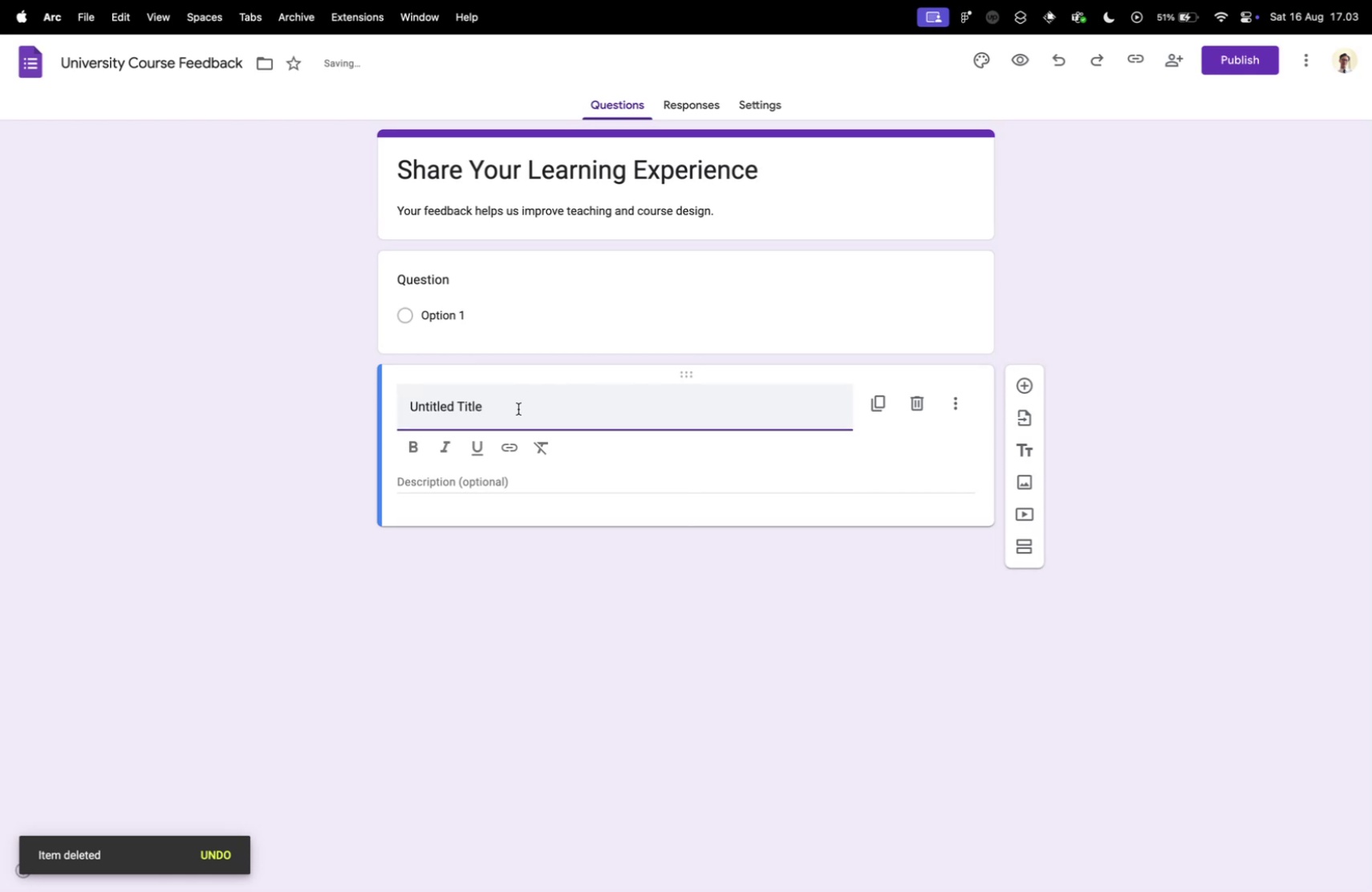 
key(Meta+A)
 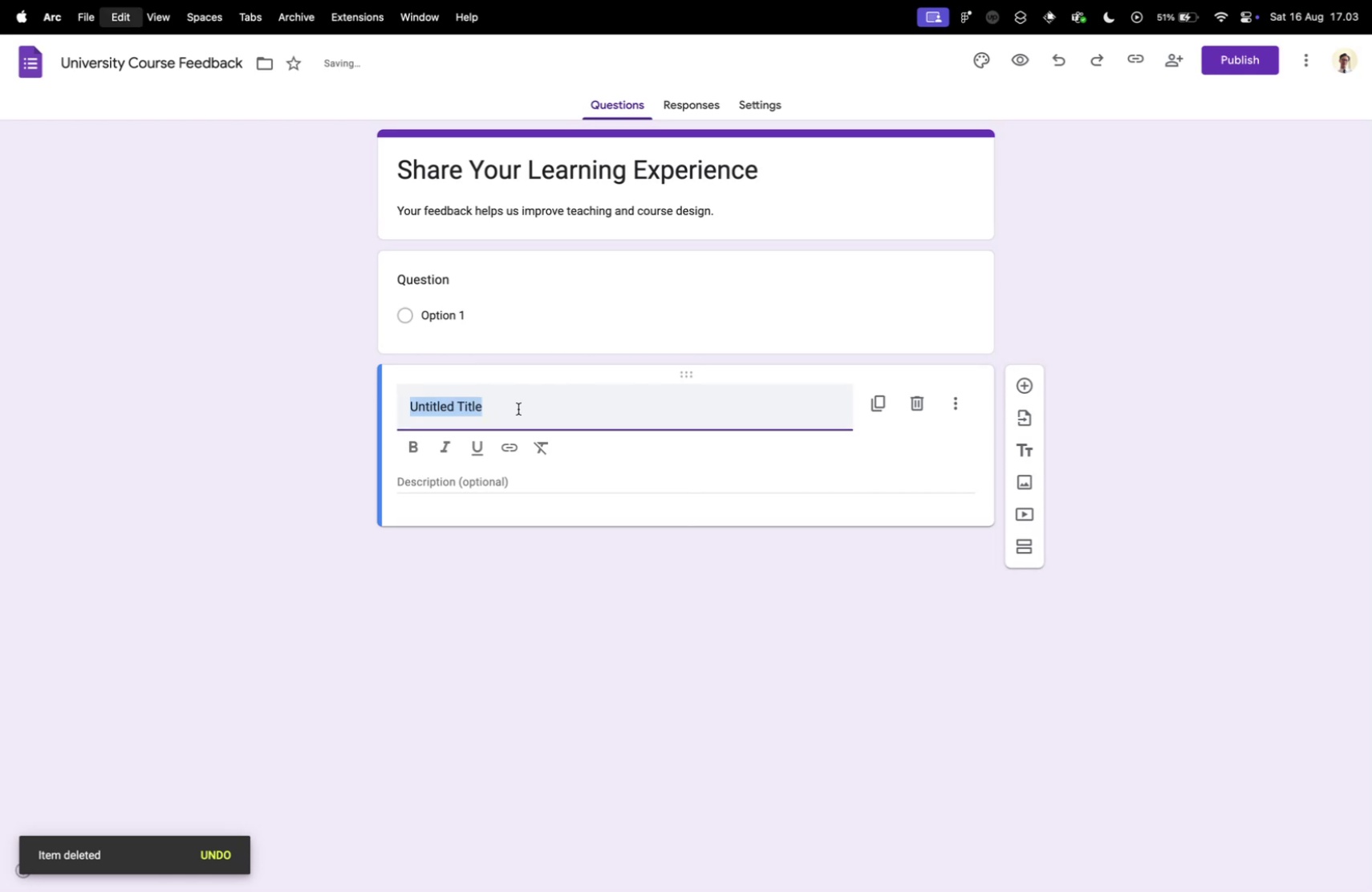 
key(Meta+V)
 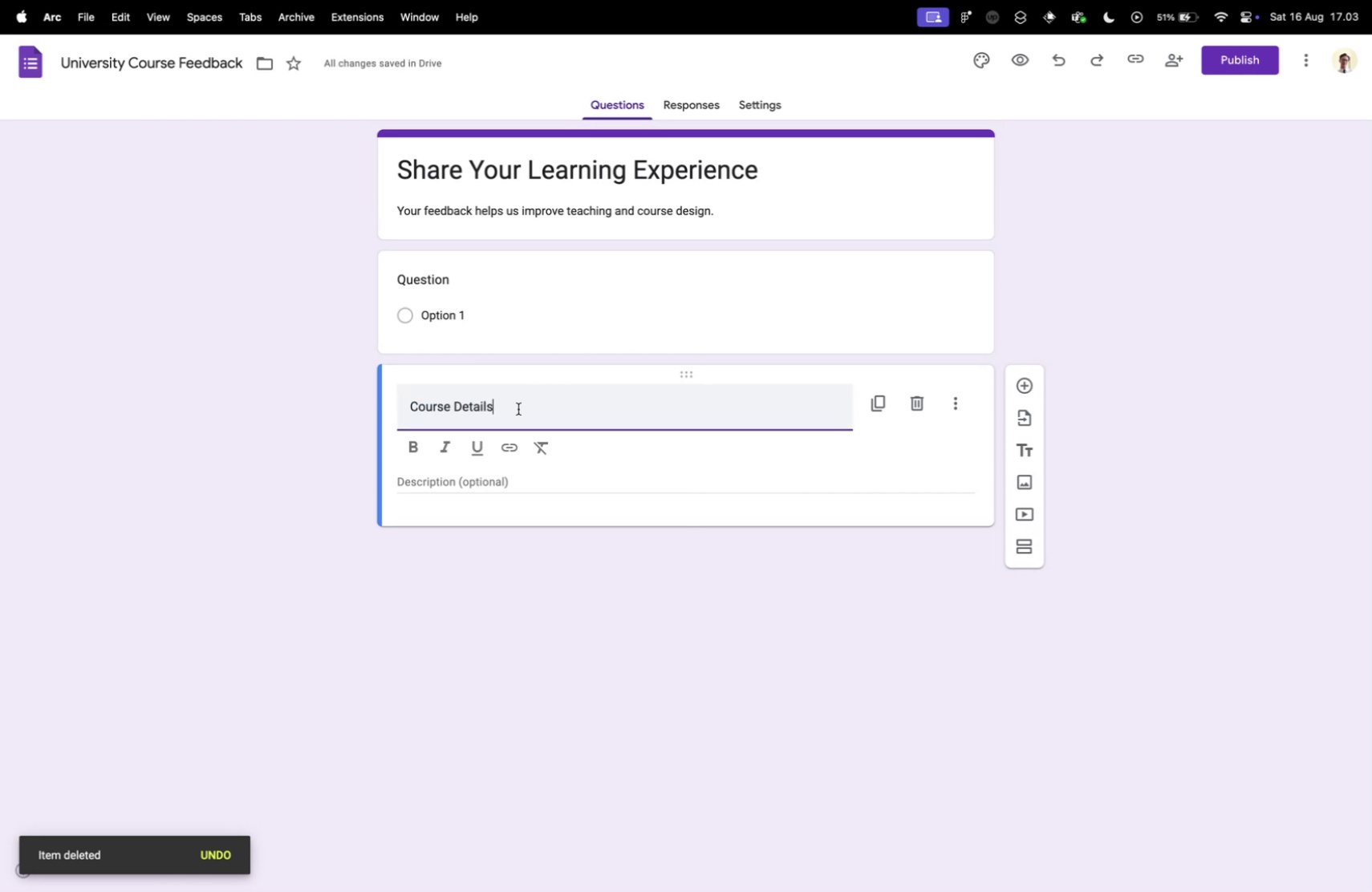 
key(Control+ControlLeft)
 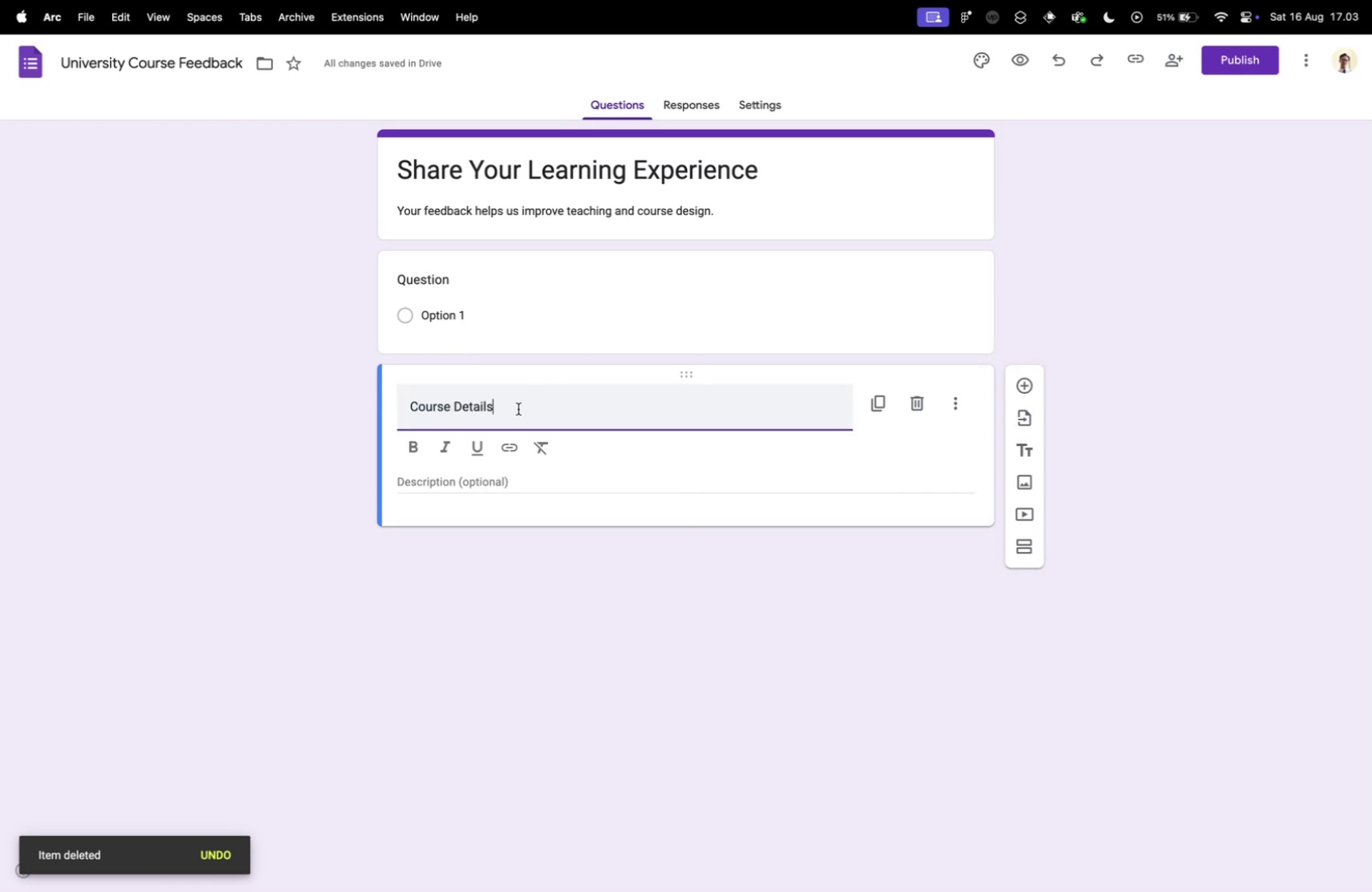 
key(Control+Tab)
 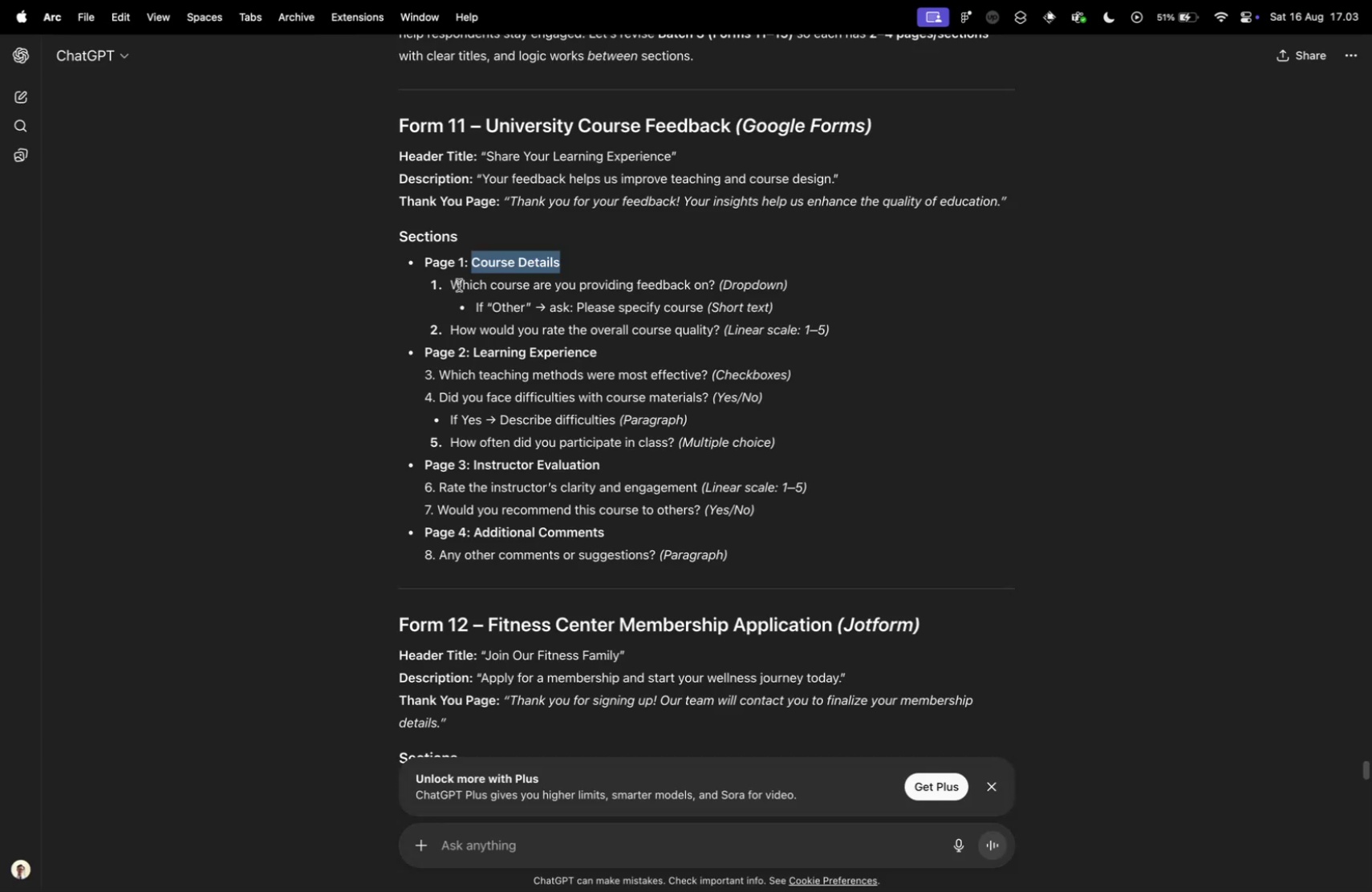 
key(Control+ControlLeft)
 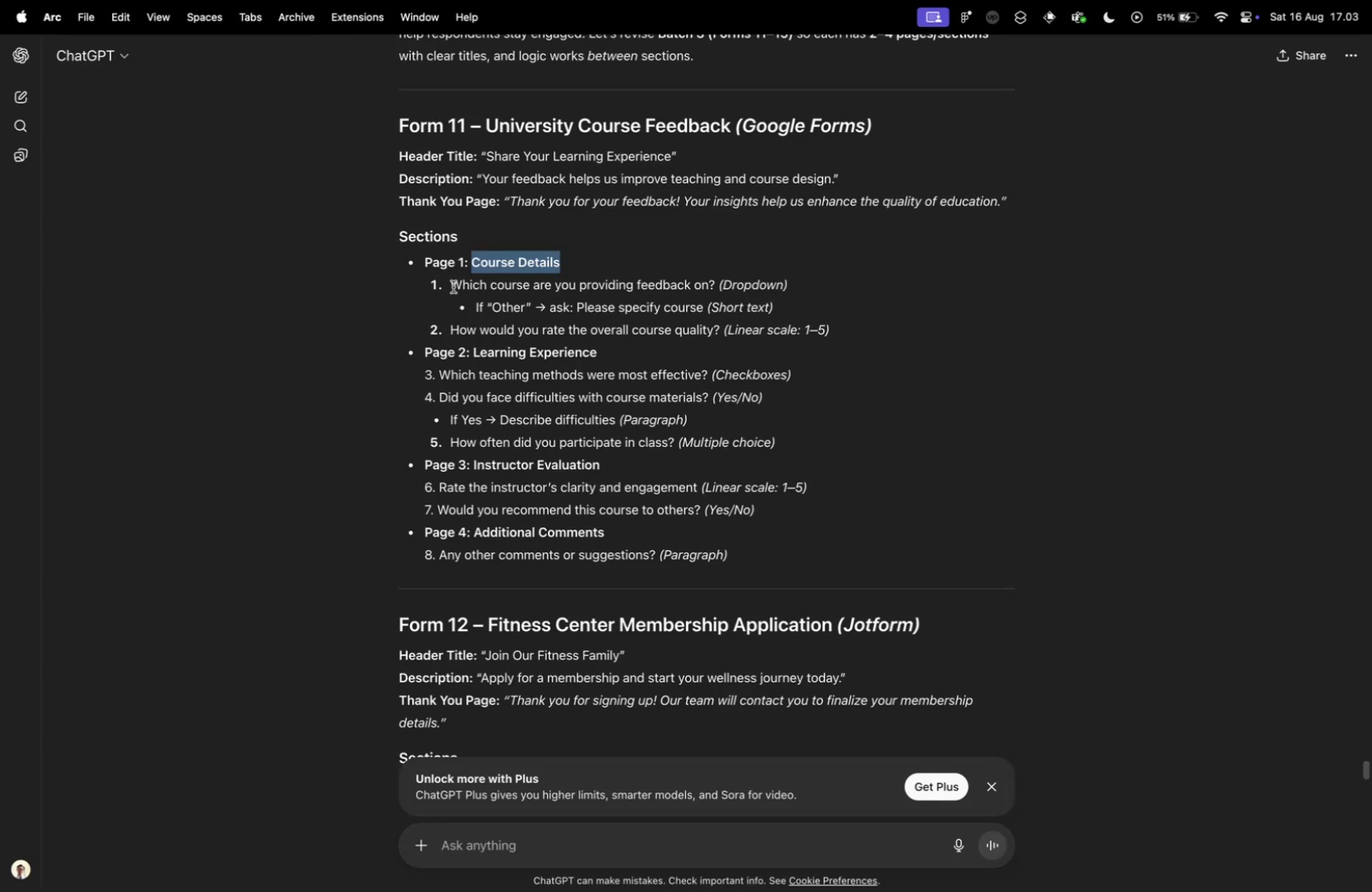 
key(Control+Tab)
 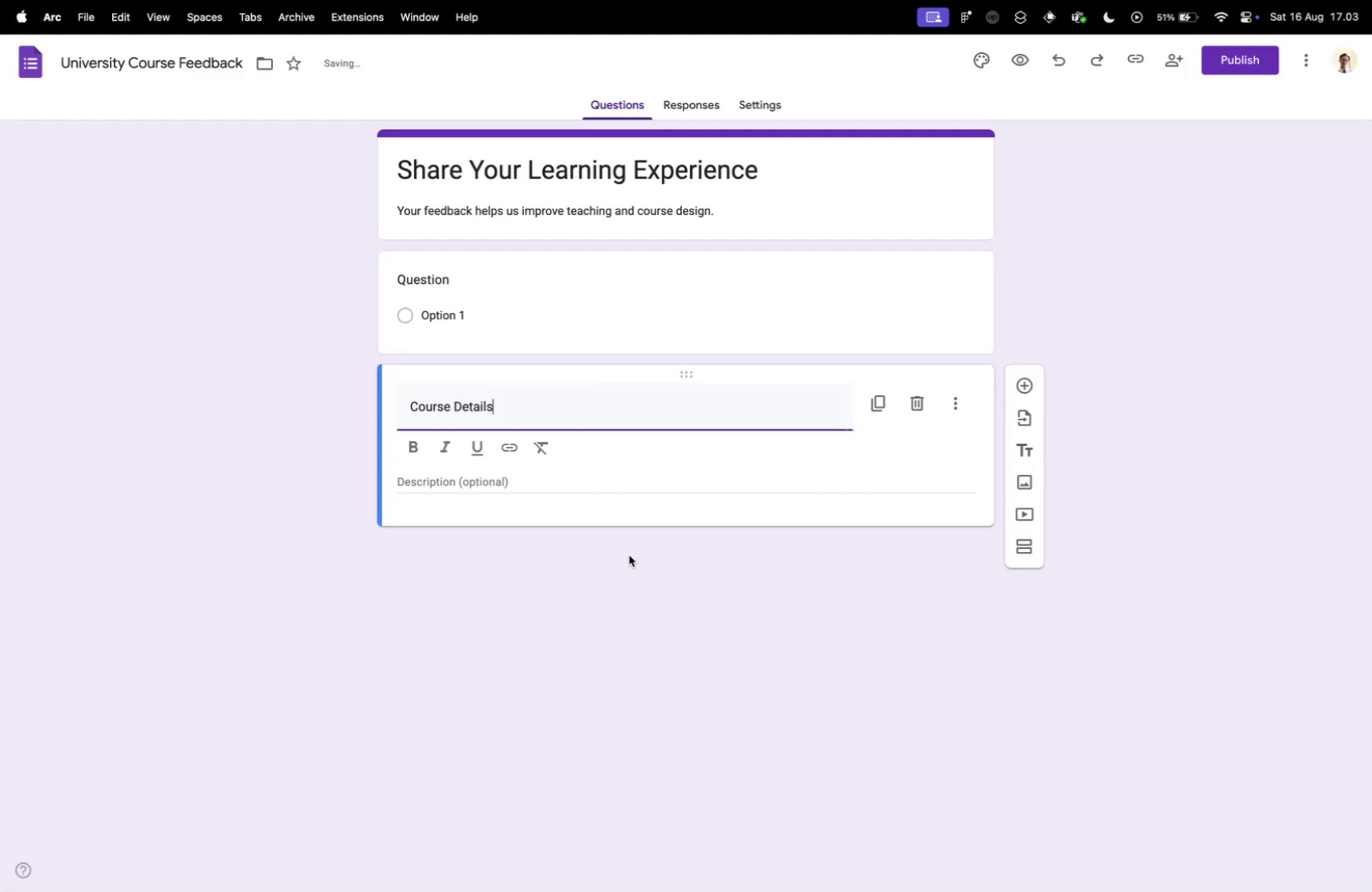 
left_click([628, 559])
 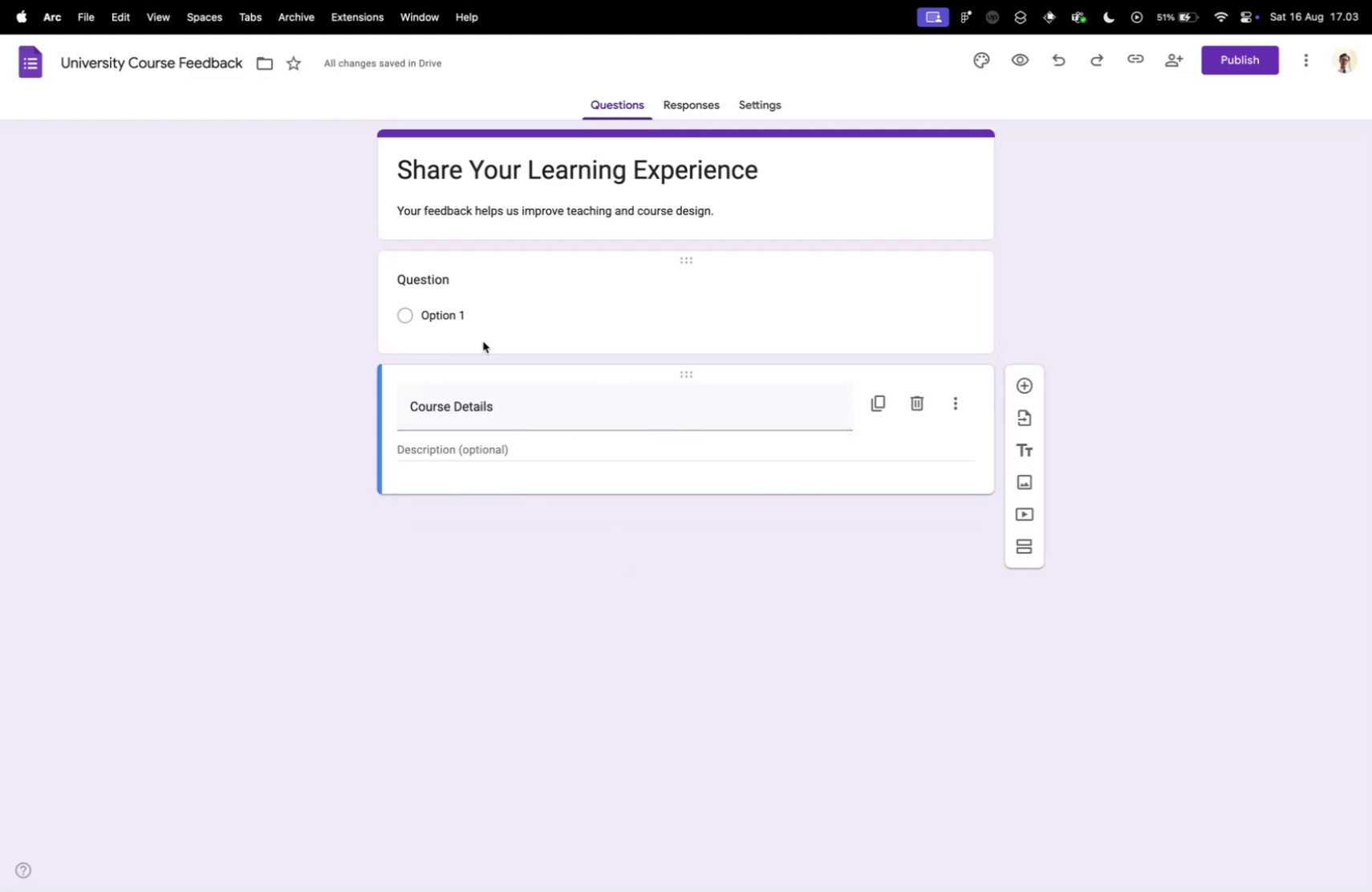 
left_click_drag(start_coordinate=[694, 372], to_coordinate=[692, 244])
 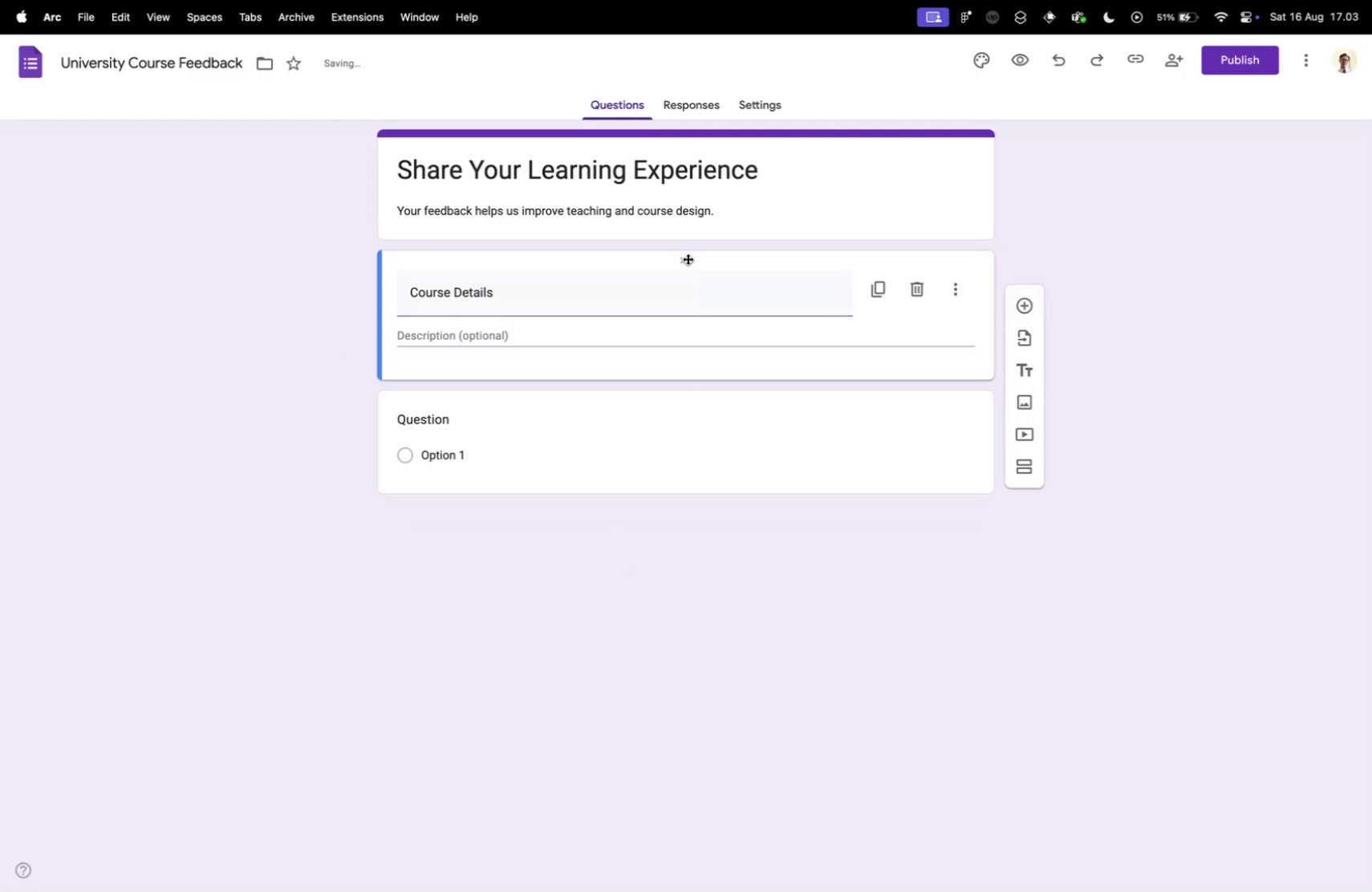 
key(Control+ControlLeft)
 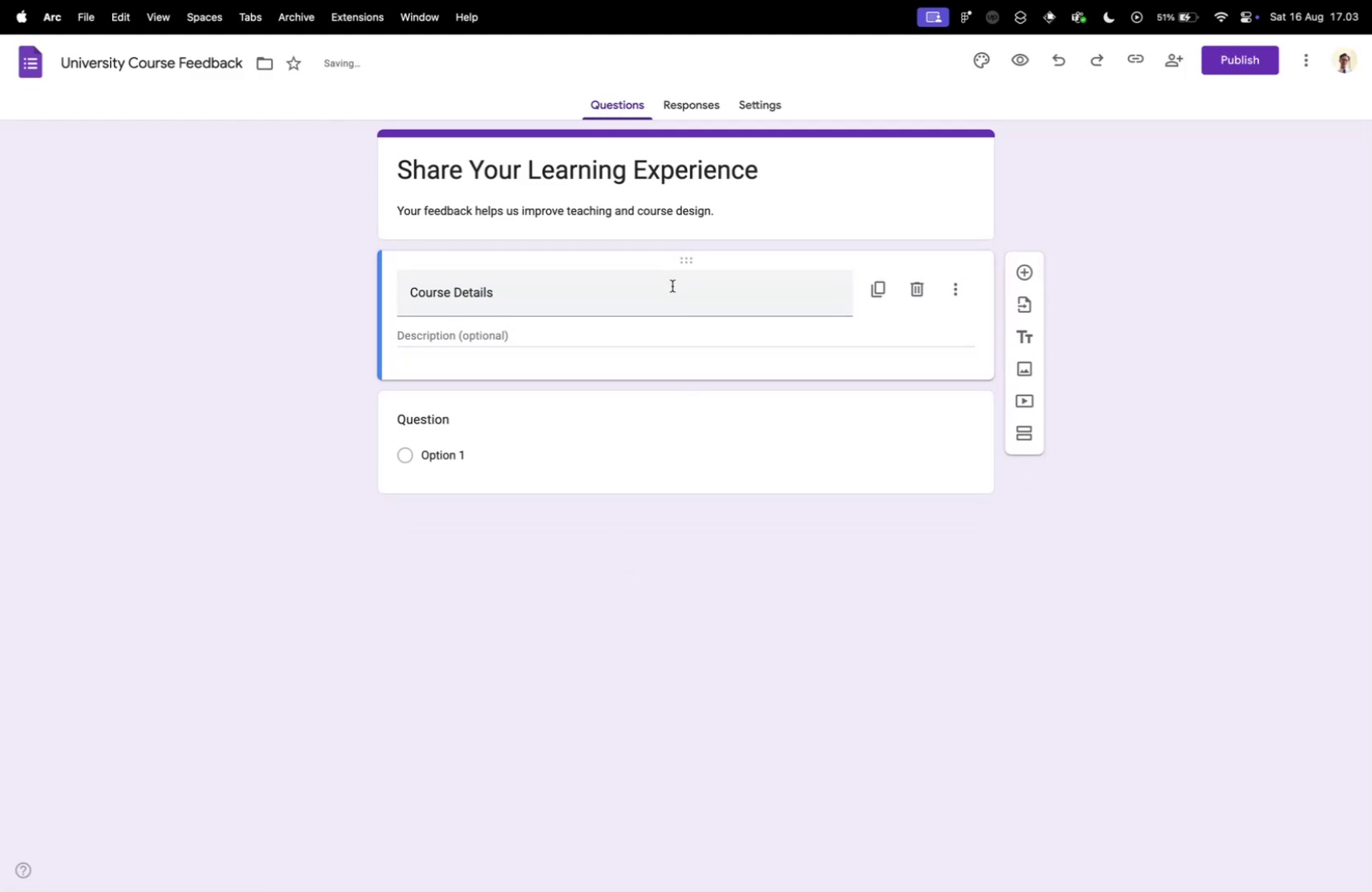 
key(Control+Tab)
 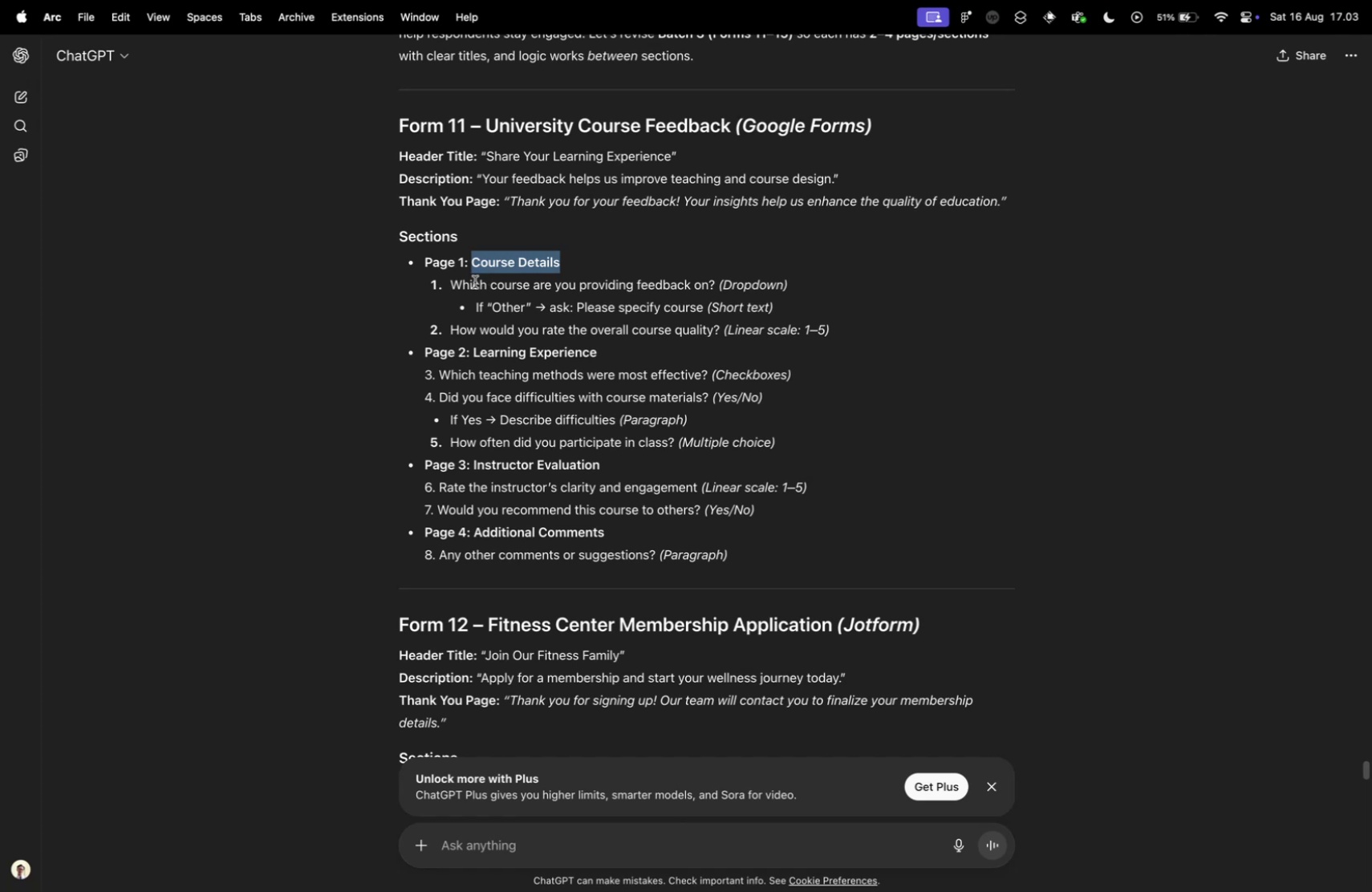 
left_click_drag(start_coordinate=[449, 285], to_coordinate=[712, 288])
 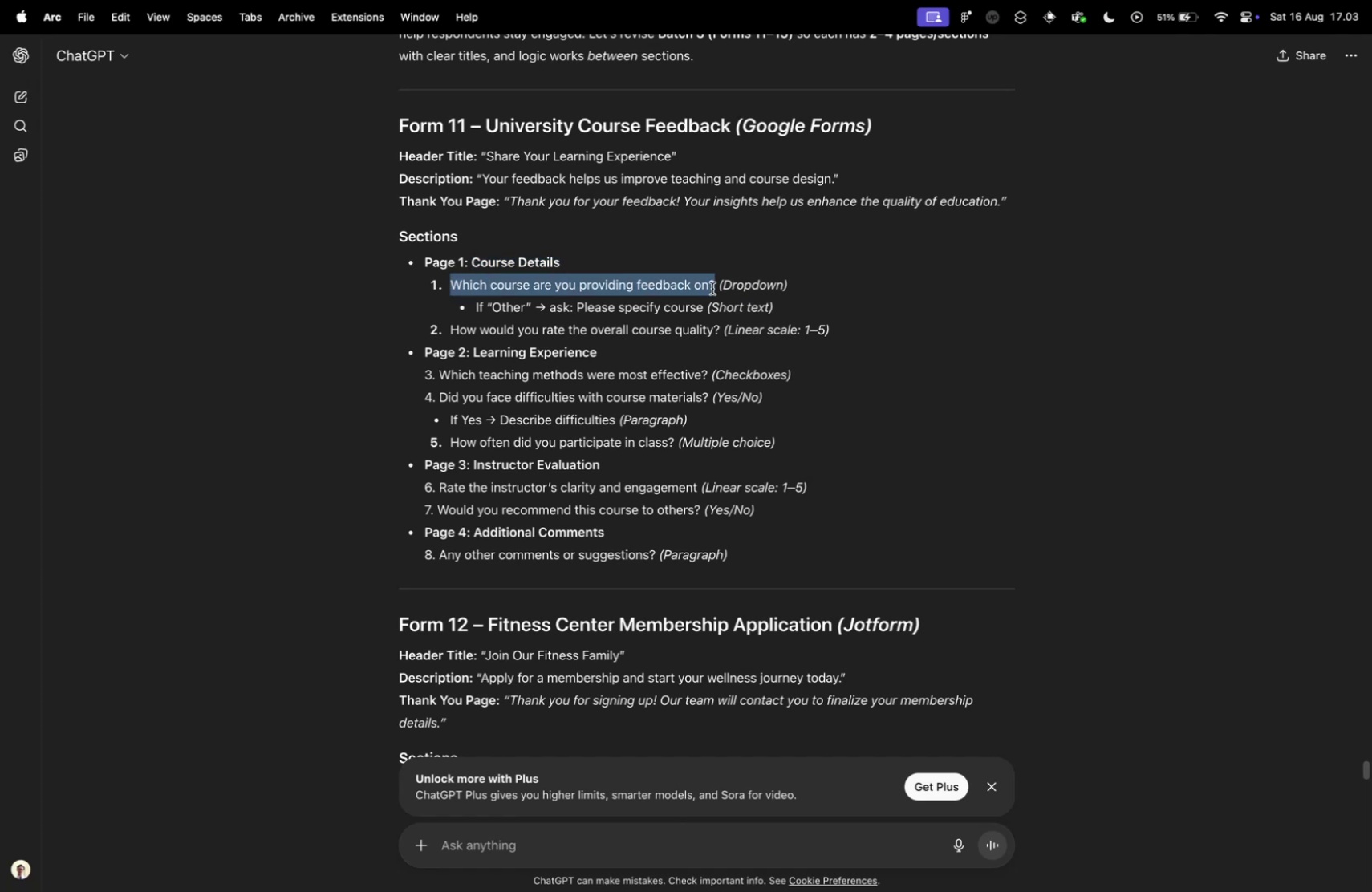 
key(Meta+CommandLeft)
 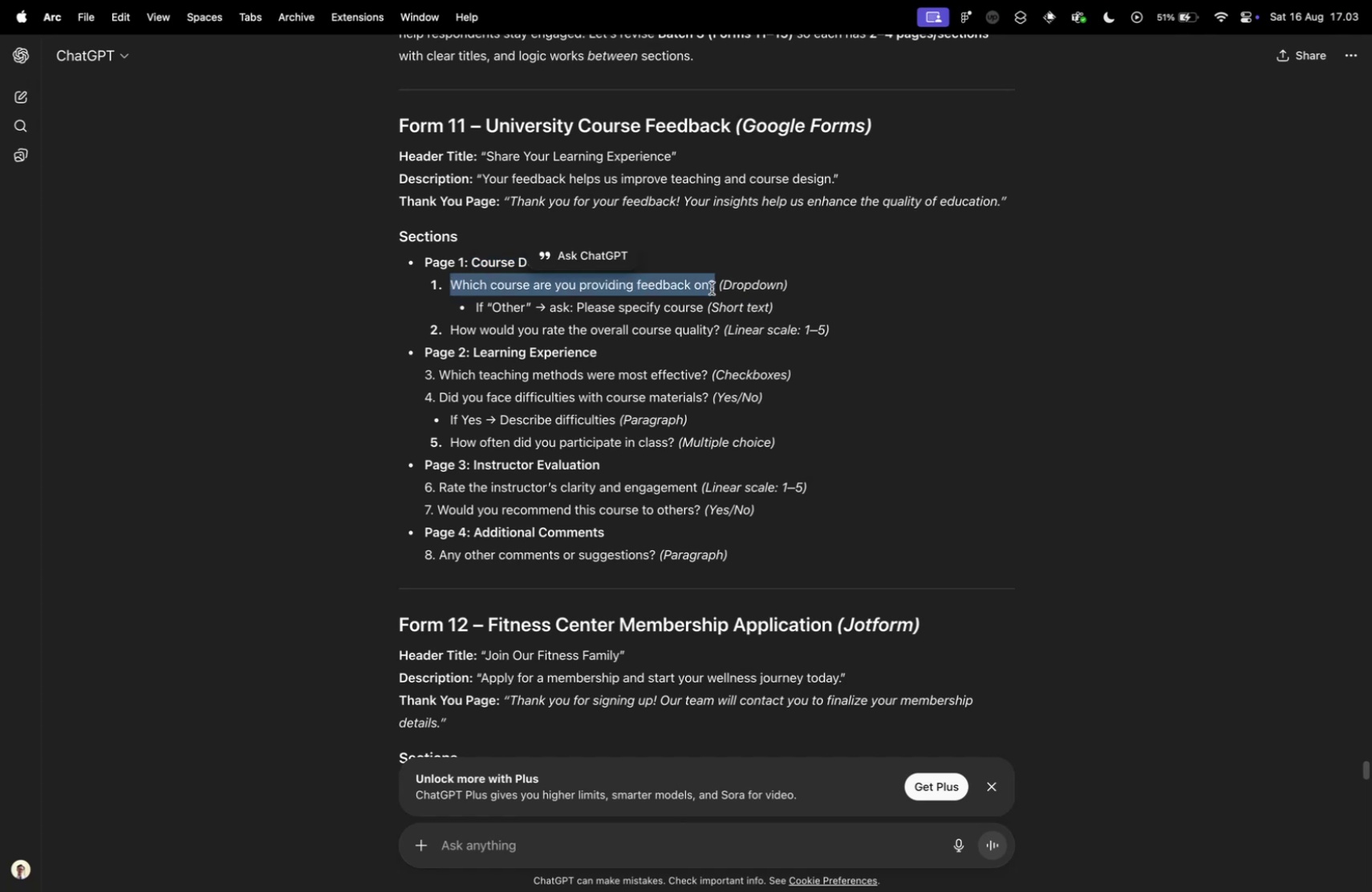 
key(Meta+C)
 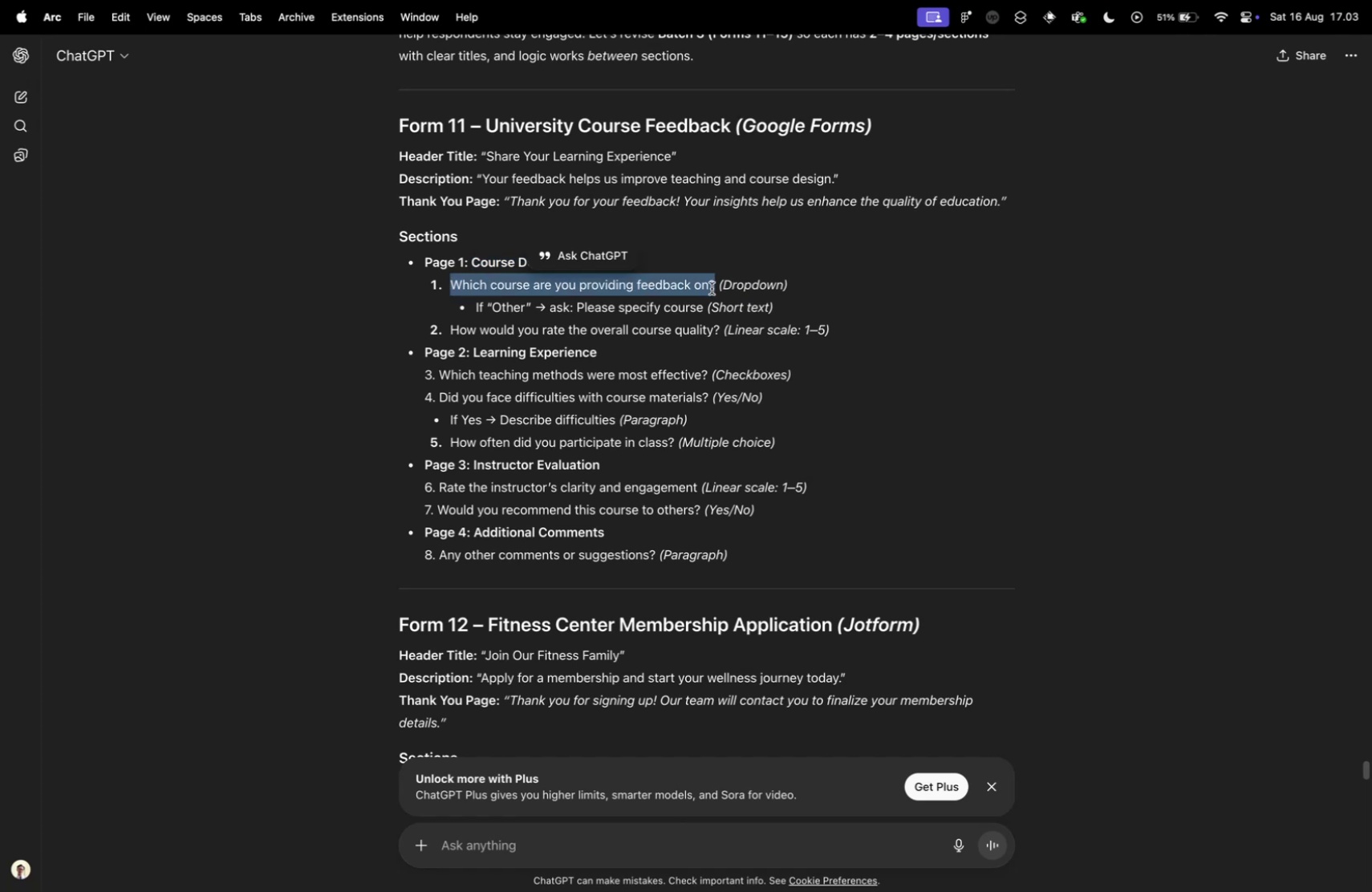 
key(Control+ControlLeft)
 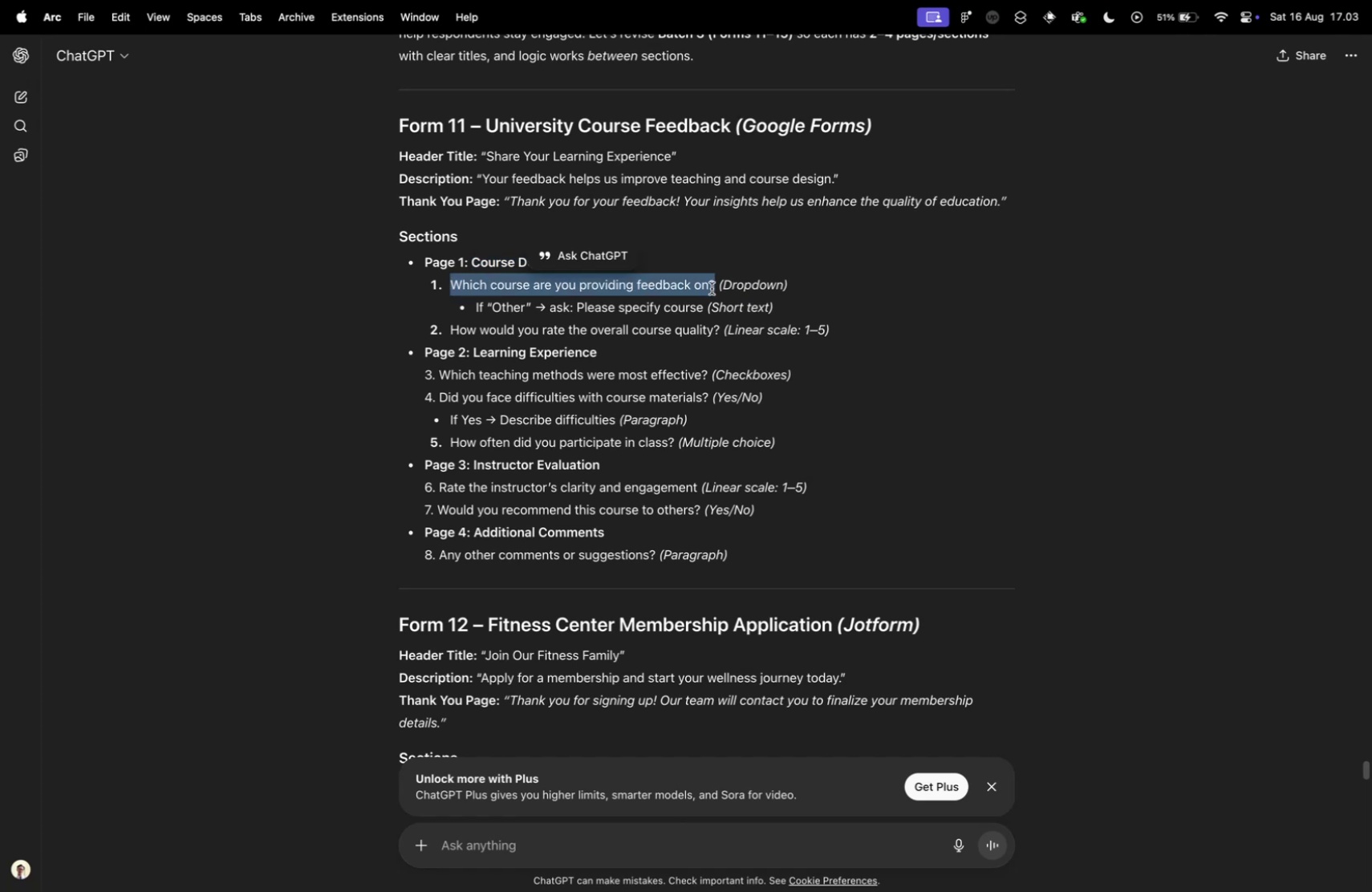 
key(Control+Tab)
 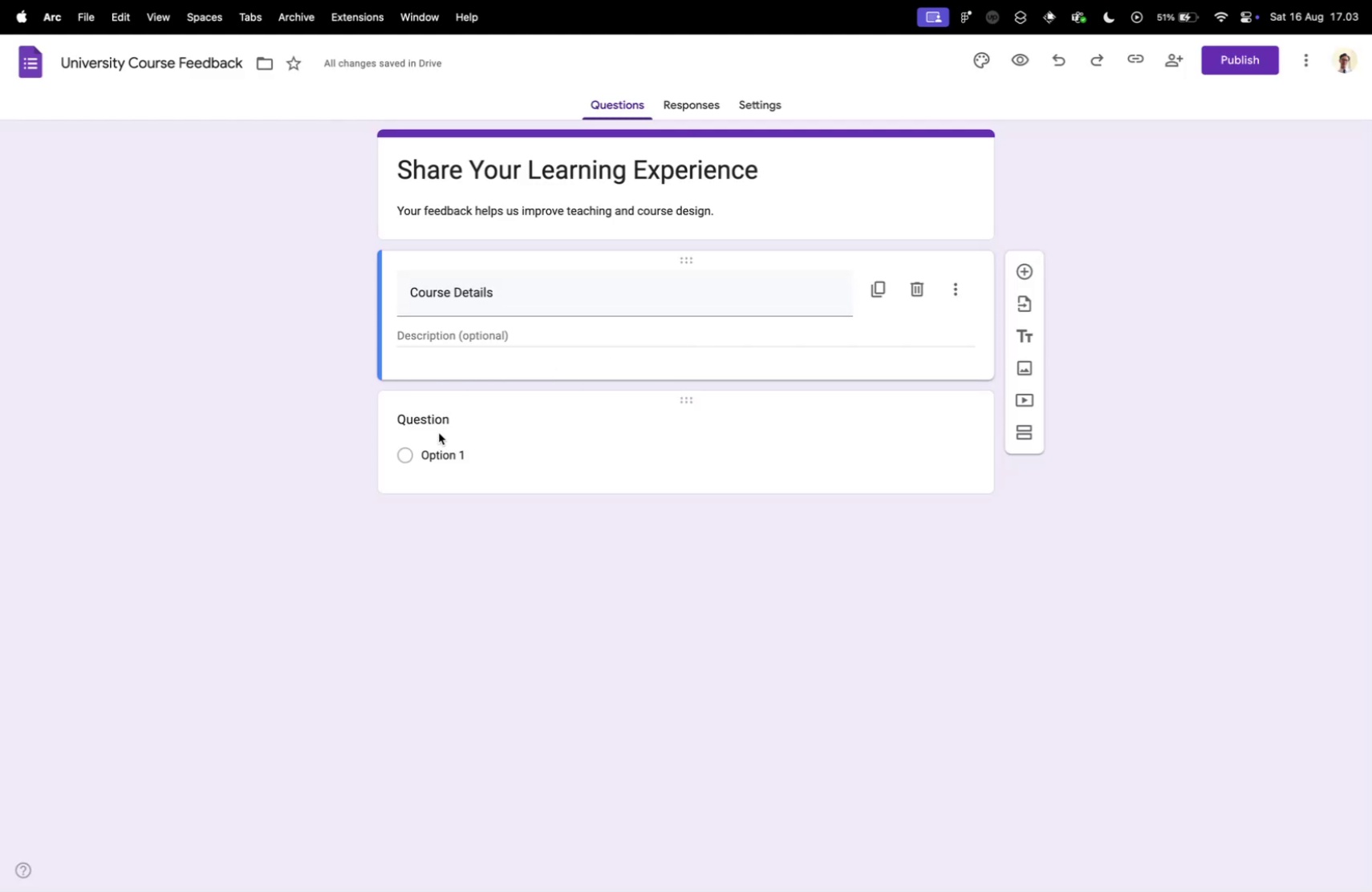 
left_click([430, 423])
 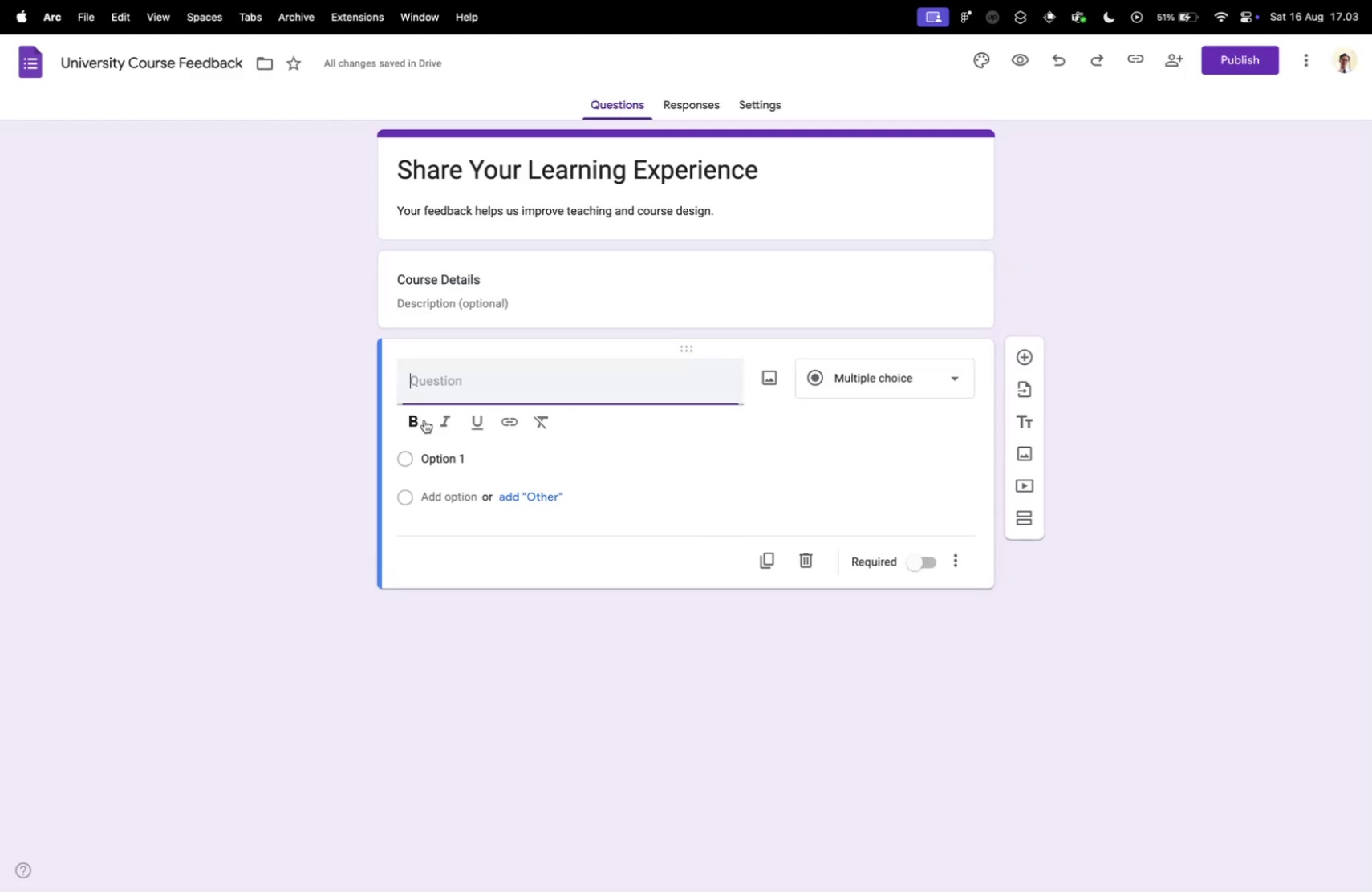 
key(Meta+V)
 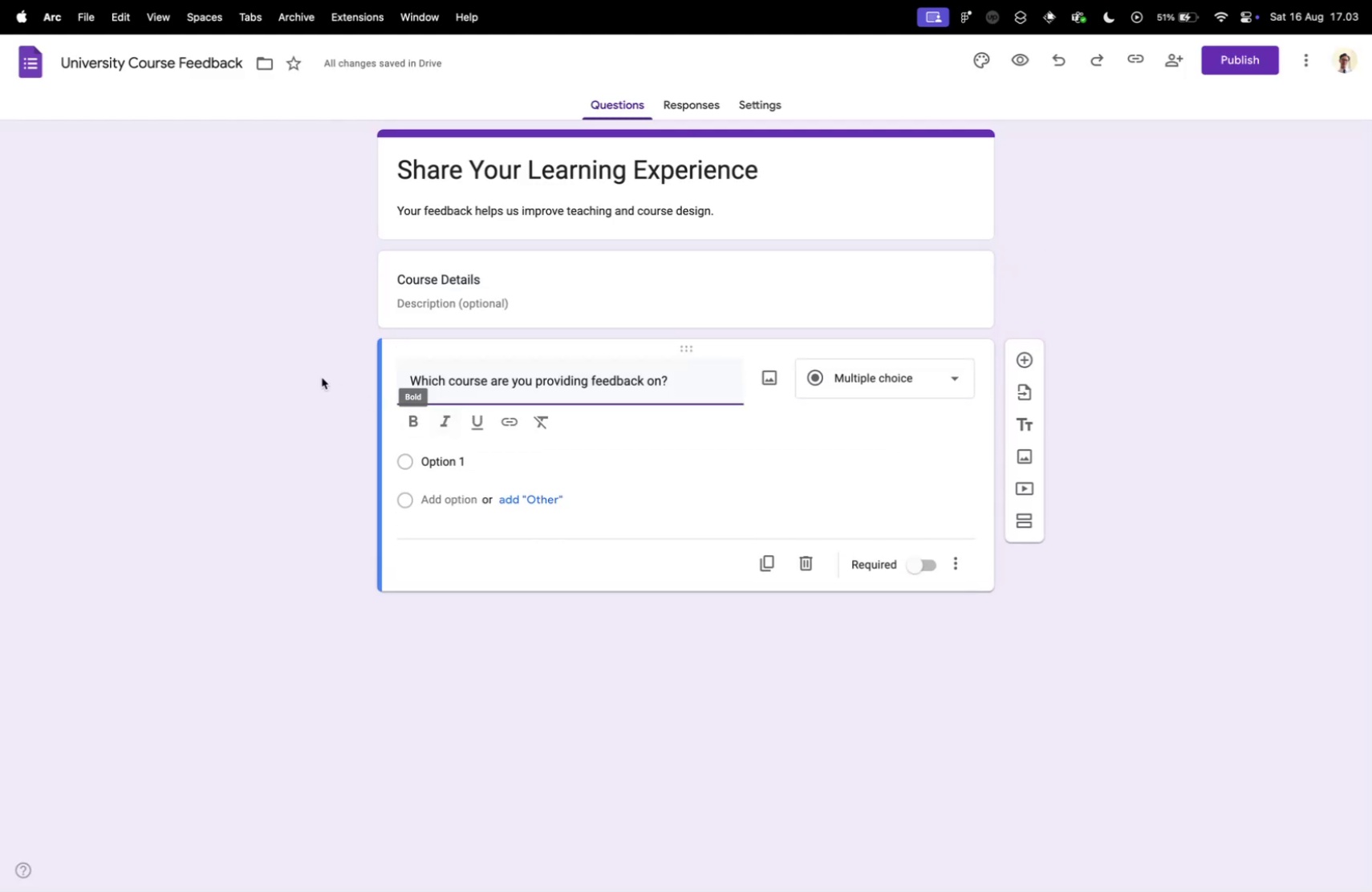 
left_click([319, 375])
 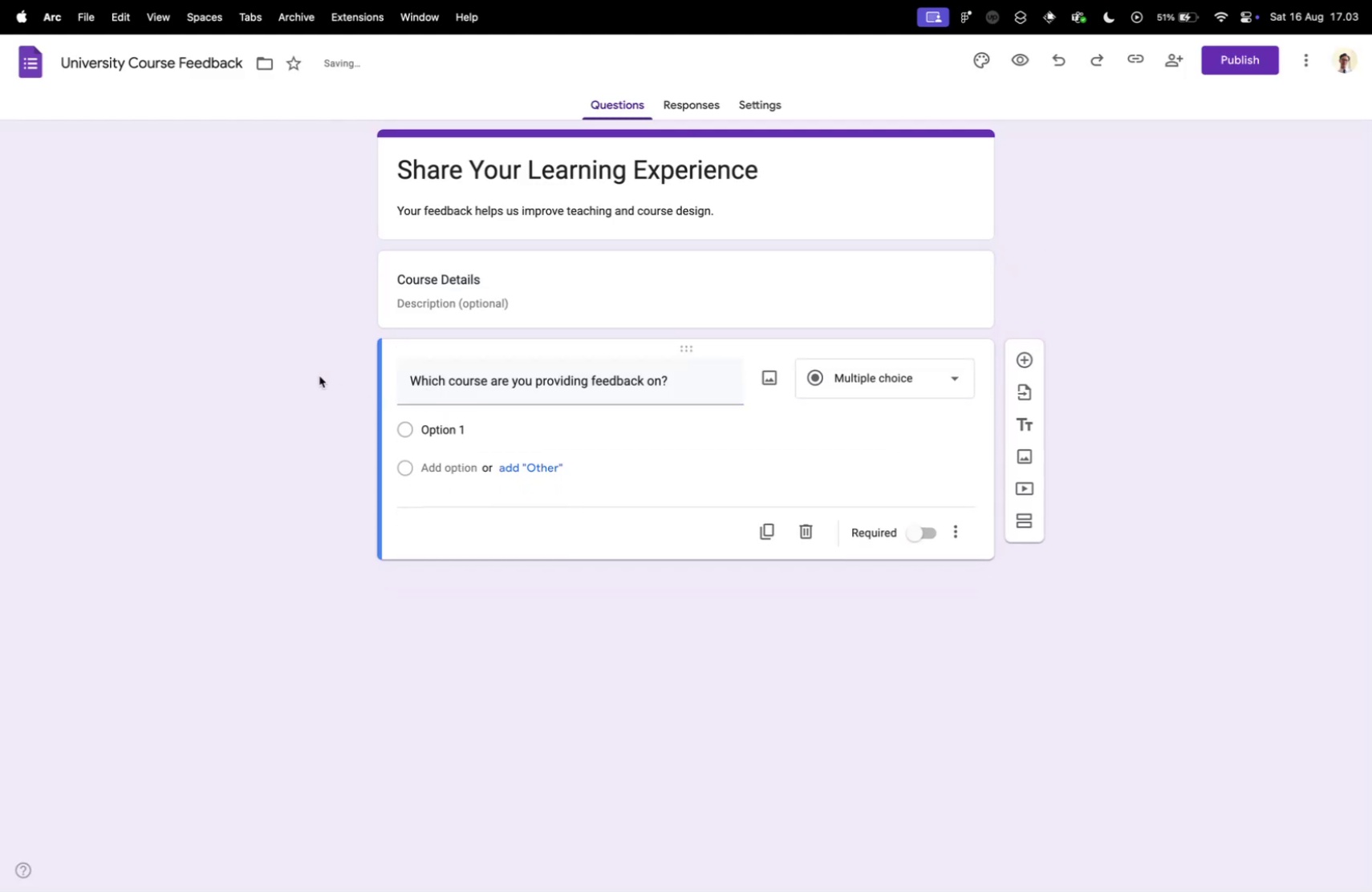 
key(Control+ControlLeft)
 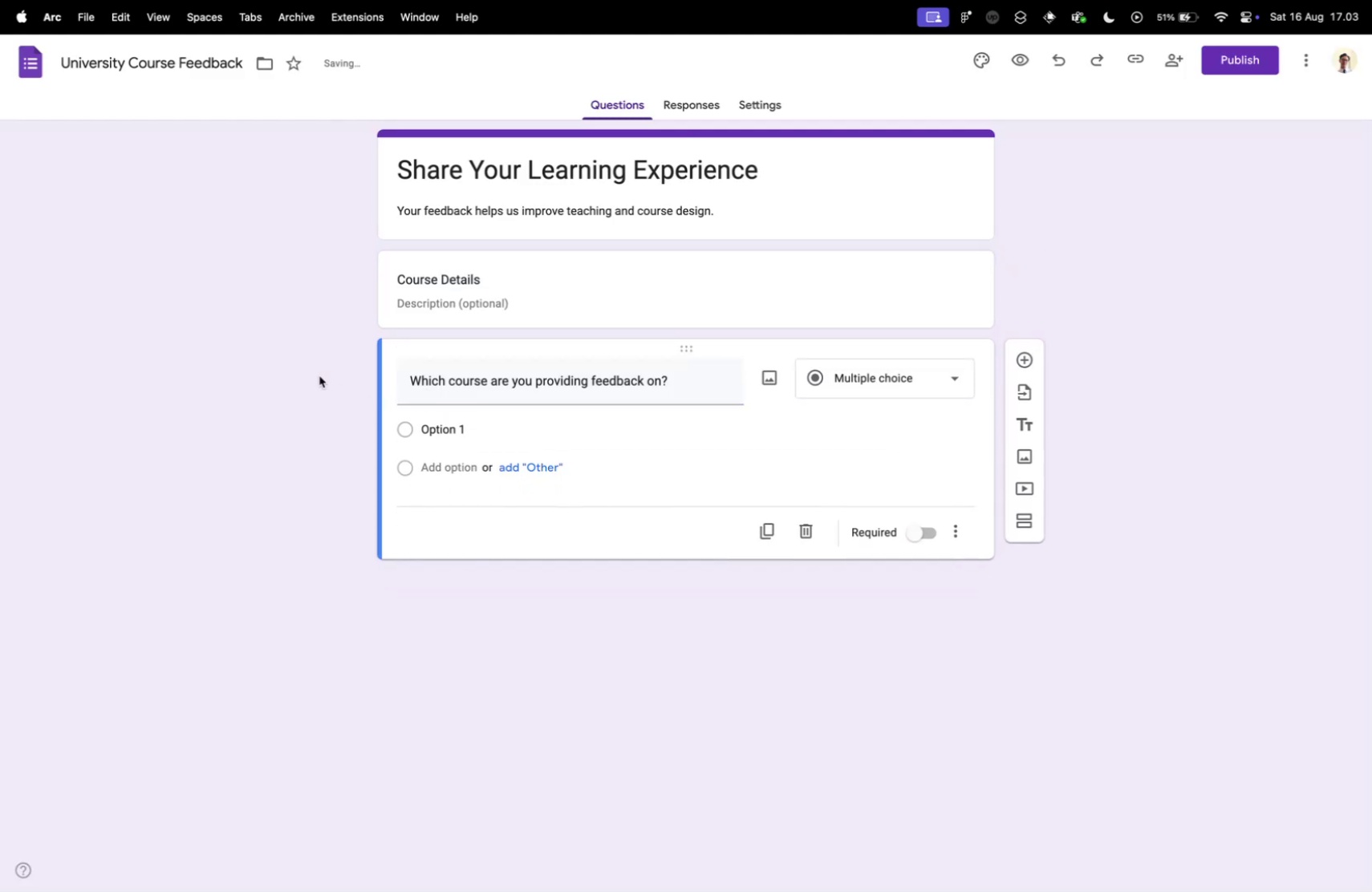 
key(Control+Tab)
 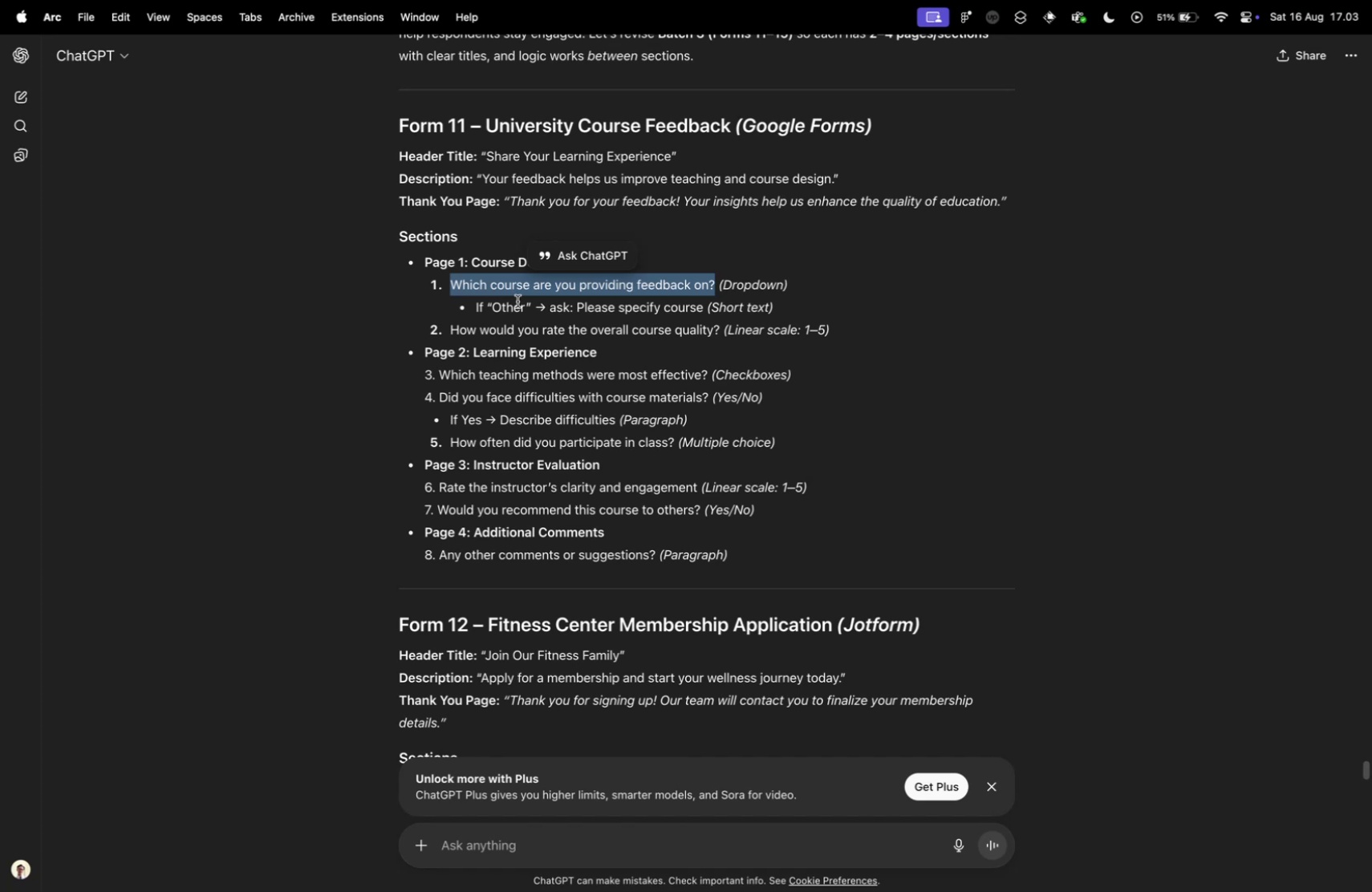 
wait(5.67)
 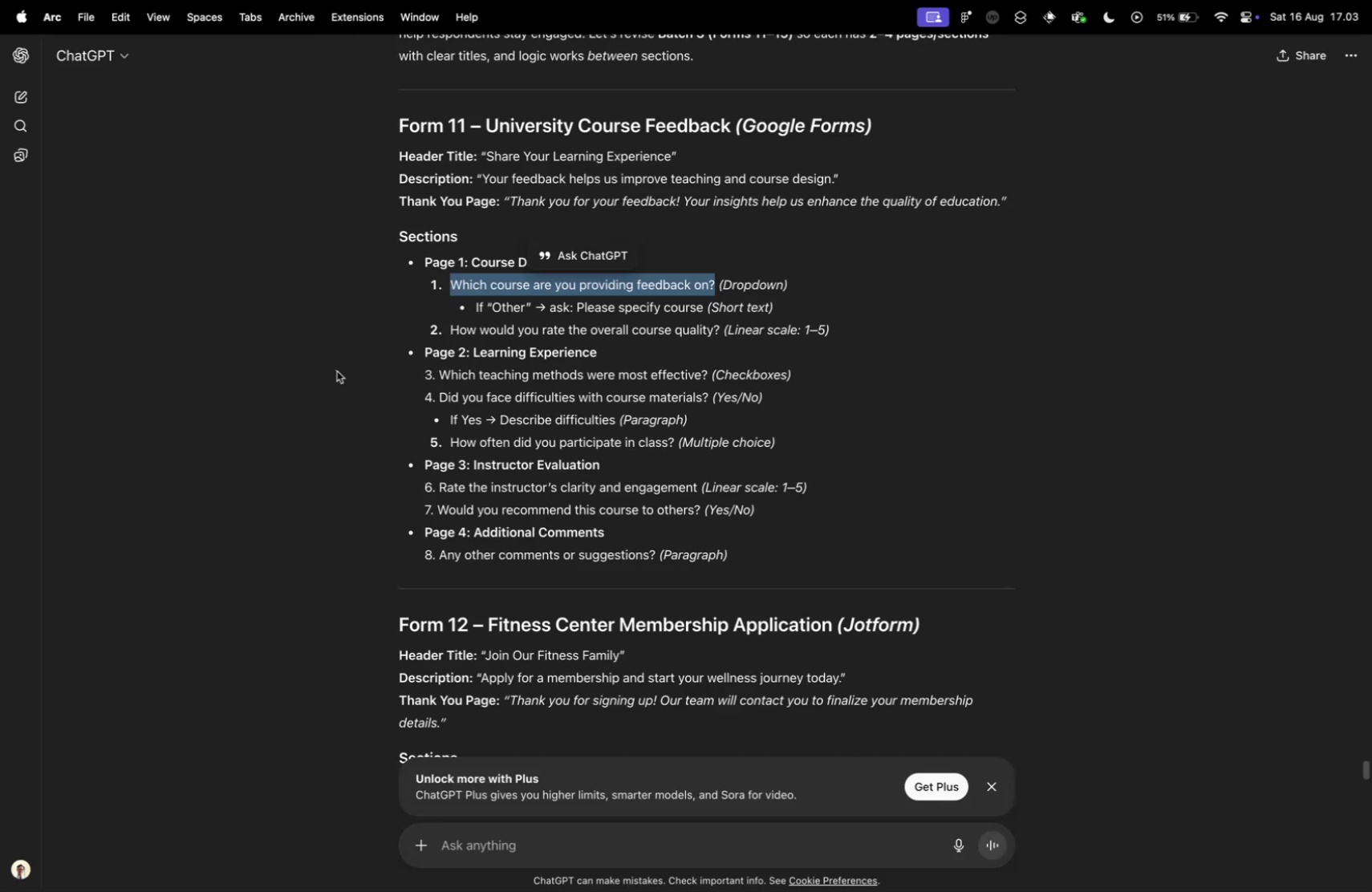 
key(Control+ControlLeft)
 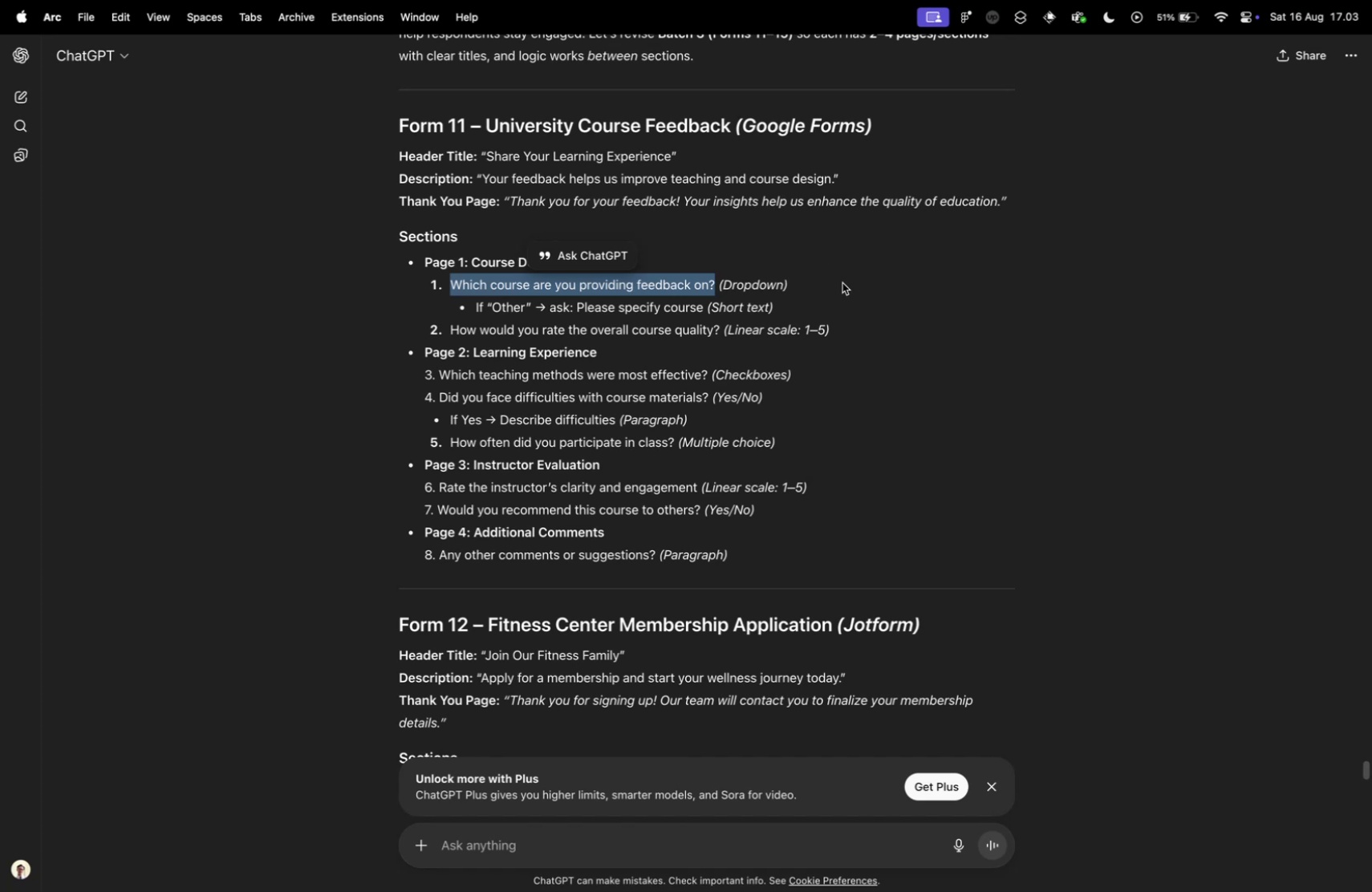 
key(Control+Tab)
 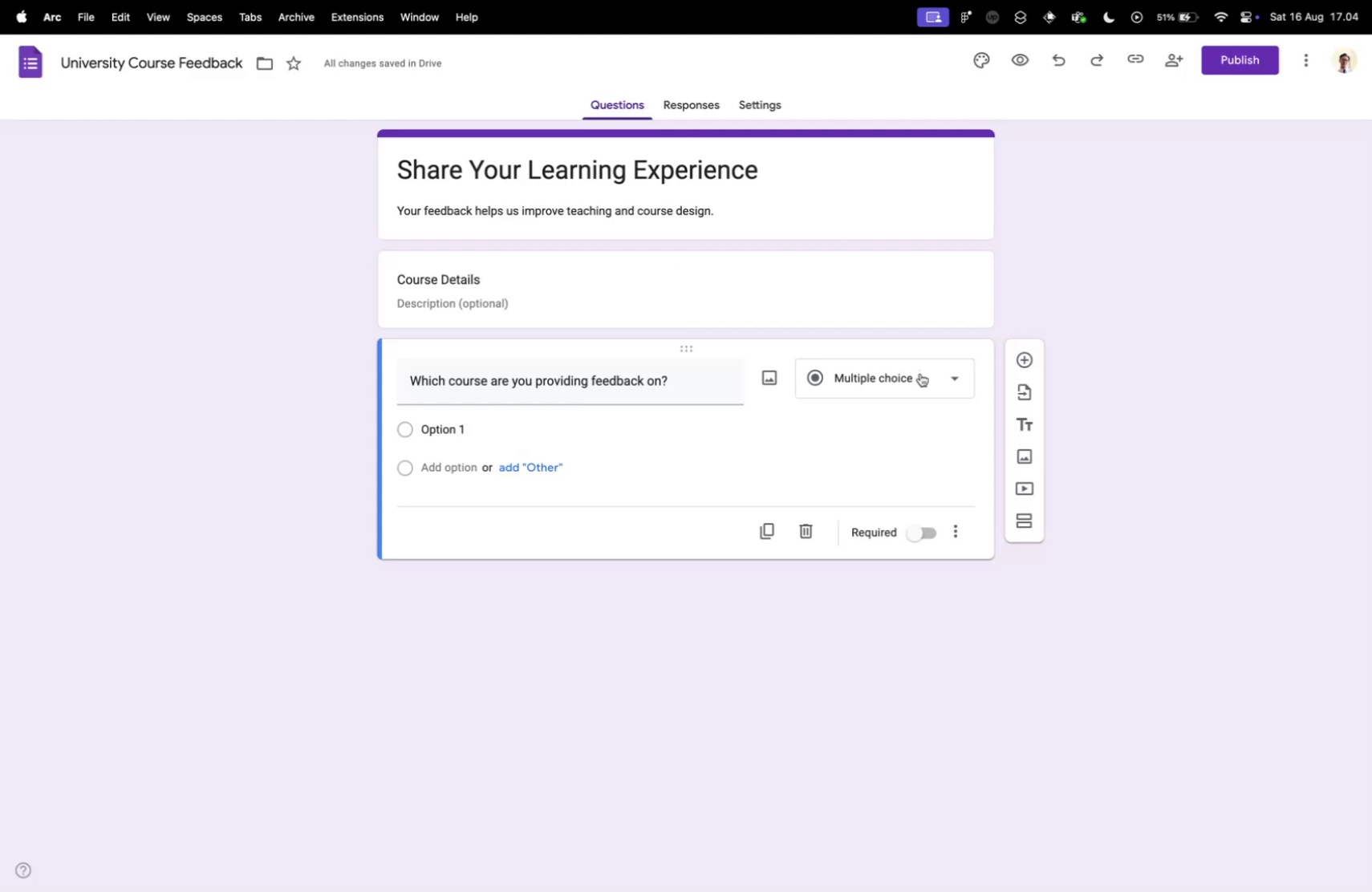 
left_click([920, 373])
 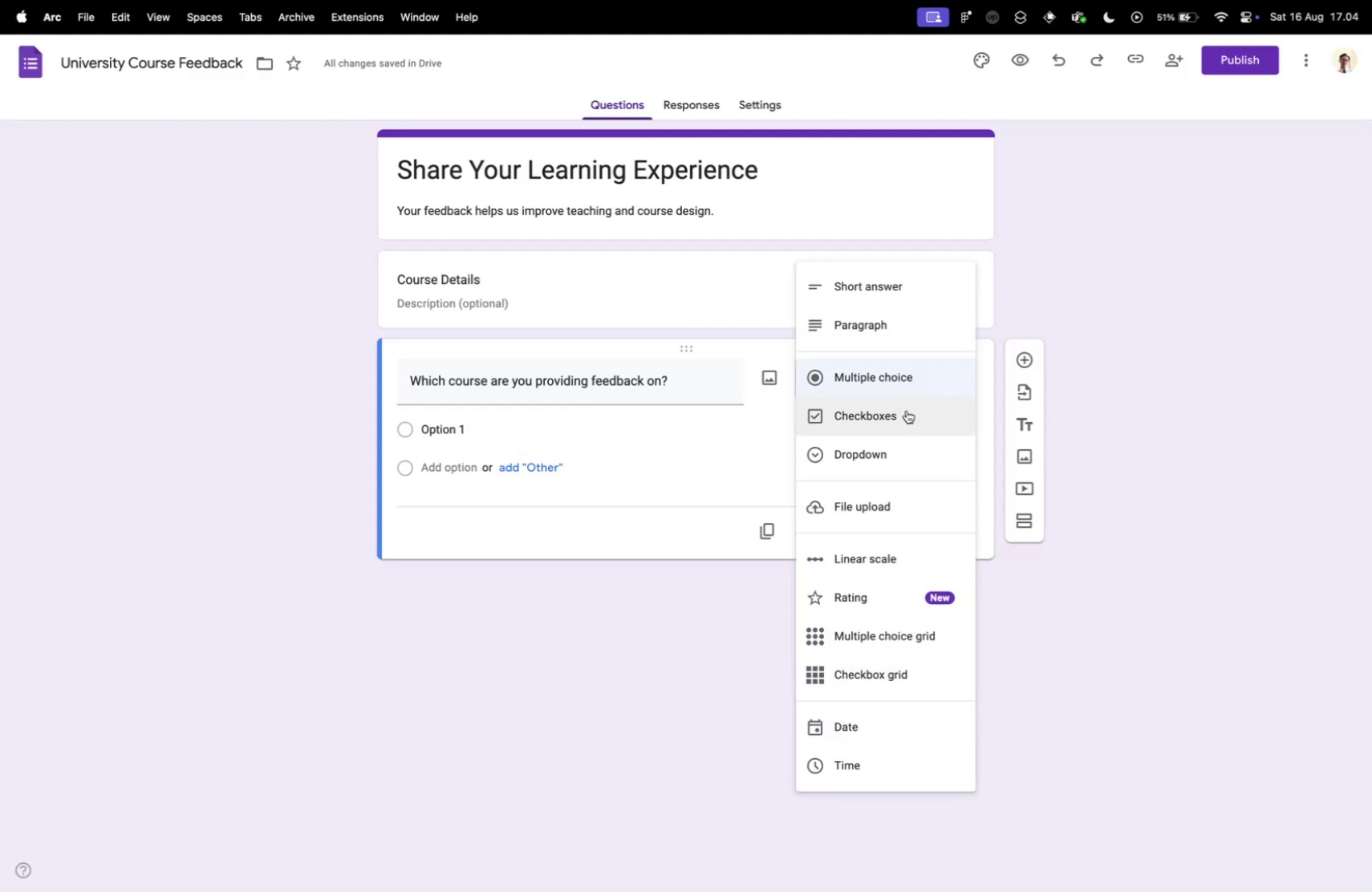 
left_click([891, 444])
 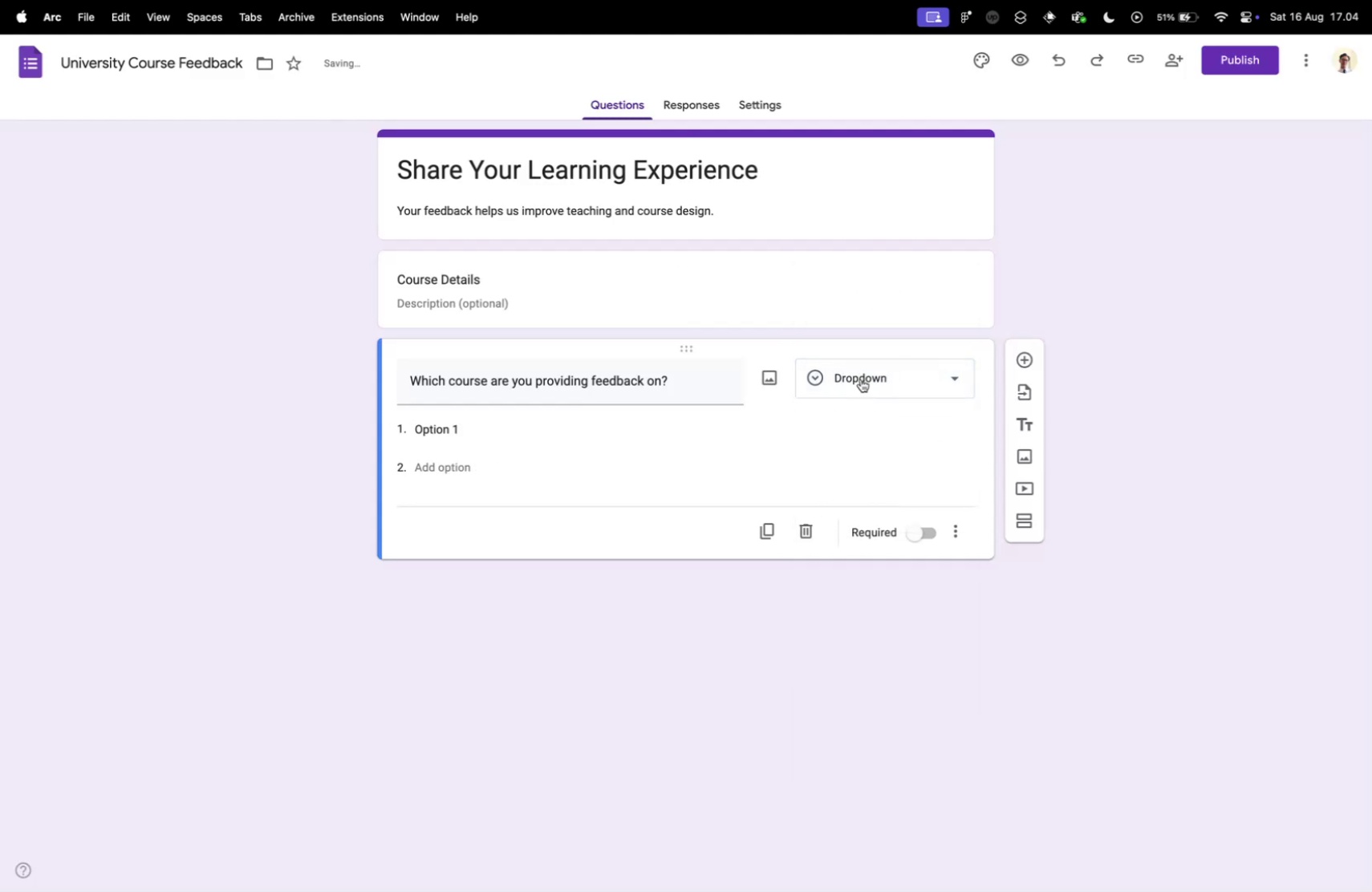 
left_click([861, 379])
 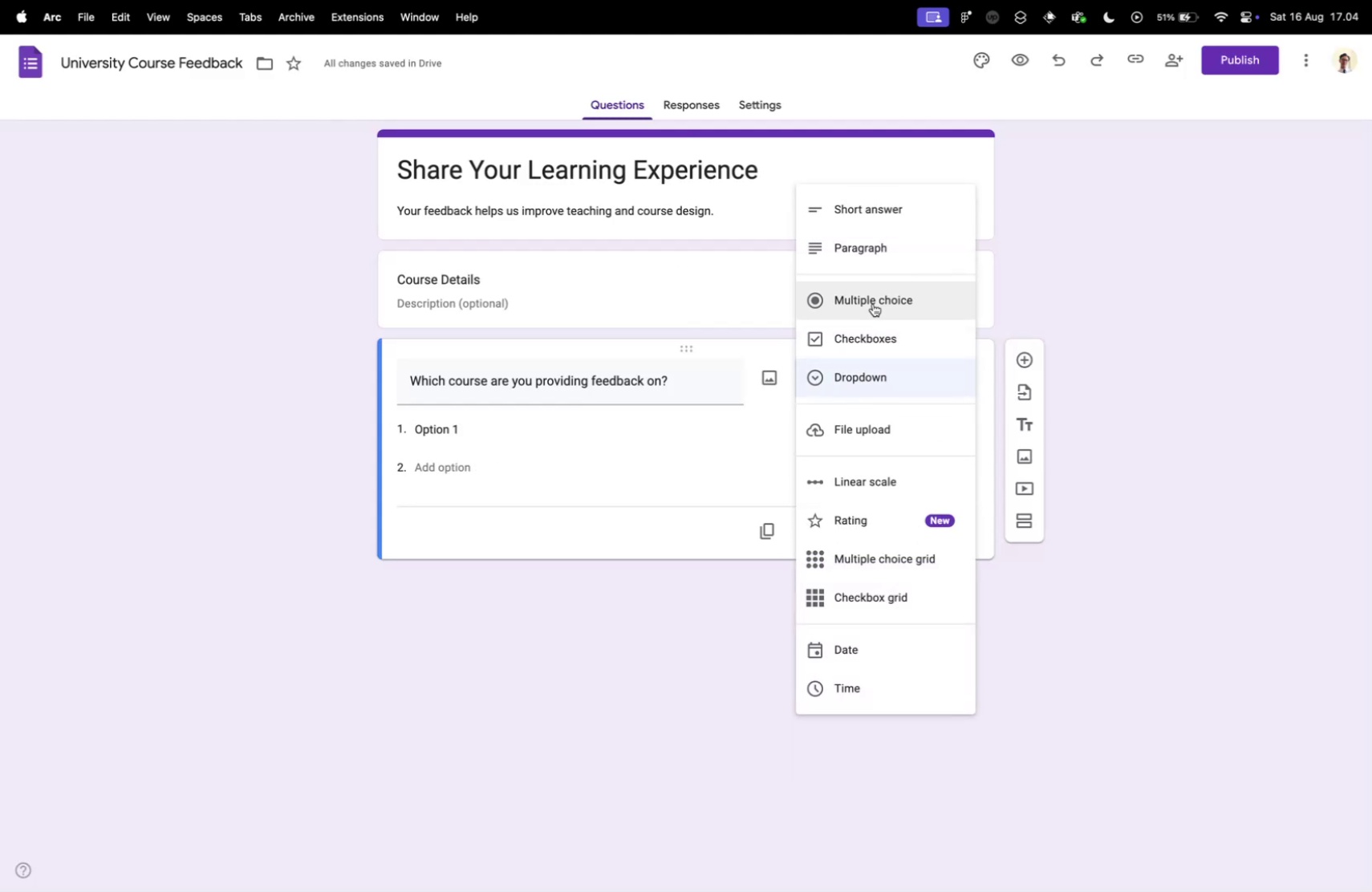 
left_click([871, 288])
 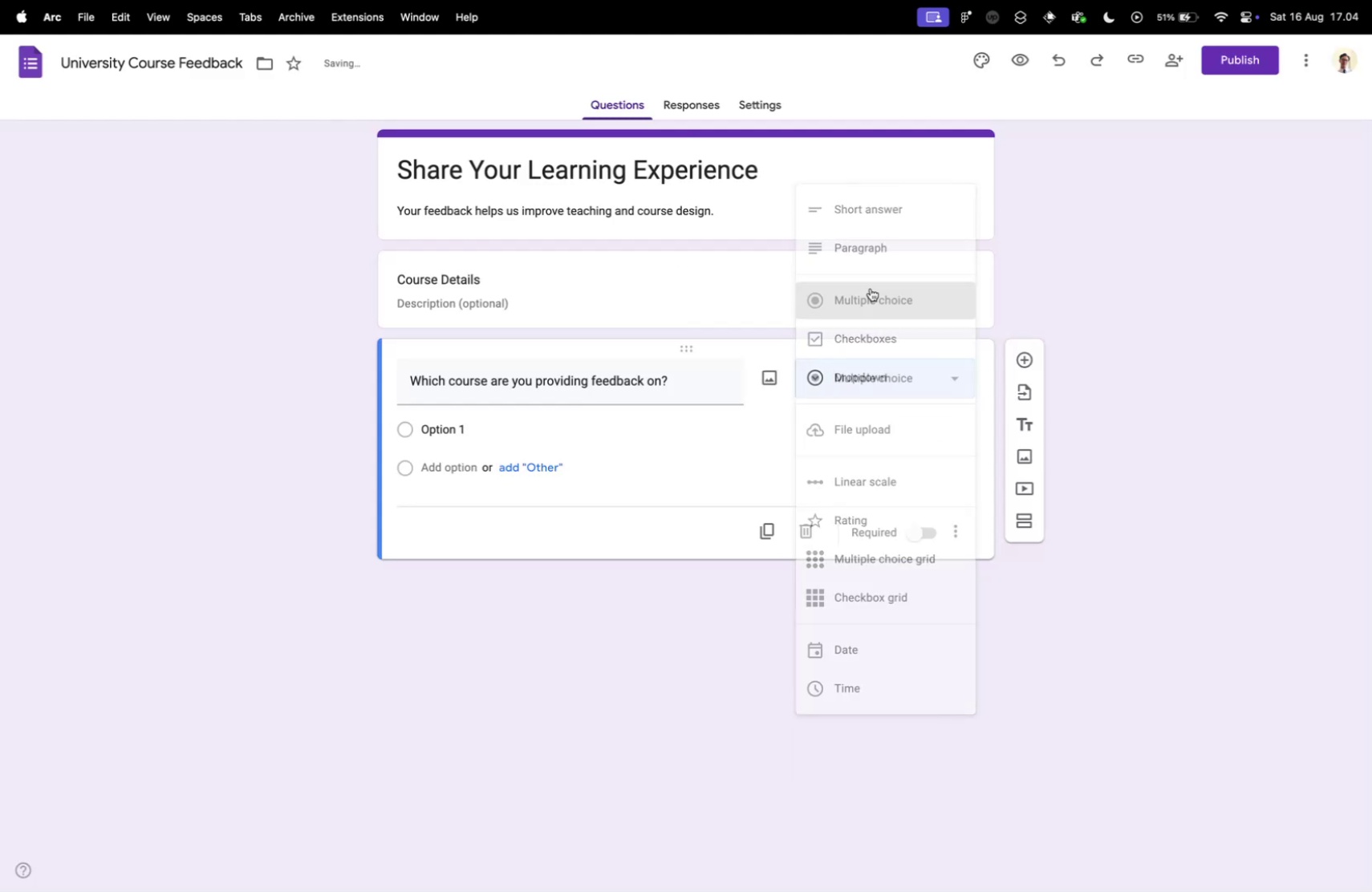 
key(Control+ControlLeft)
 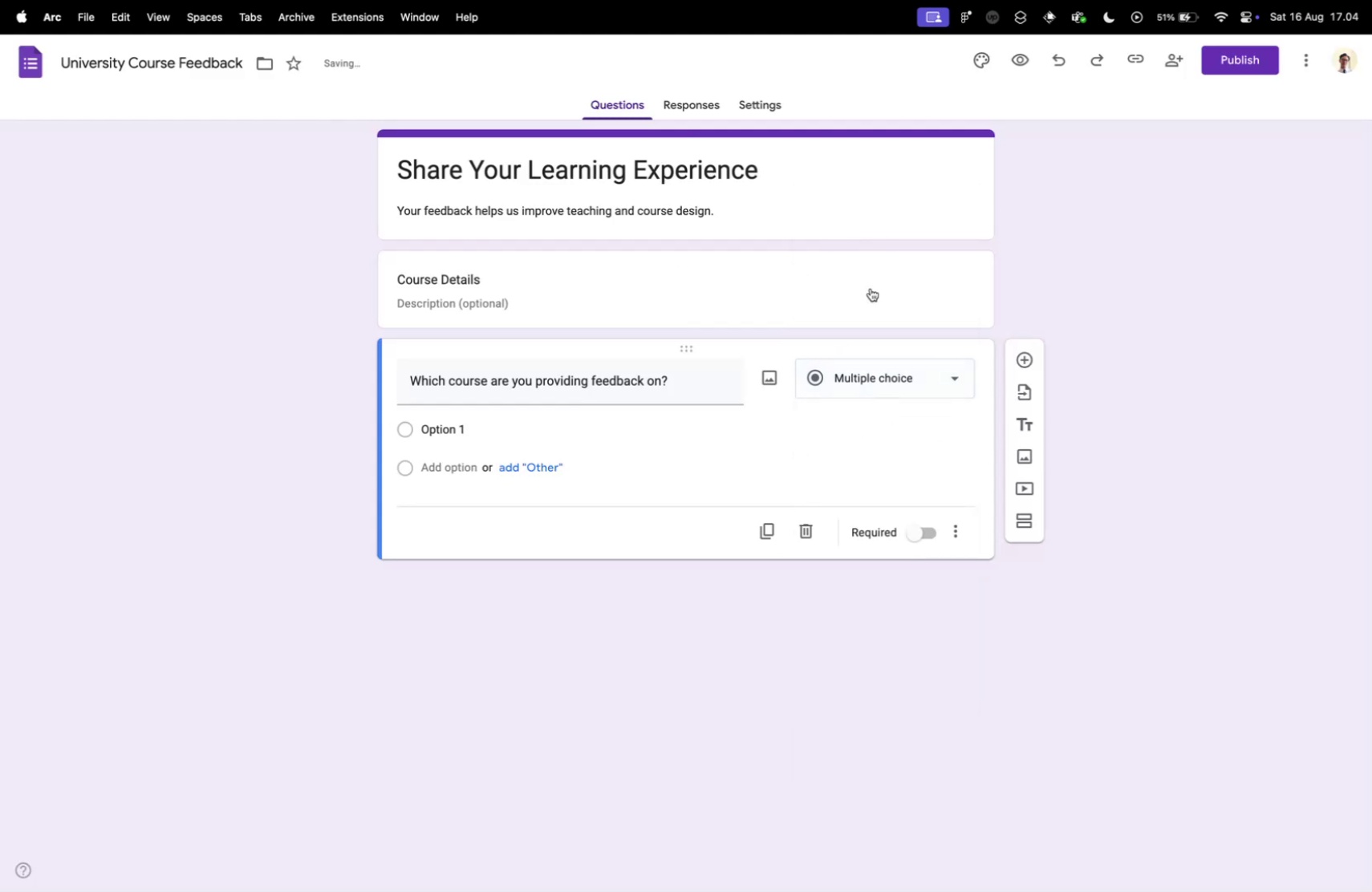 
key(Control+Tab)
 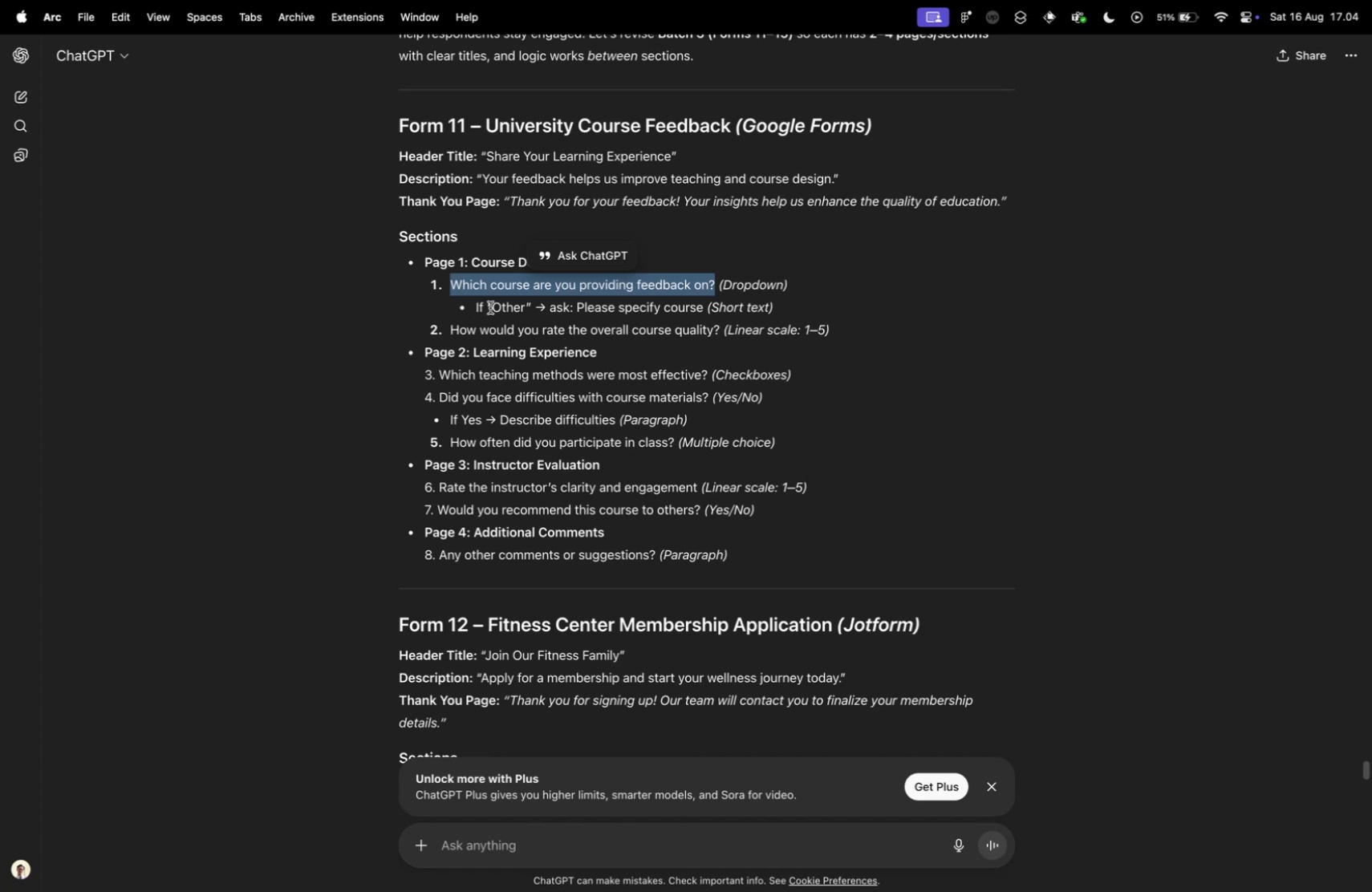 
left_click([1028, 331])
 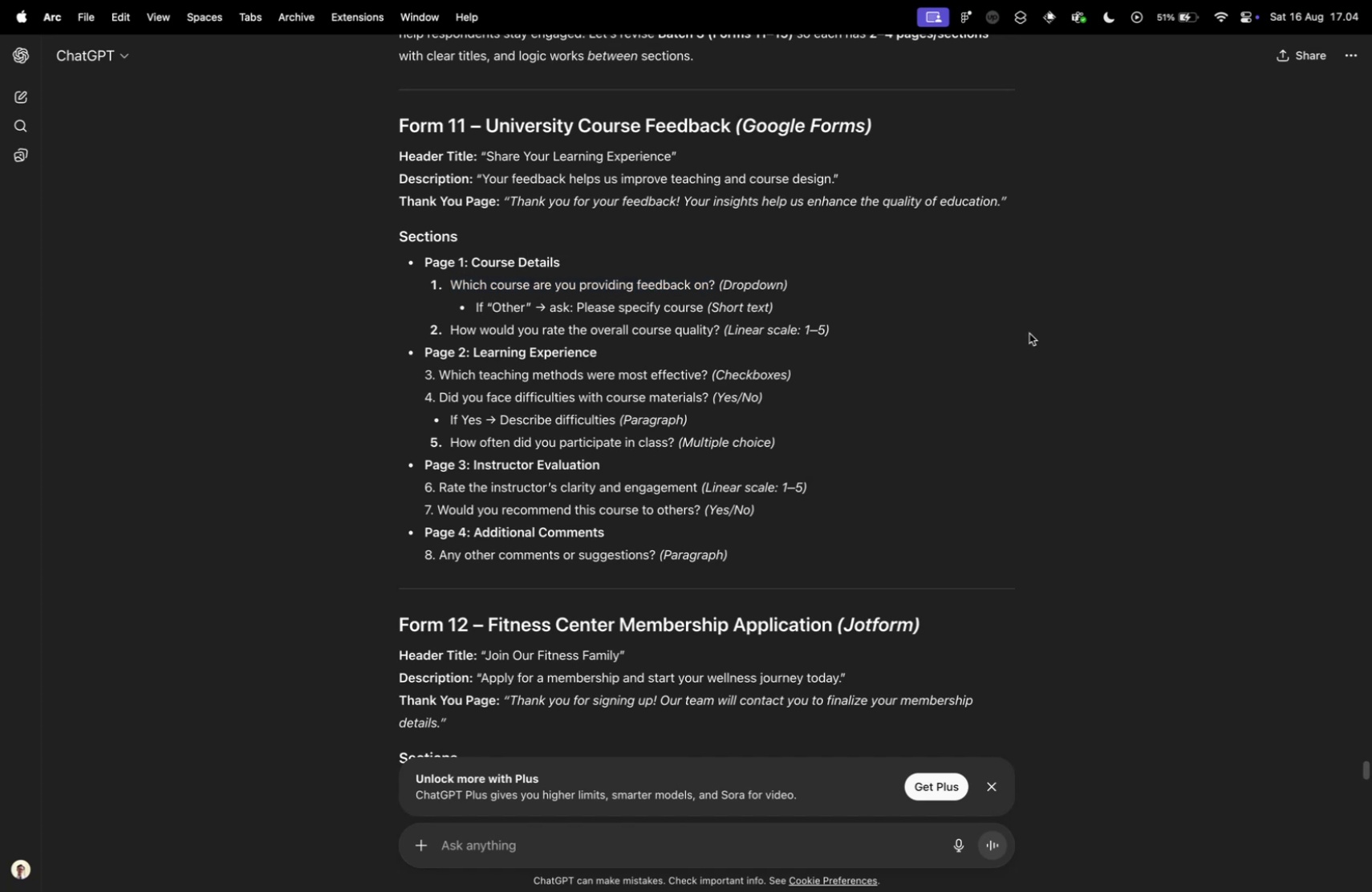 
wait(9.72)
 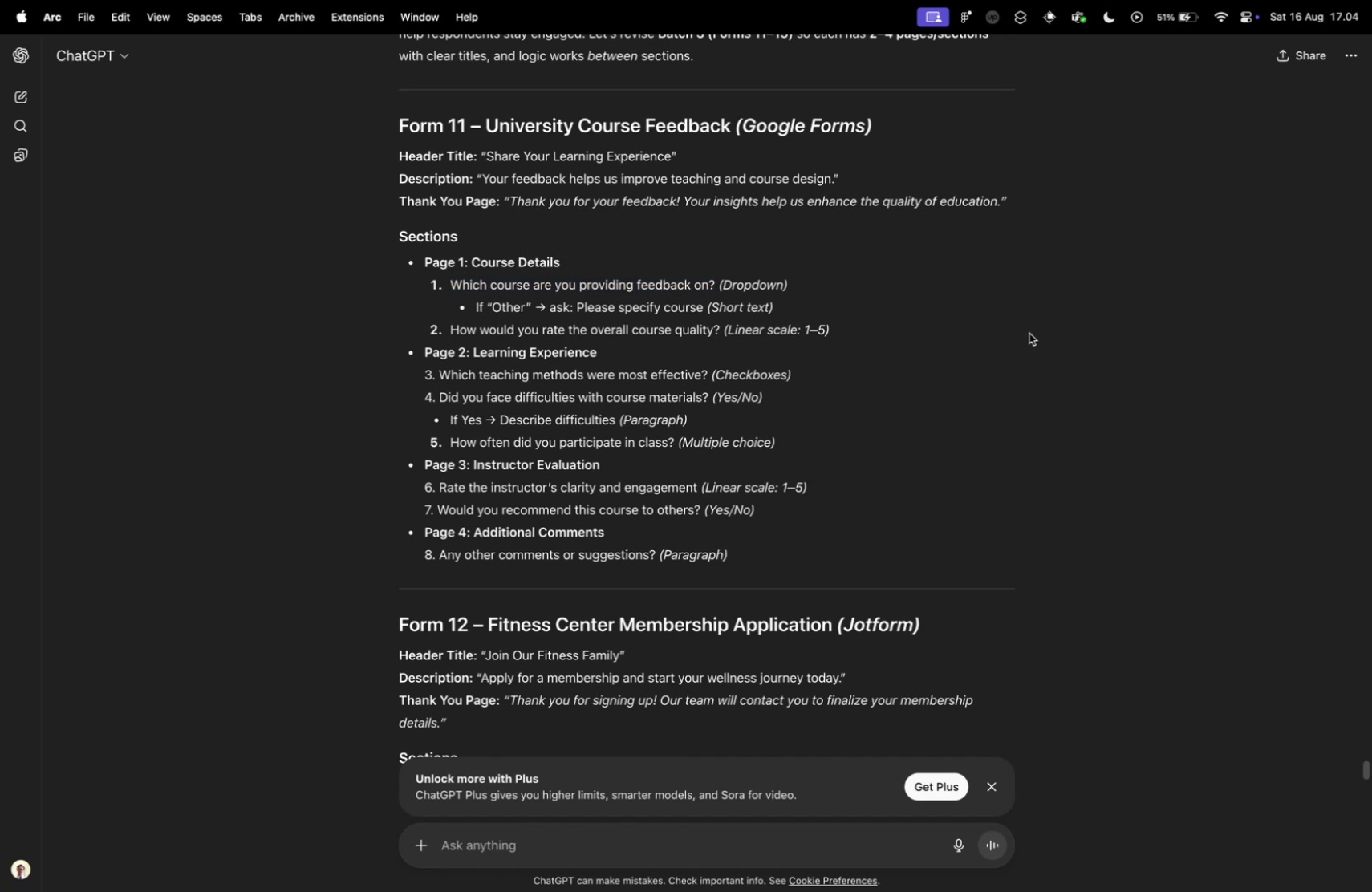 
type(please also generate the detail answer for forms like before)
 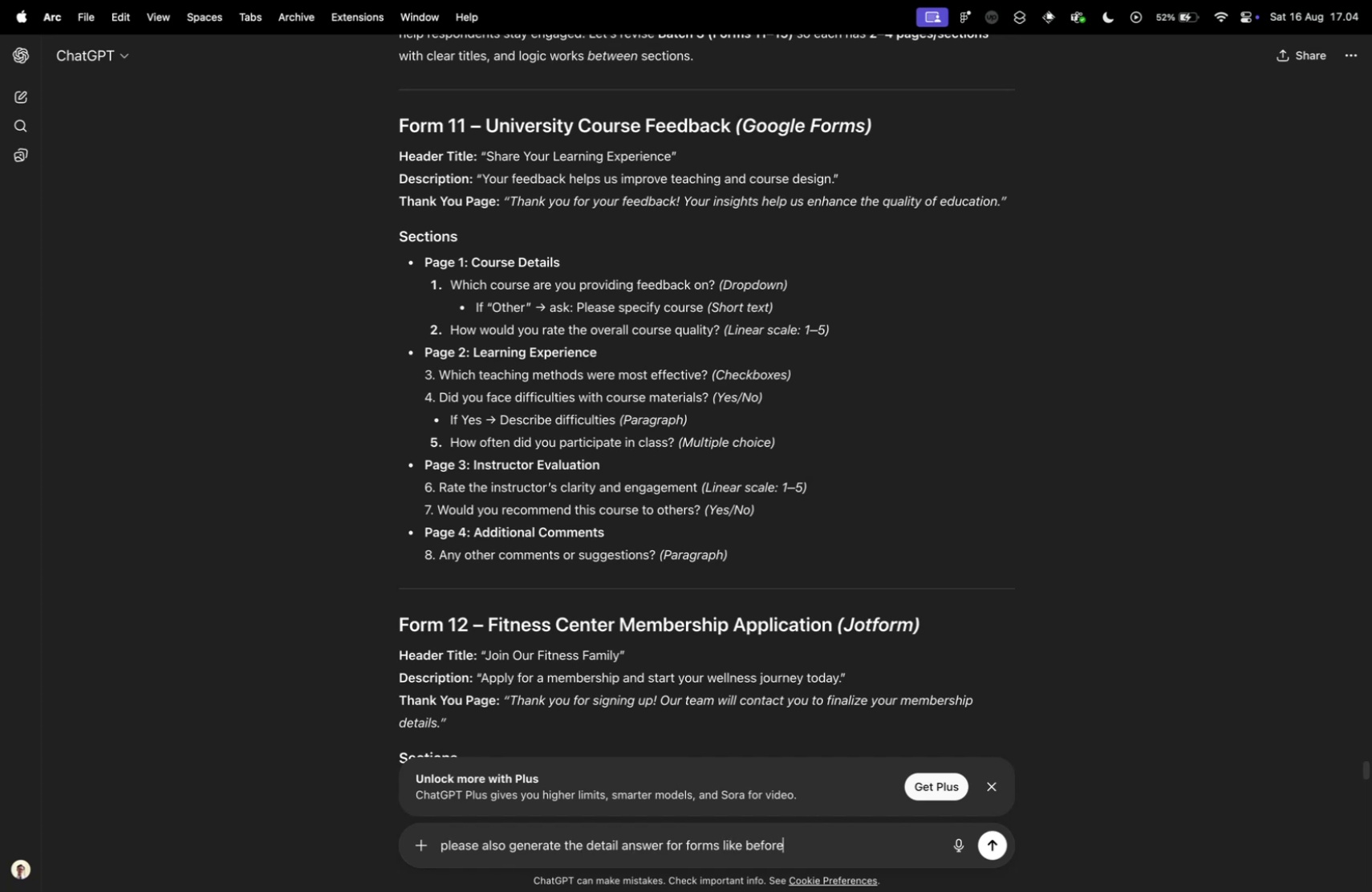 
key(Enter)
 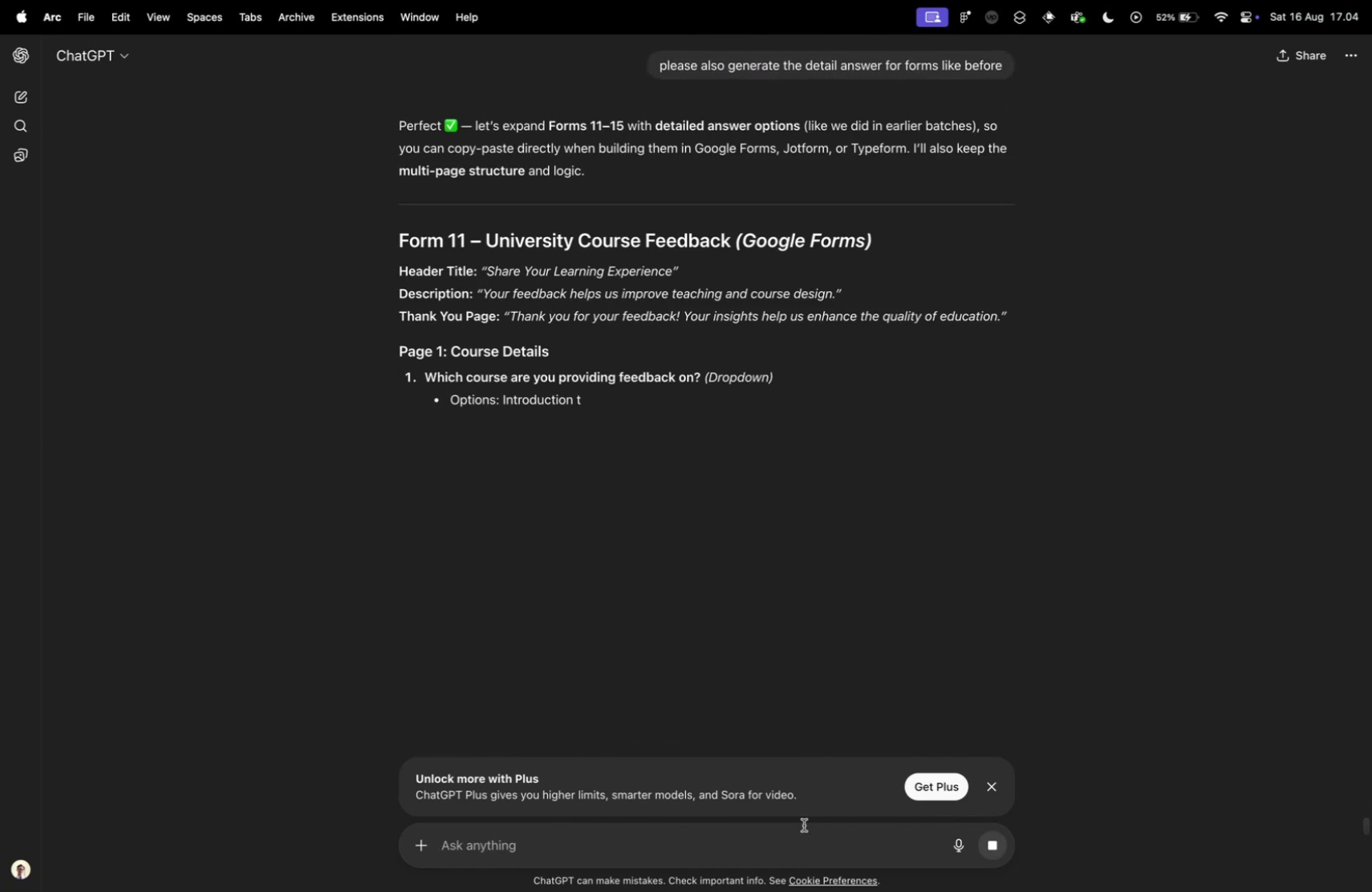 
wait(8.96)
 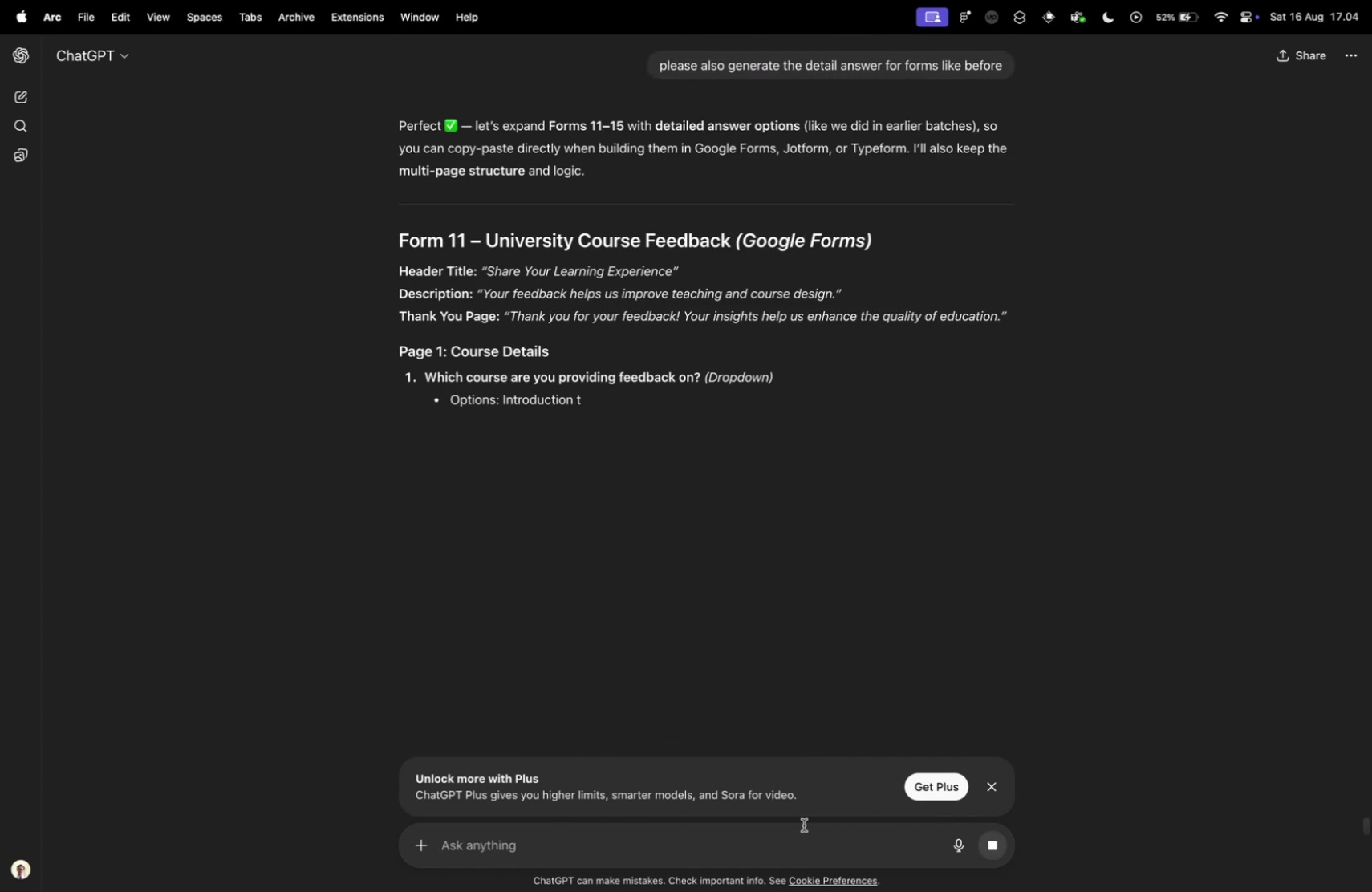 
left_click_drag(start_coordinate=[500, 402], to_coordinate=[542, 400])
 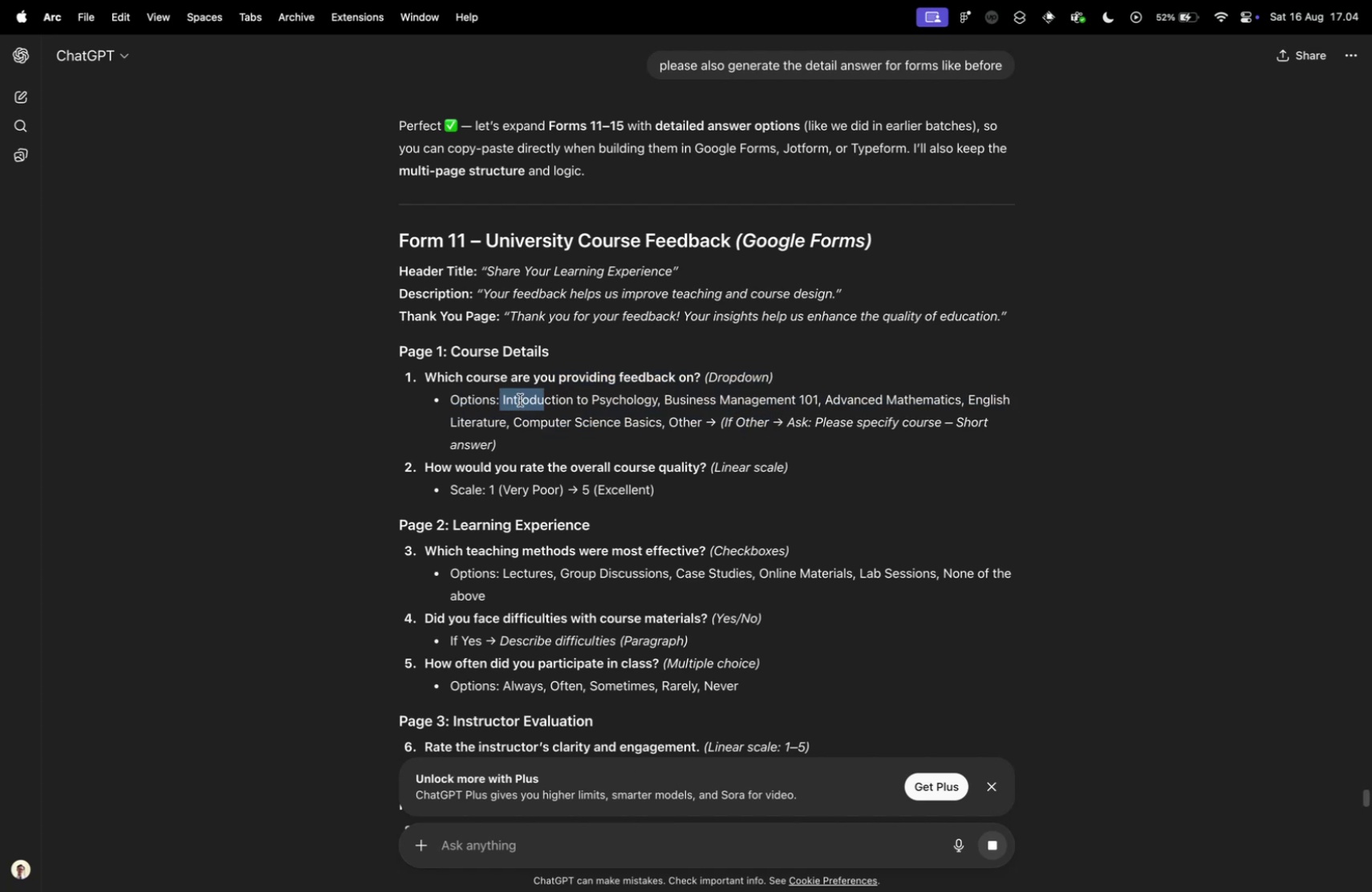 
left_click([520, 399])
 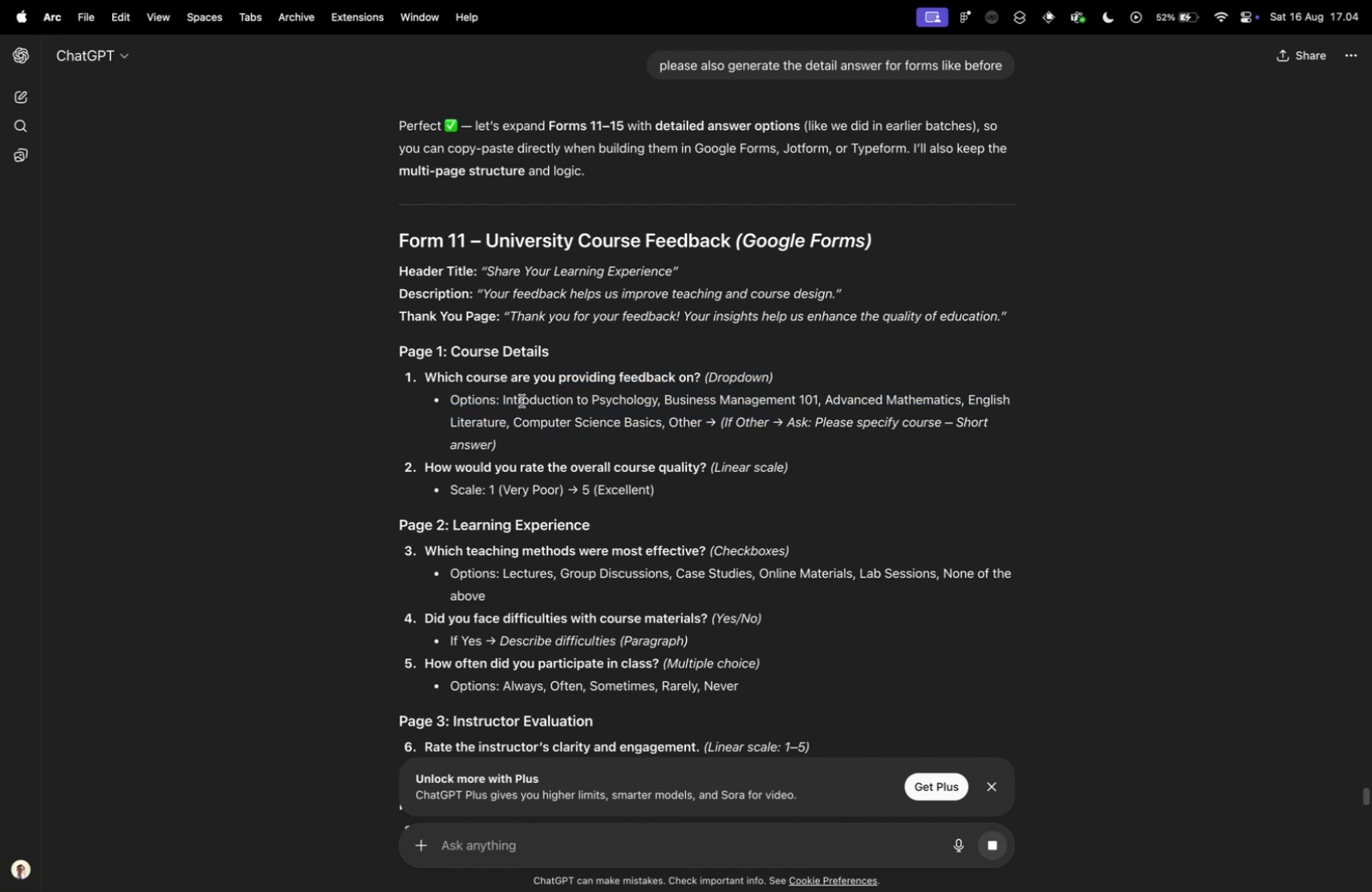 
key(Control+ControlLeft)
 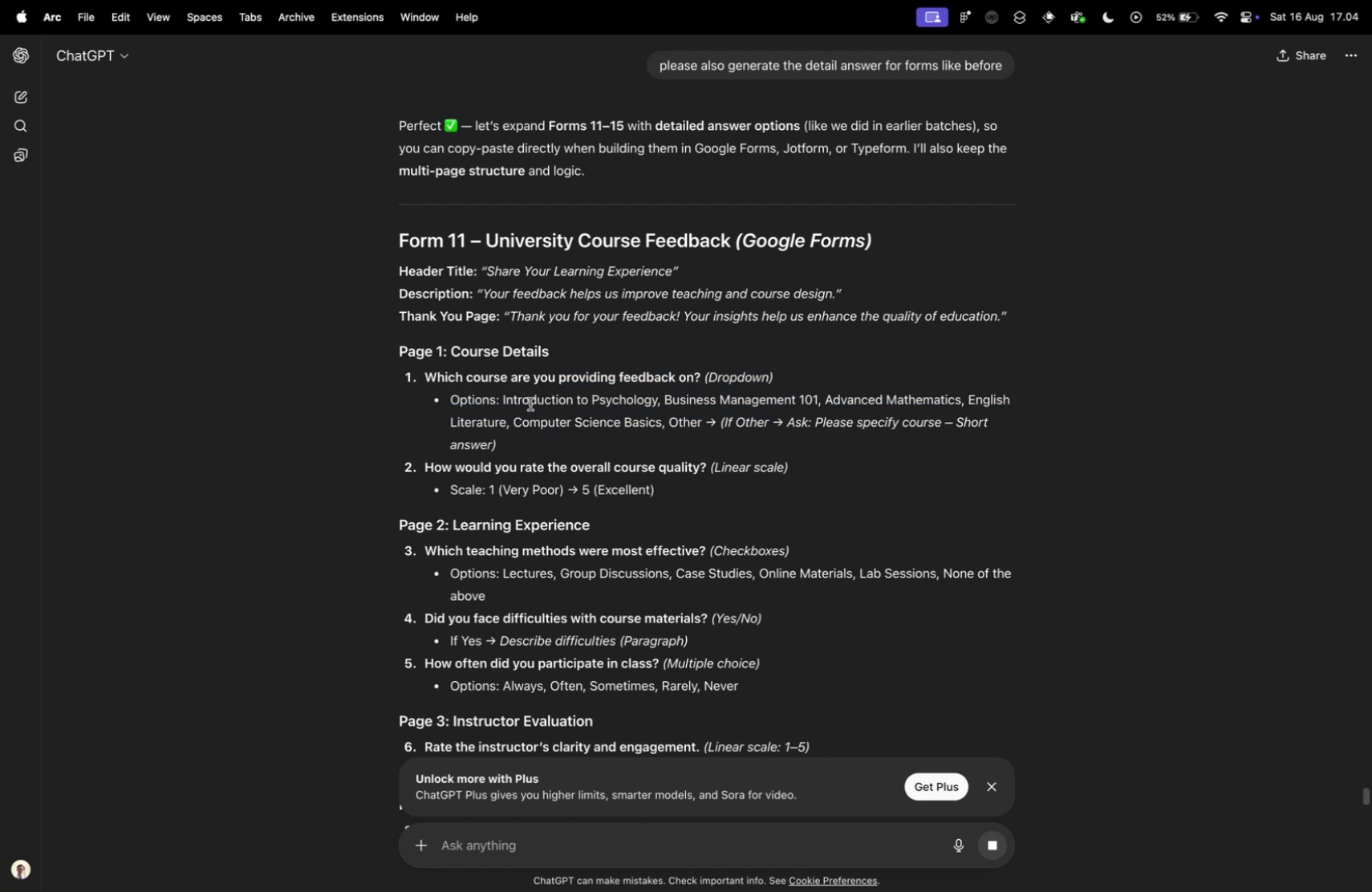 
key(Control+Tab)
 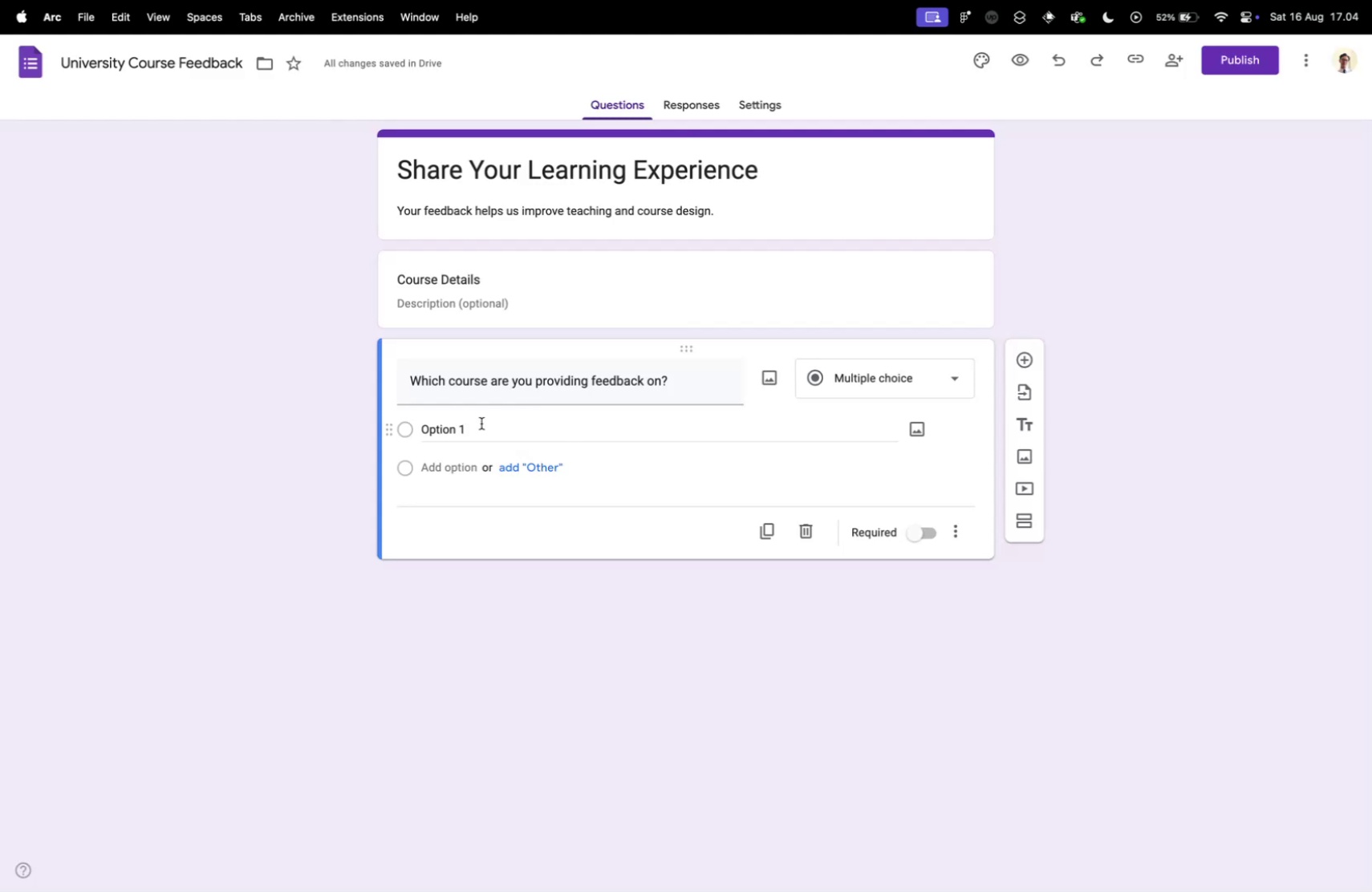 
left_click([457, 426])
 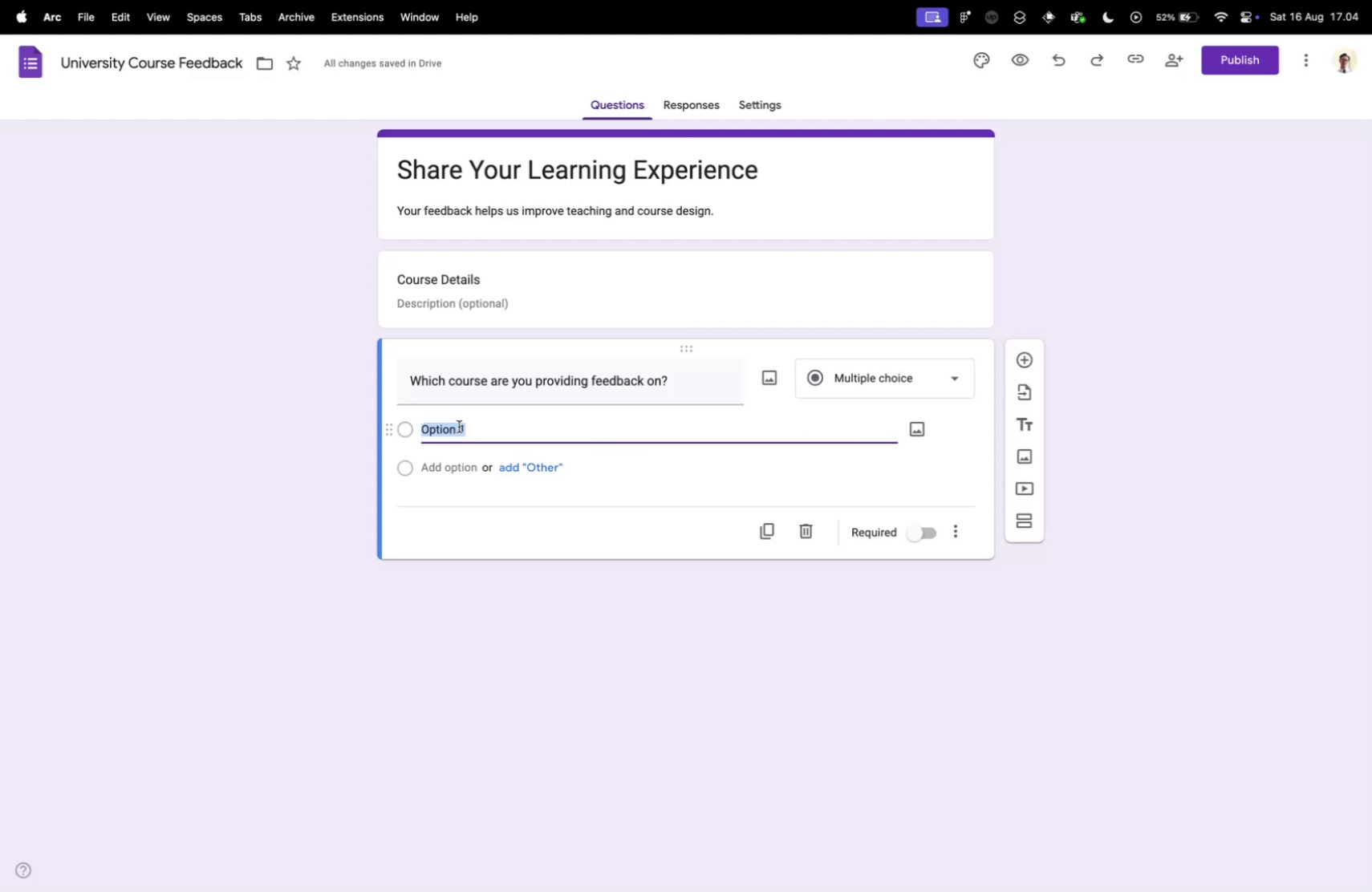 
type(Introduction to Ph)
key(Backspace)
type(sh)
key(Backspace)
type(ycologyu)
key(Backspace)
 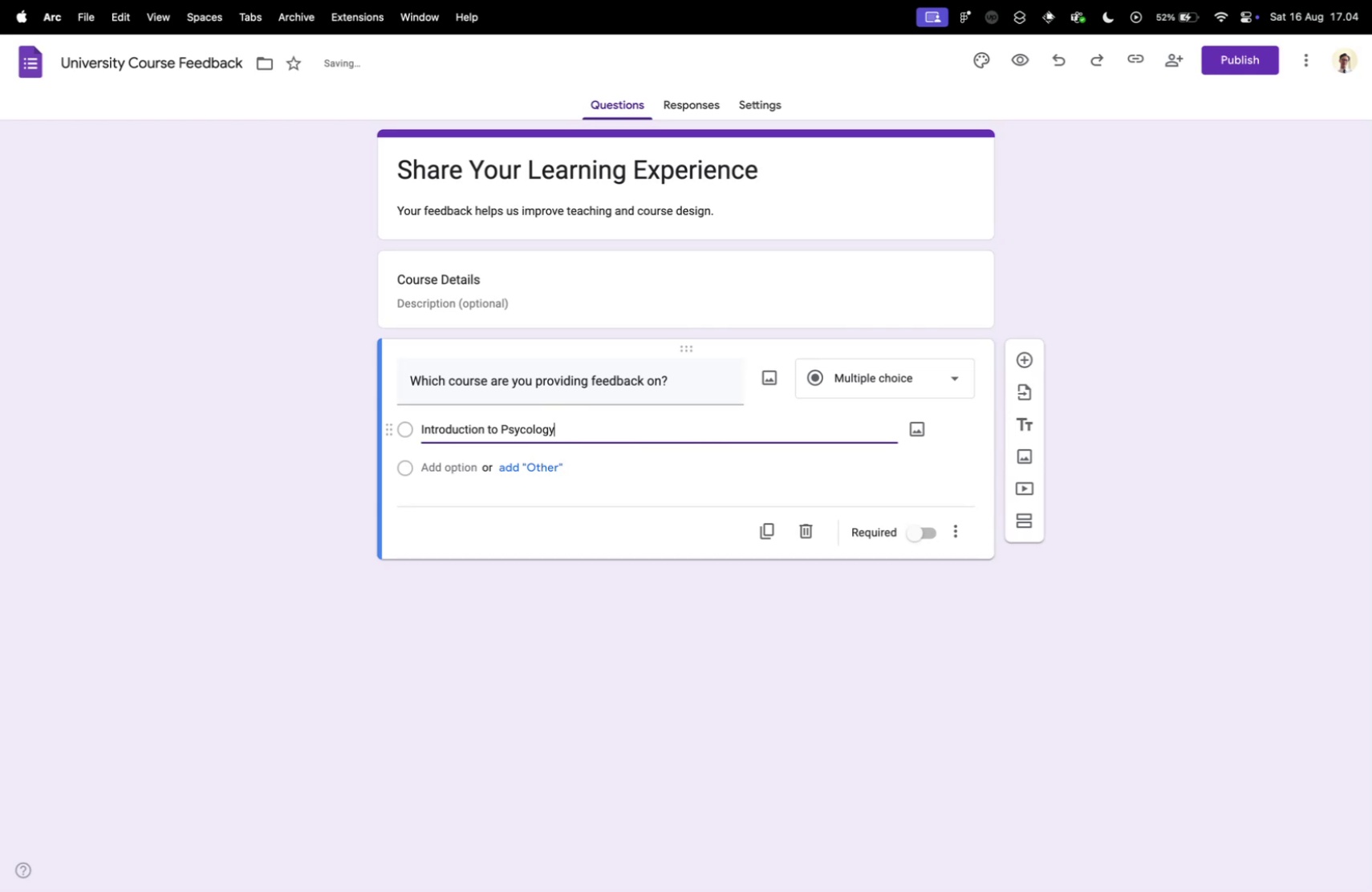 
key(Control+ControlLeft)
 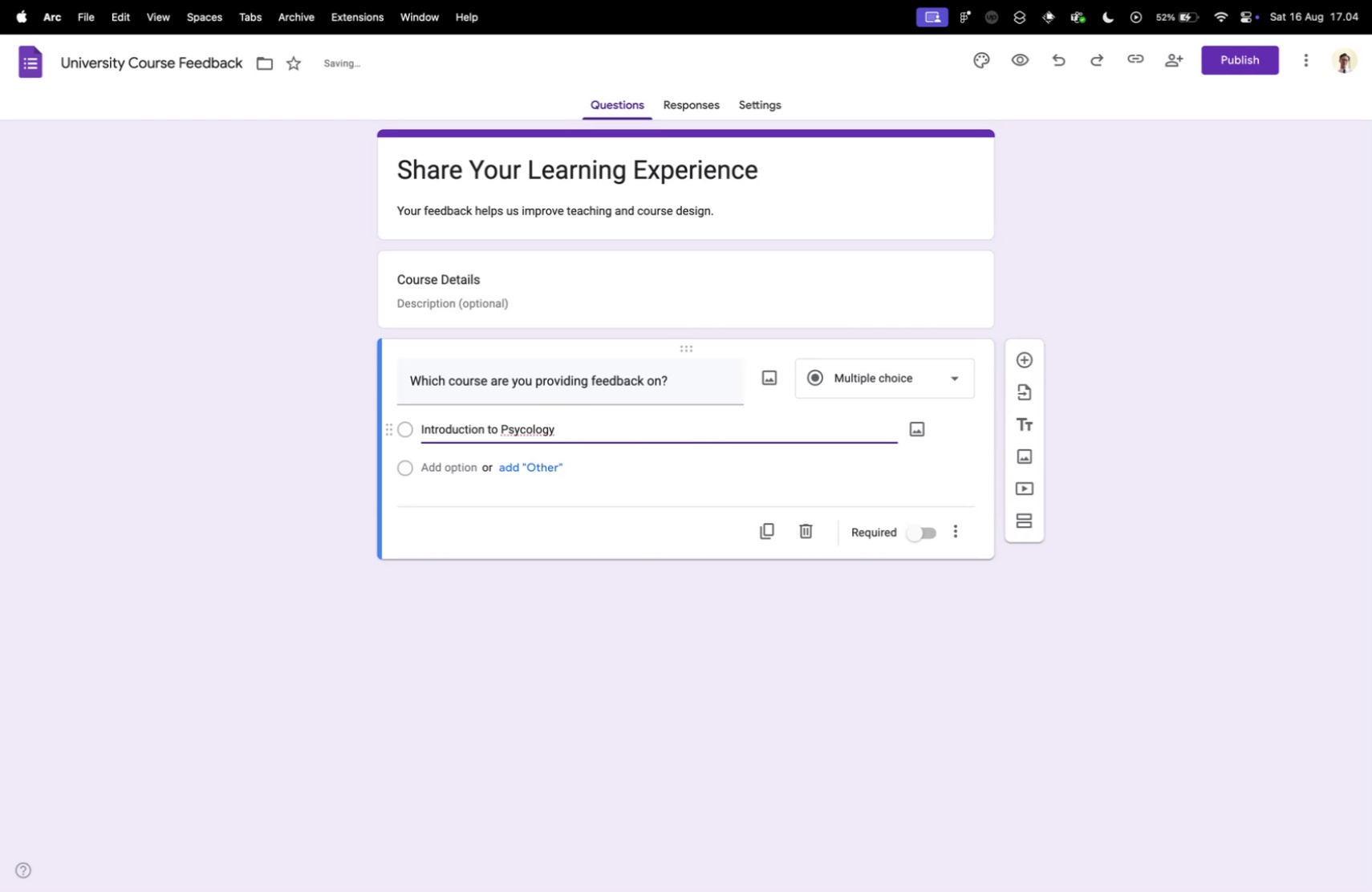 
key(Control+Tab)
 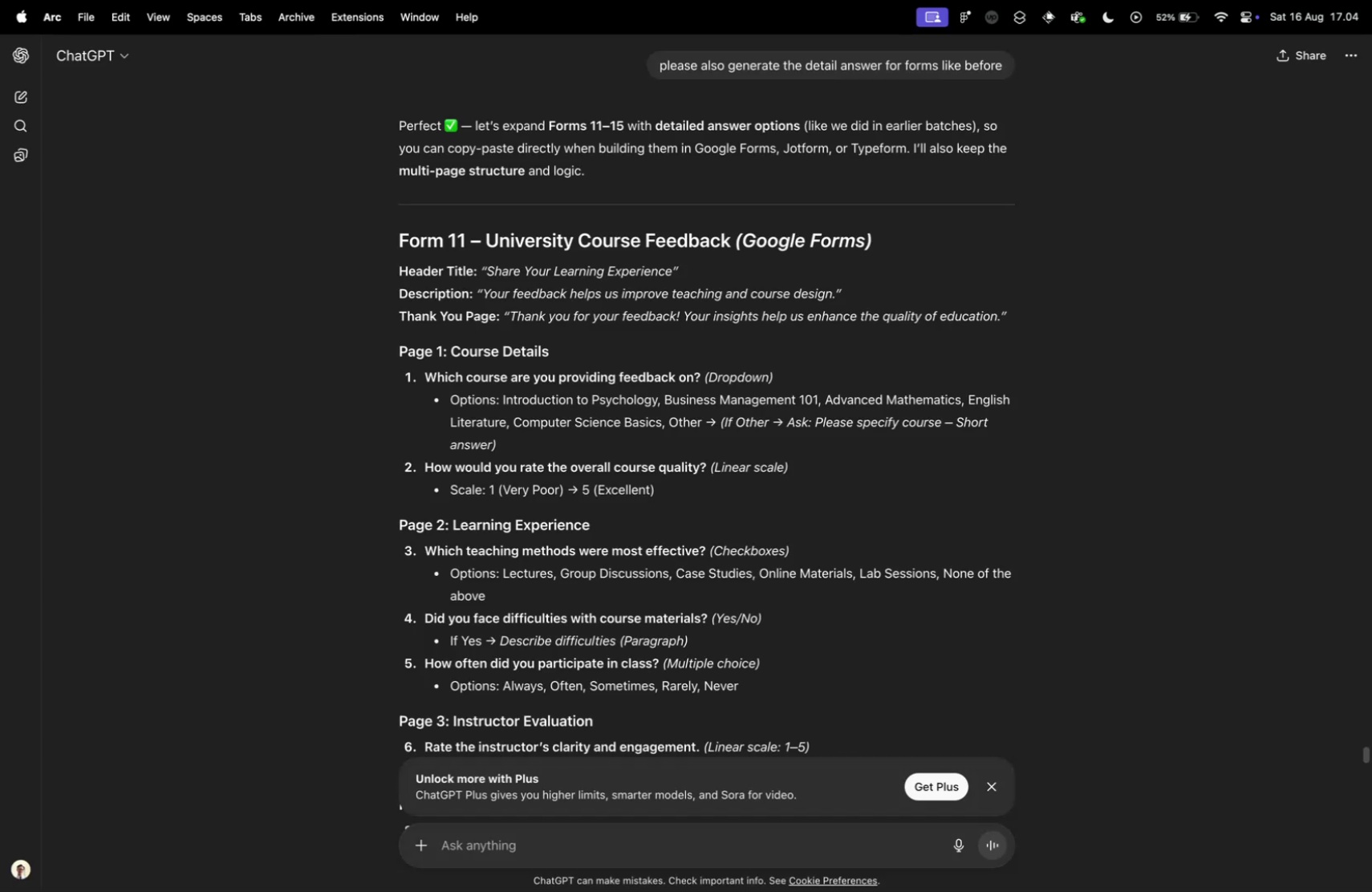 
key(Control+ControlLeft)
 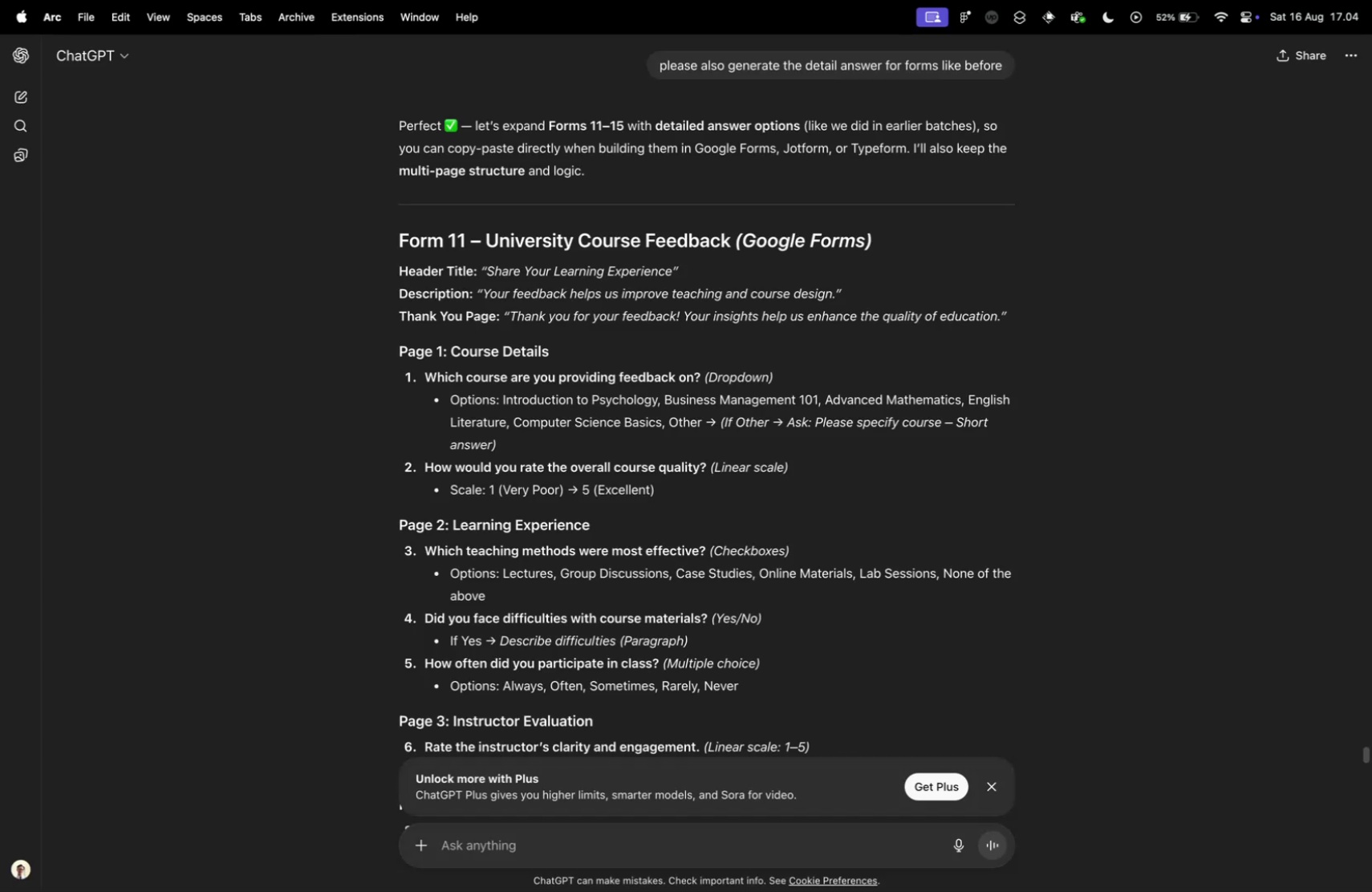 
key(Control+Tab)
 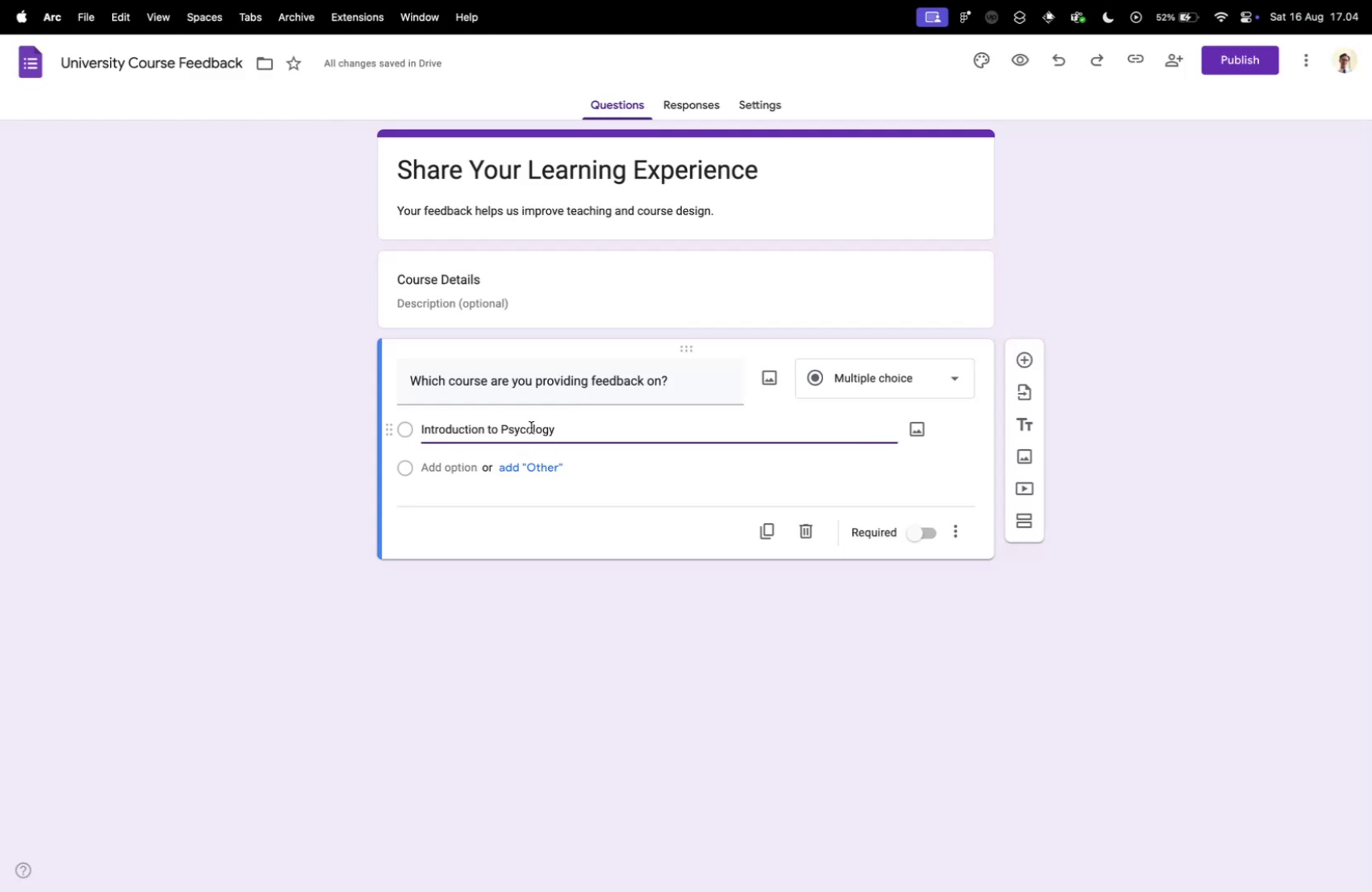 
left_click([527, 426])
 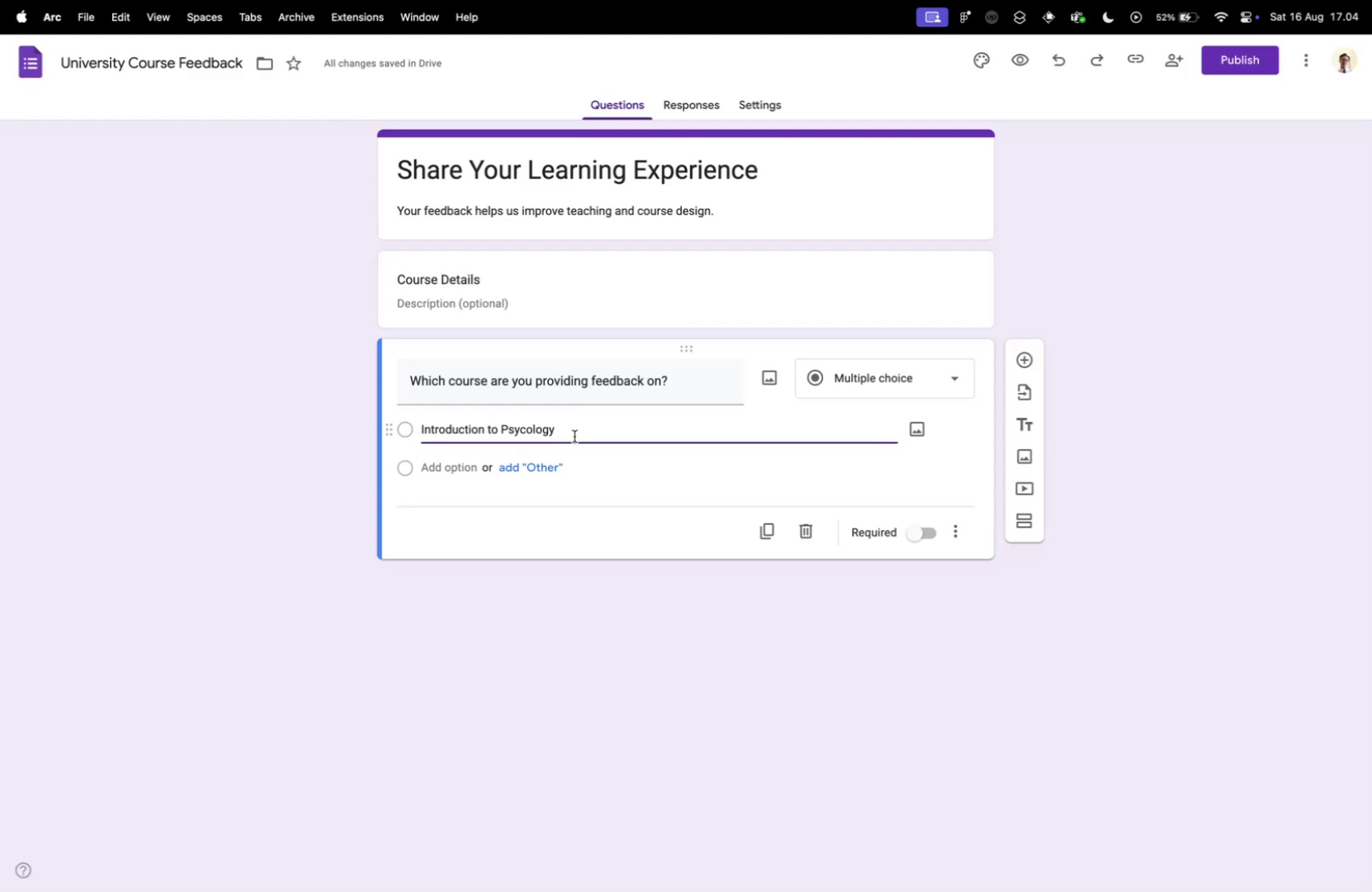 
key(H)
 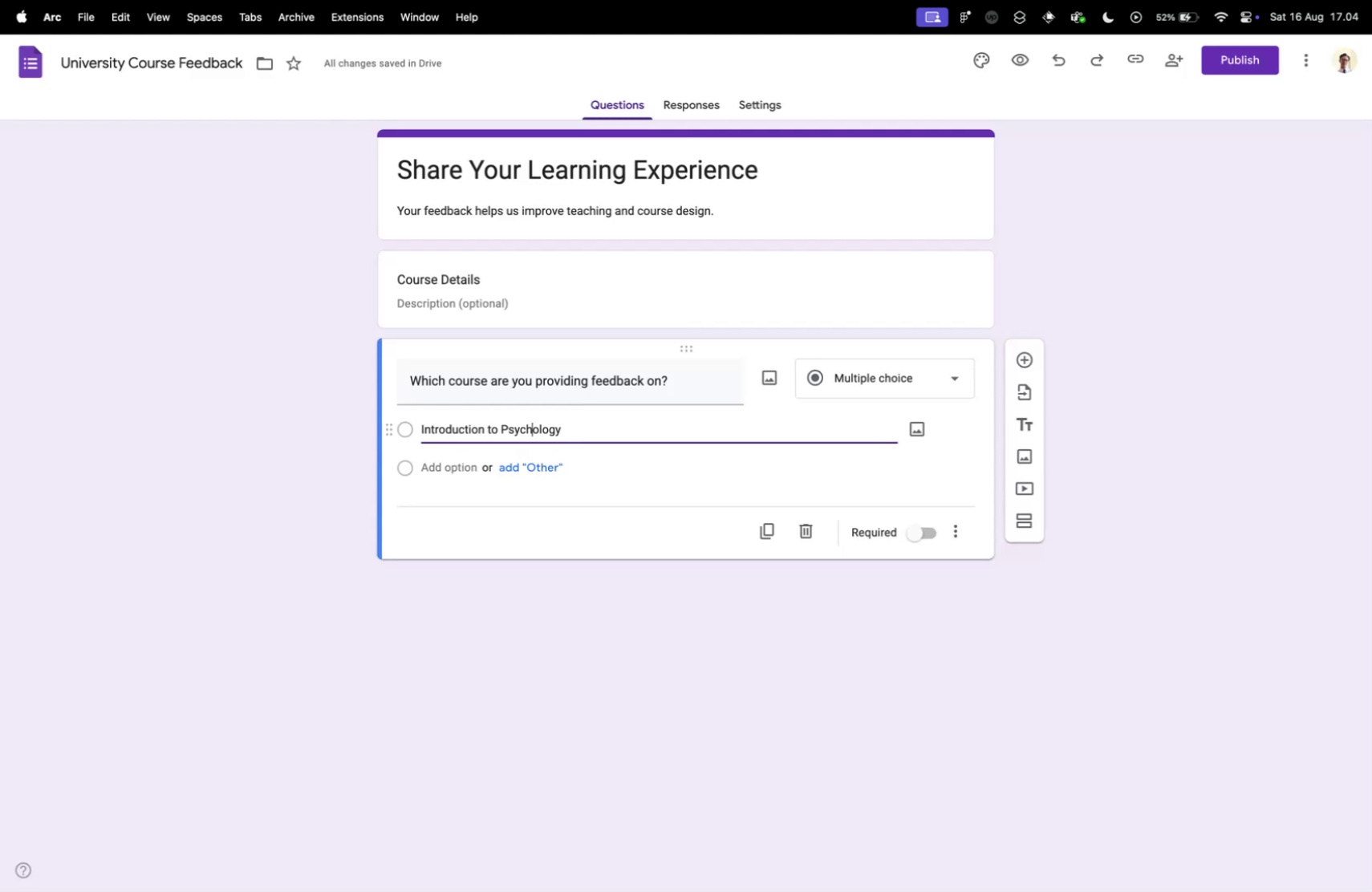 
key(Enter)
 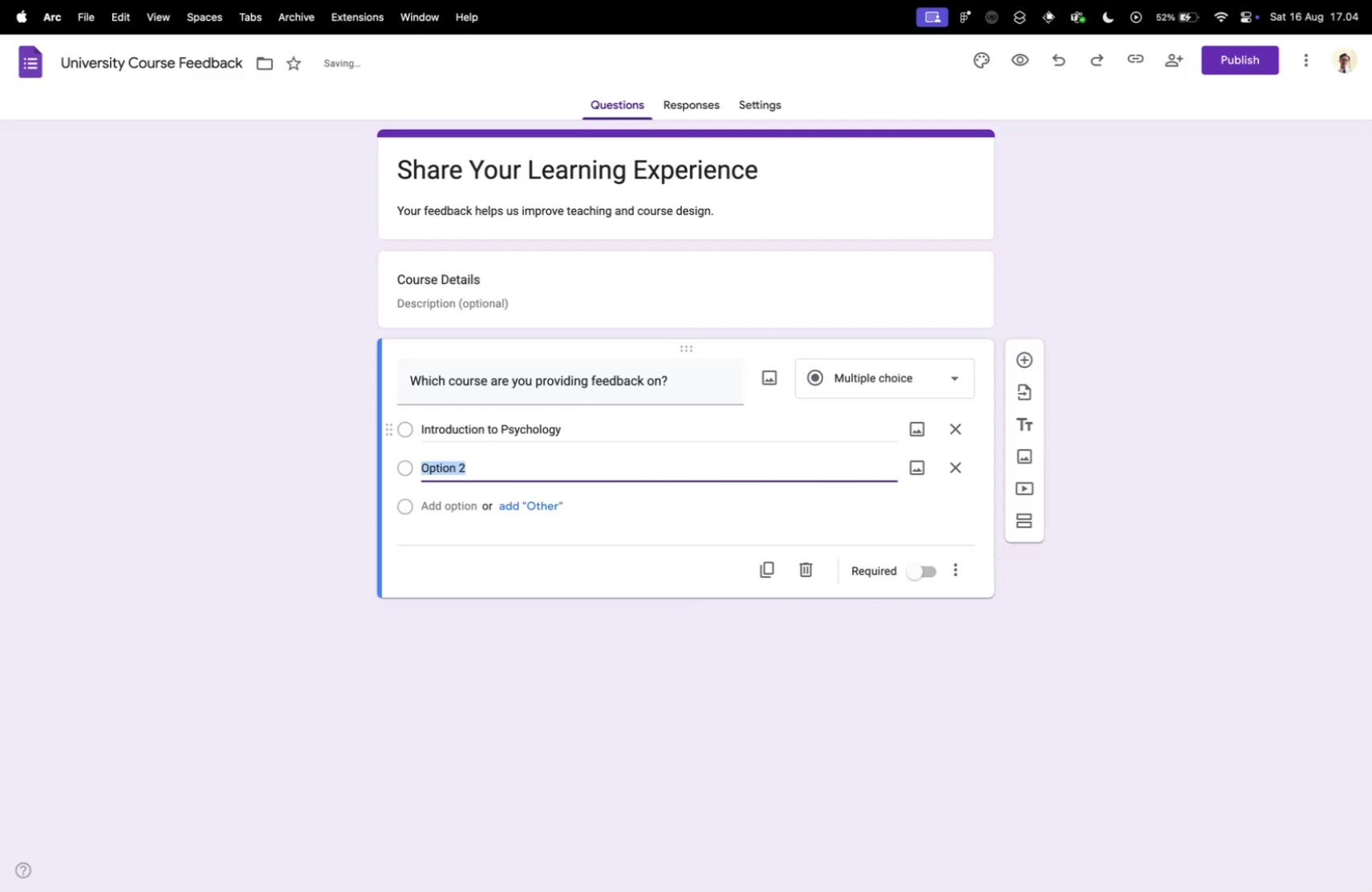 
key(Control+ControlLeft)
 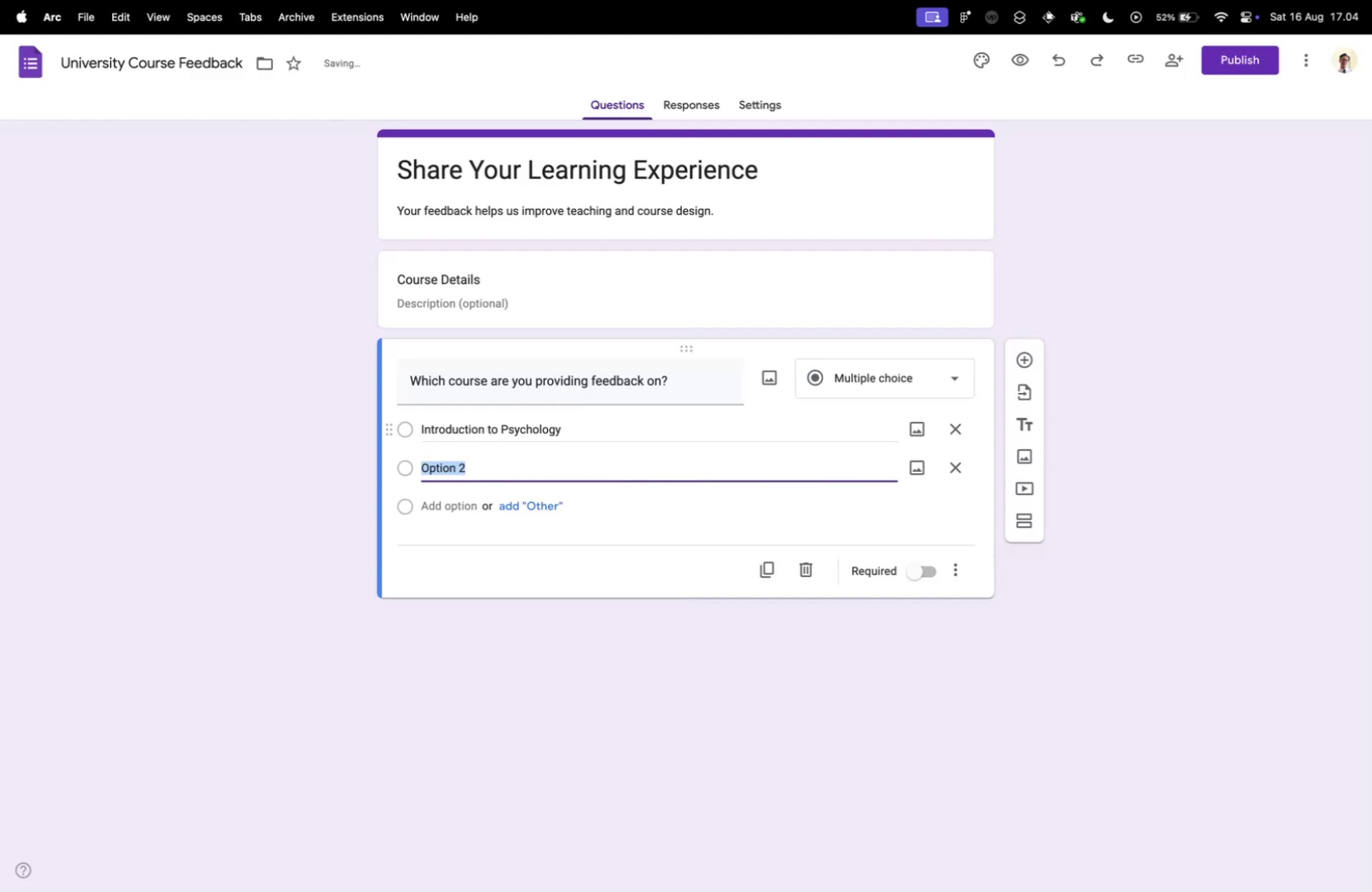 
key(Control+Tab)
 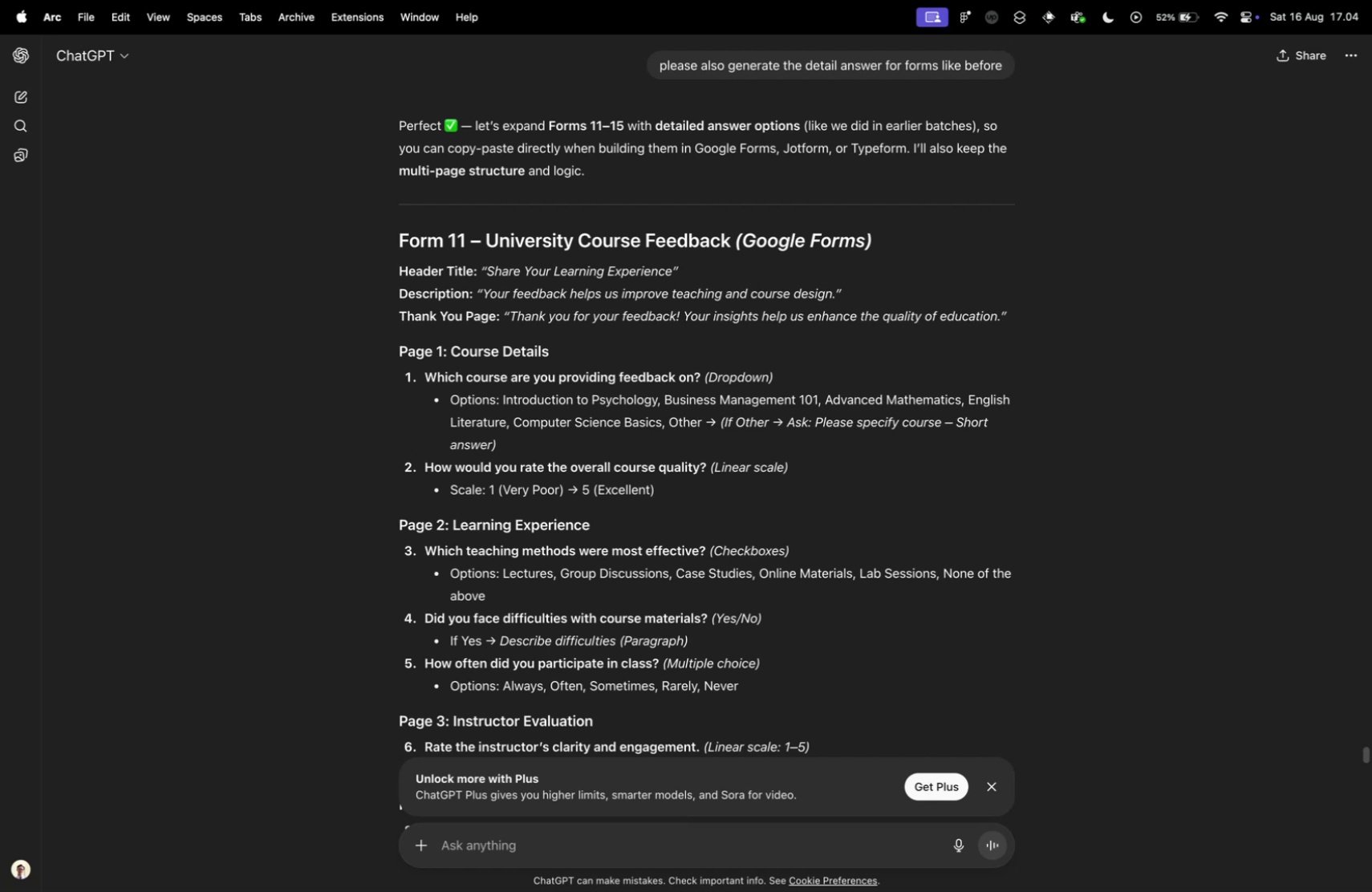 
key(Control+ControlLeft)
 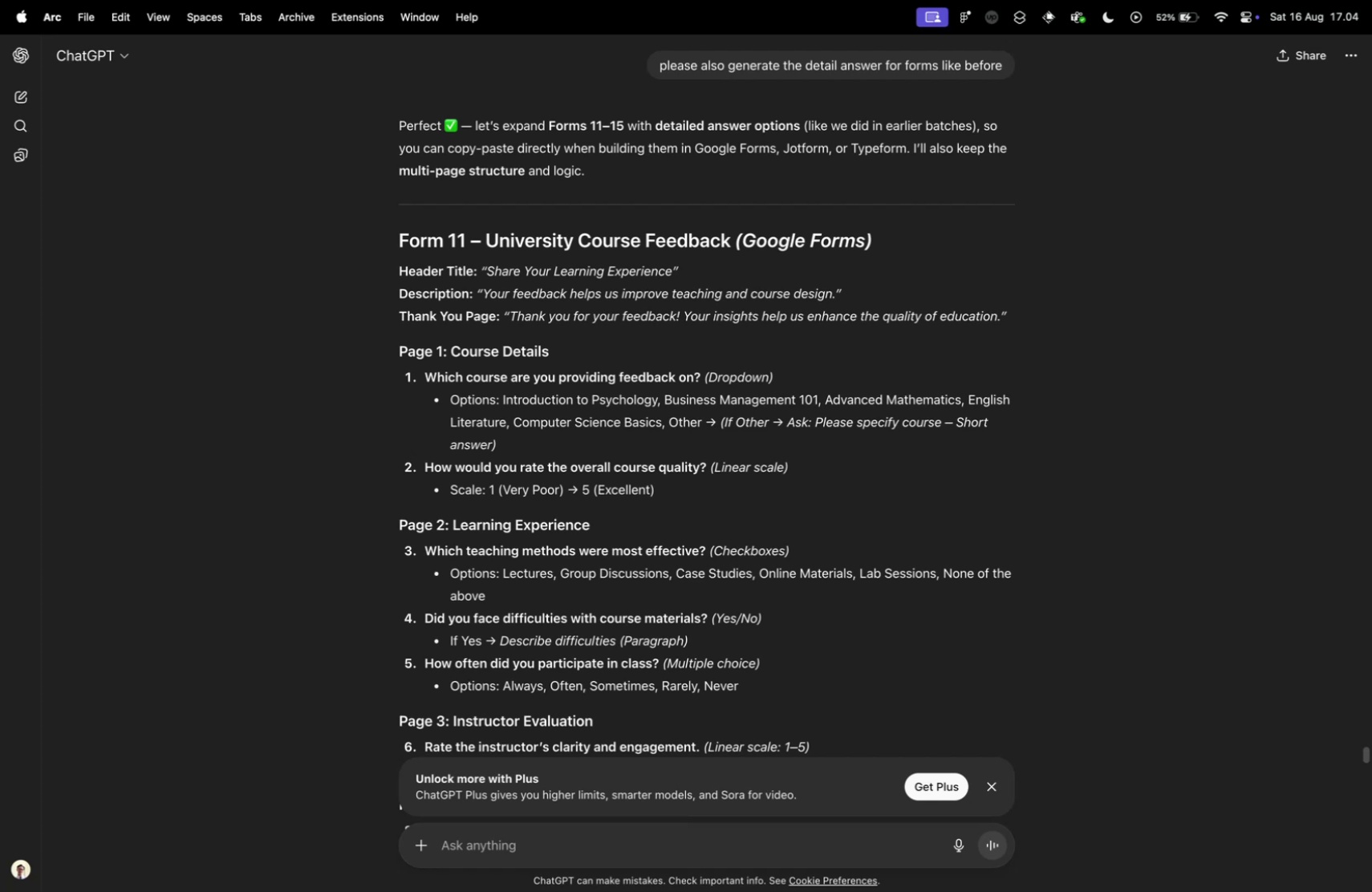 
key(Control+Tab)
 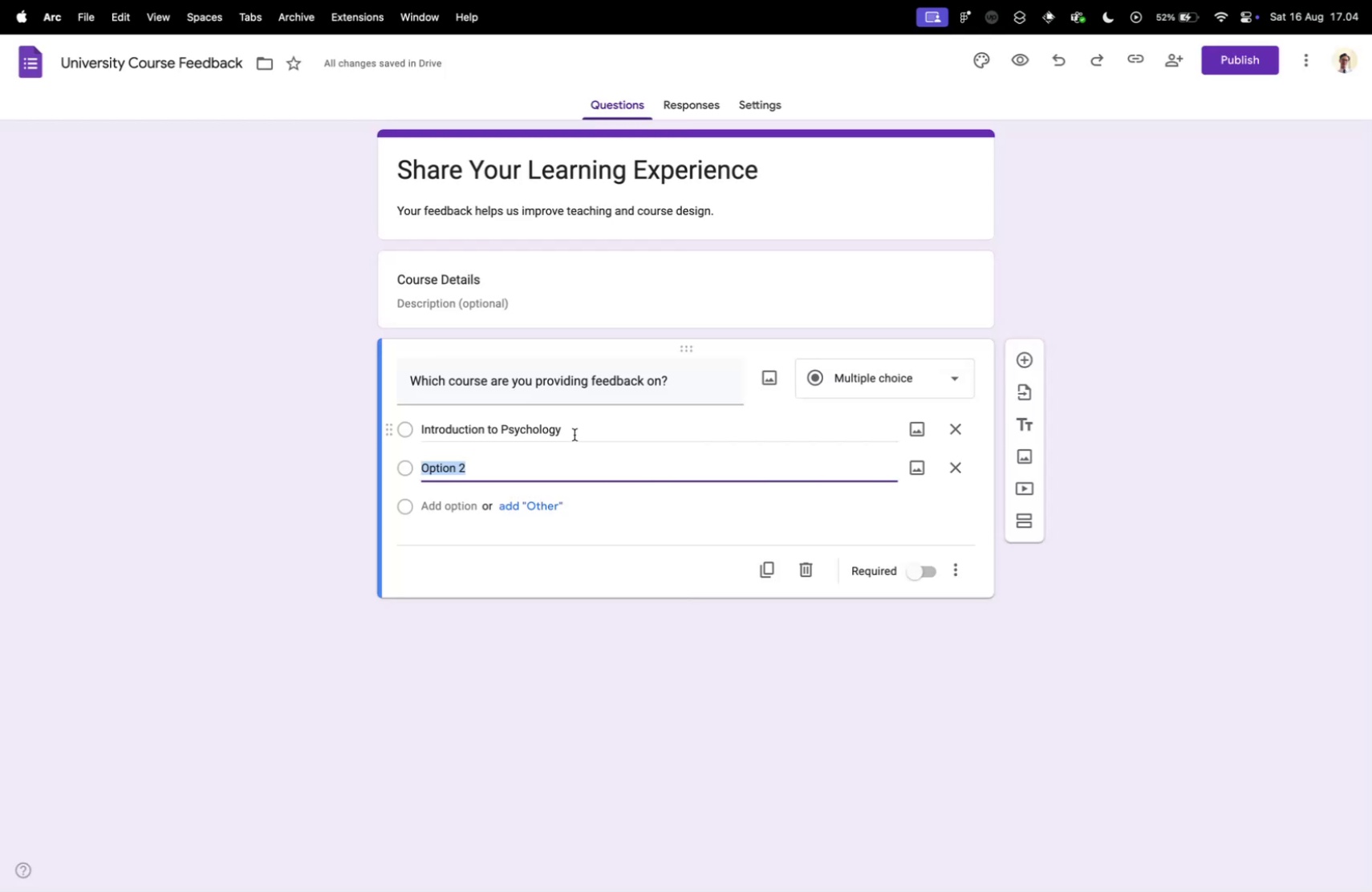 
type(Busniss)
key(Backspace)
key(Backspace)
key(Backspace)
key(Backspace)
type(iness Managementy )
key(Backspace)
key(Backspace)
type( 101)
 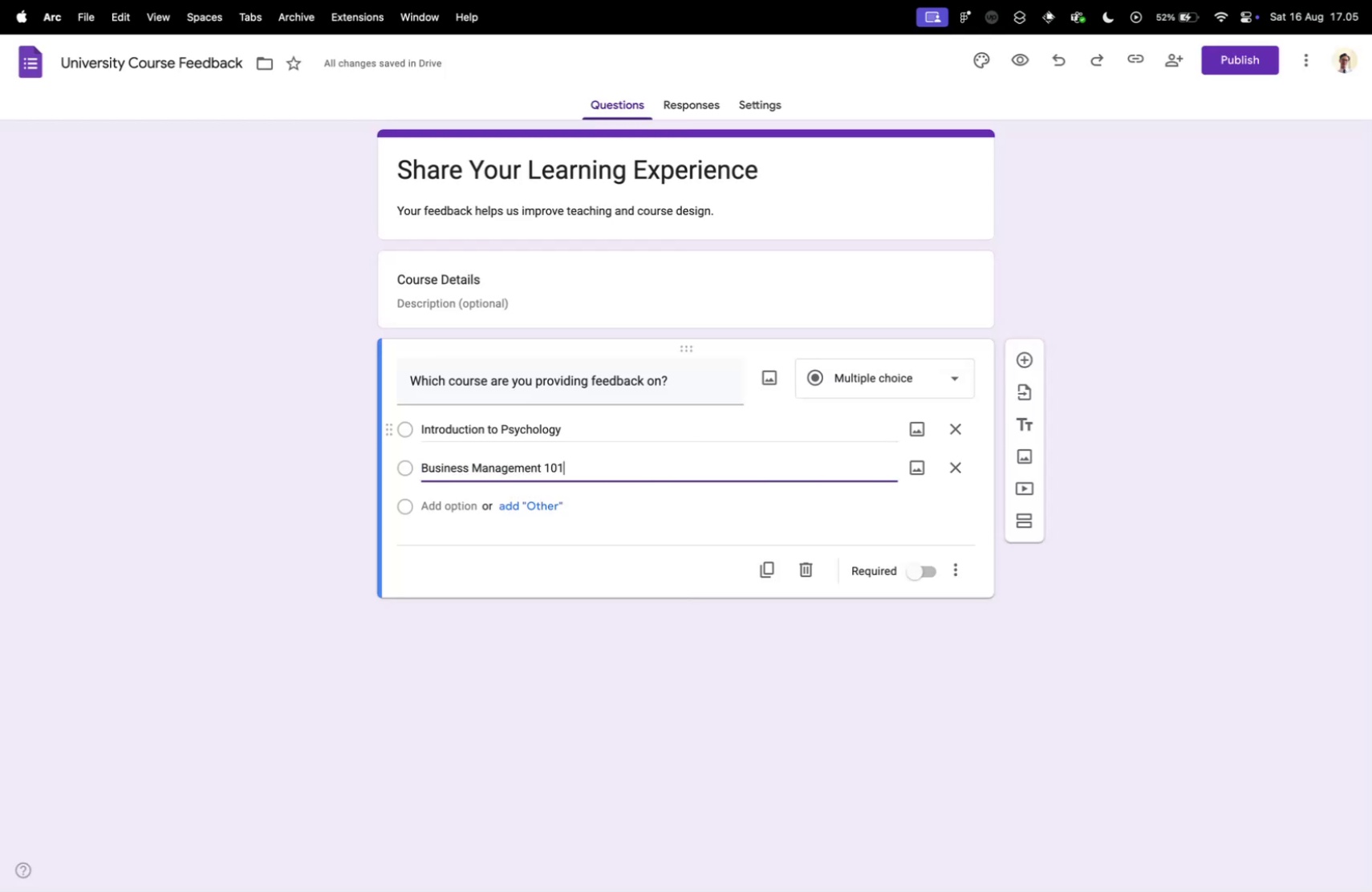 
key(Control+ControlLeft)
 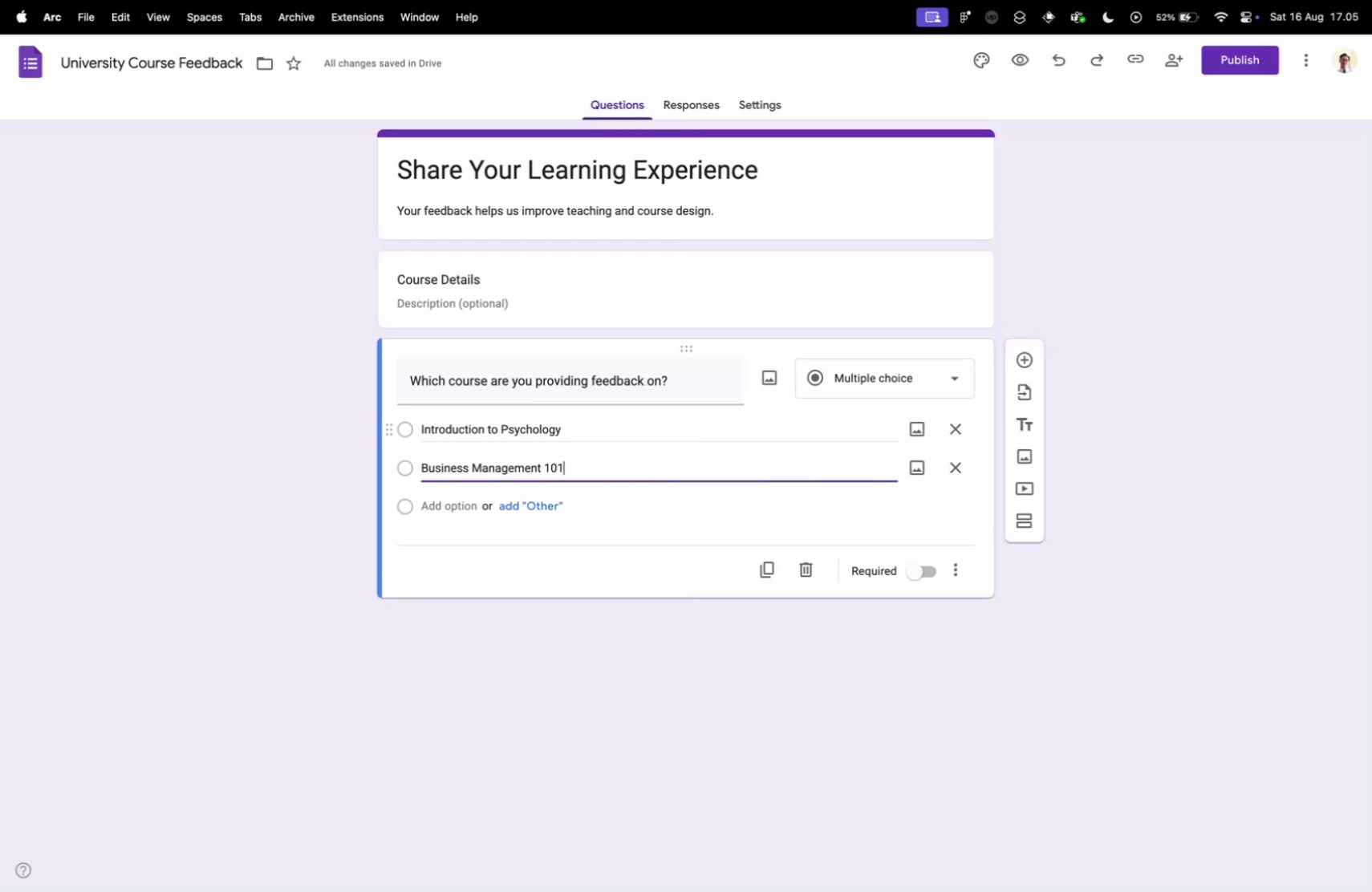 
key(Control+Tab)
 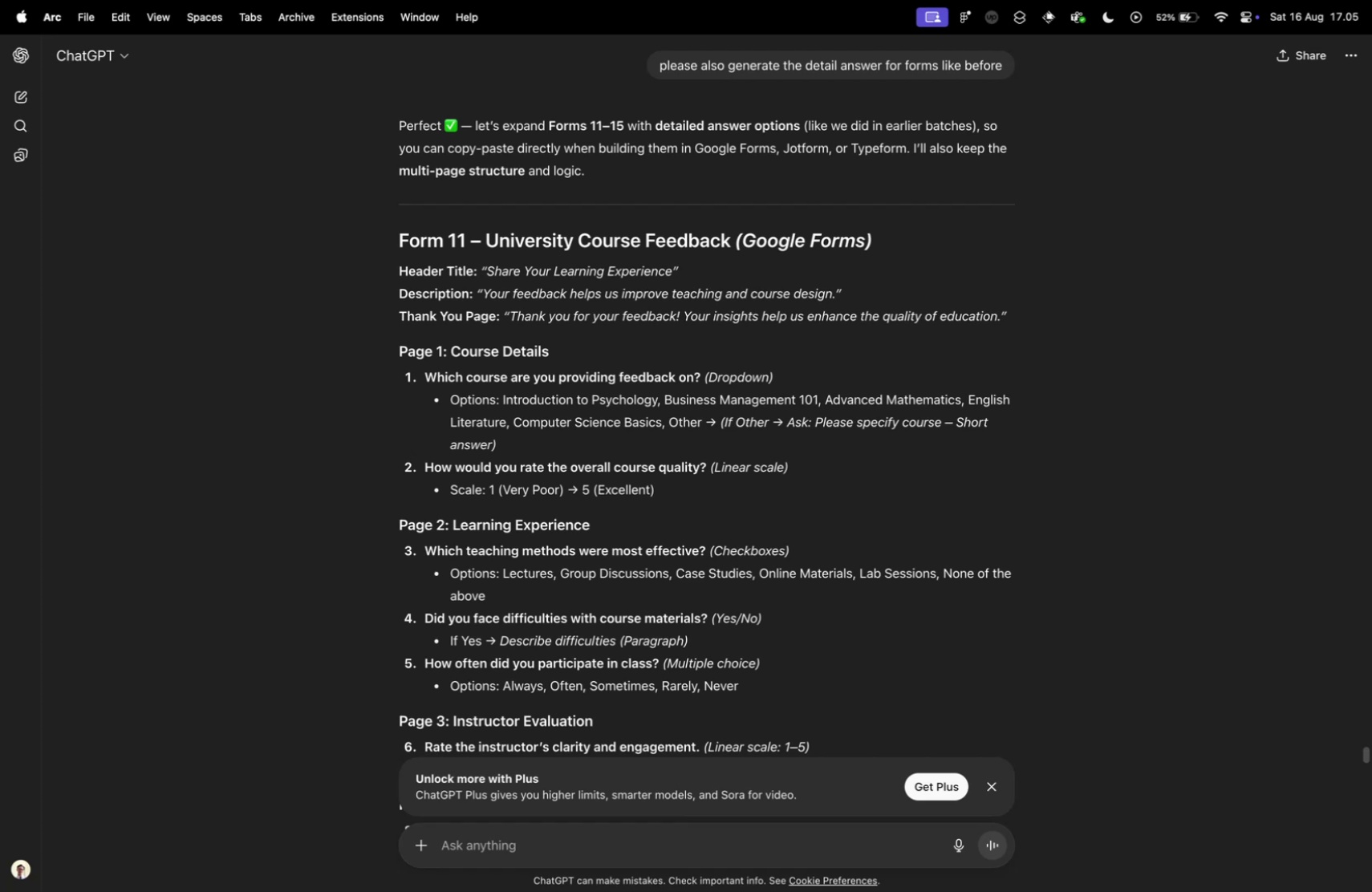 
key(Control+ControlLeft)
 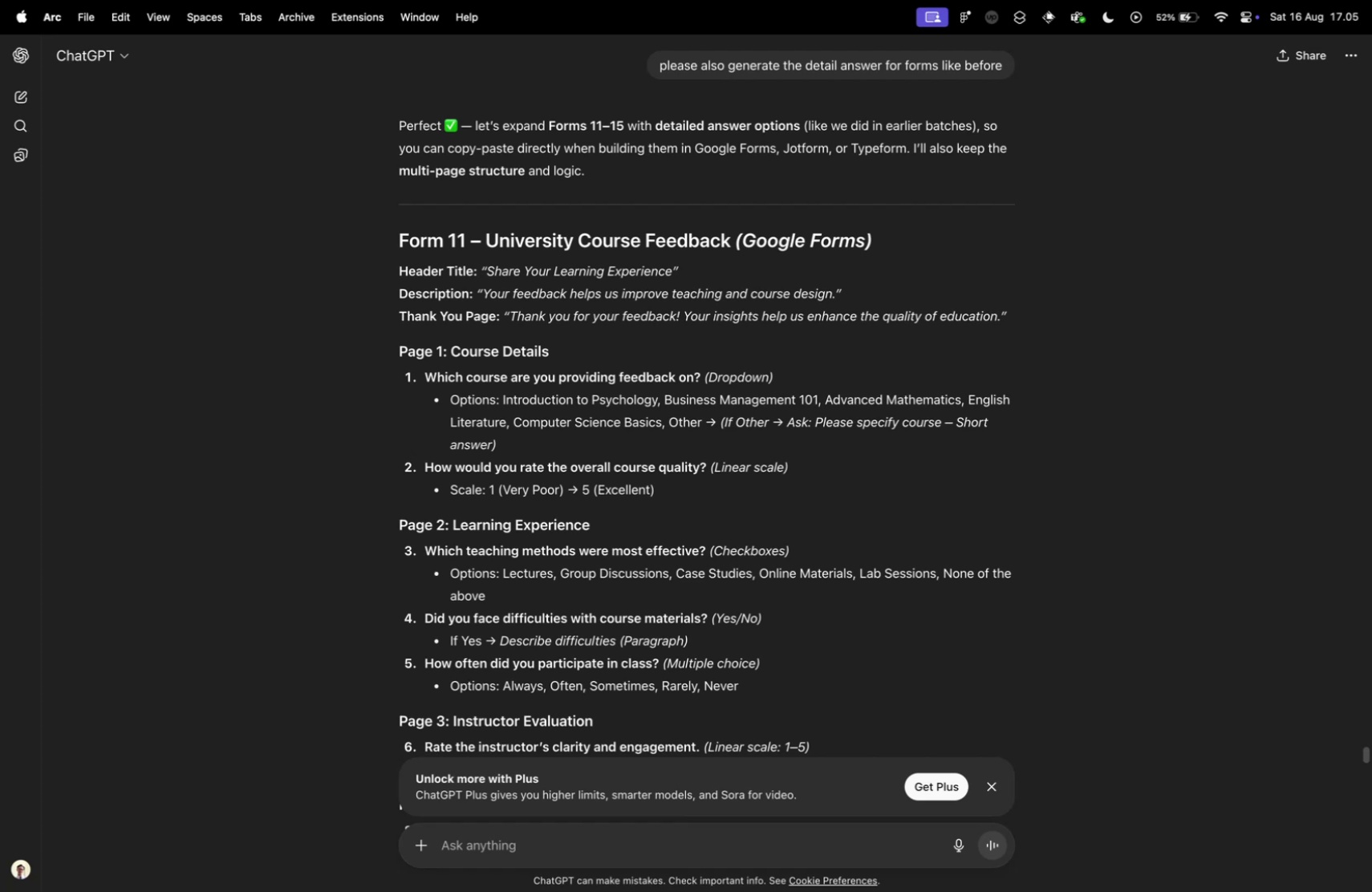 
key(Control+Tab)
 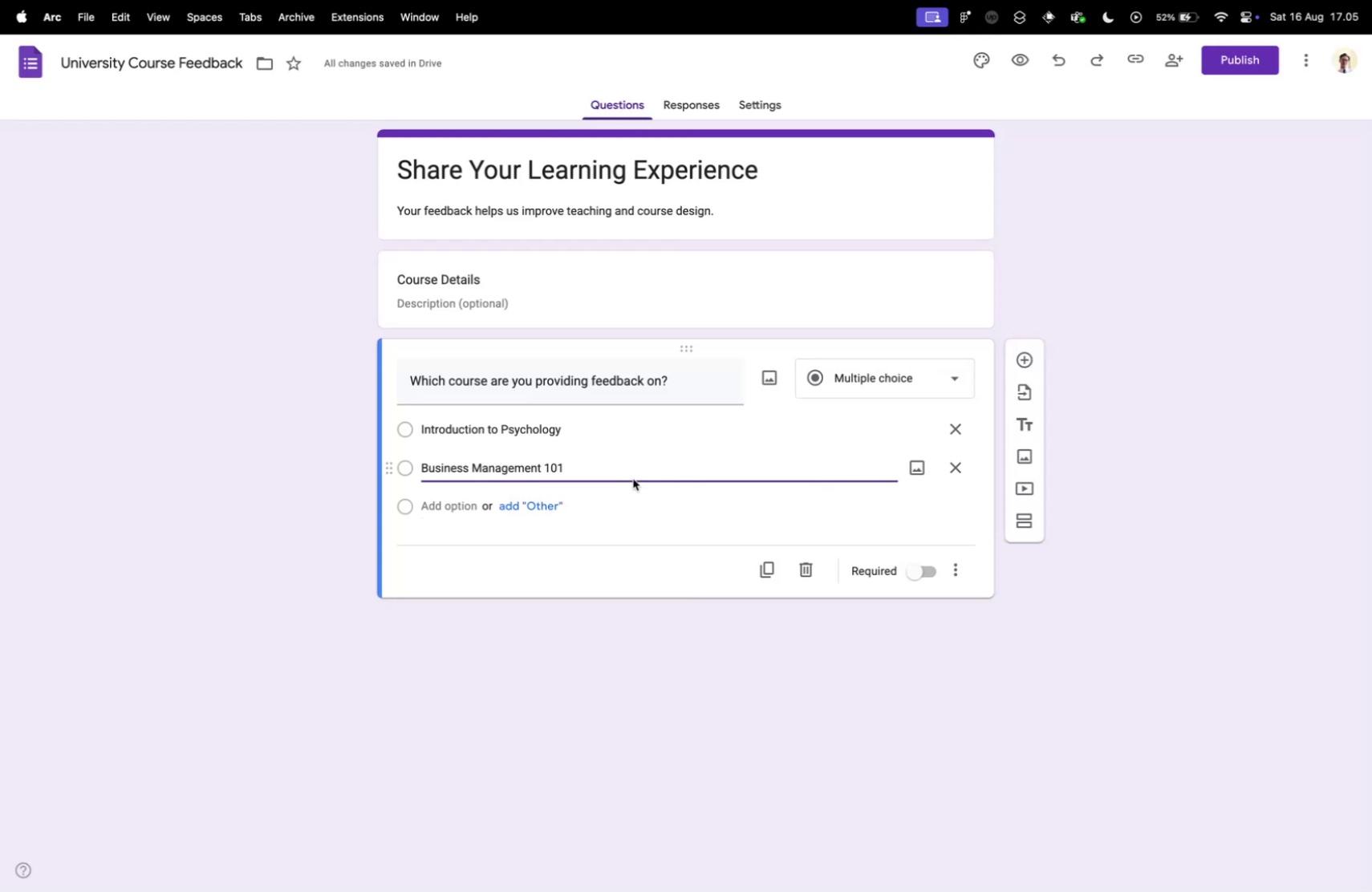 
key(Enter)
 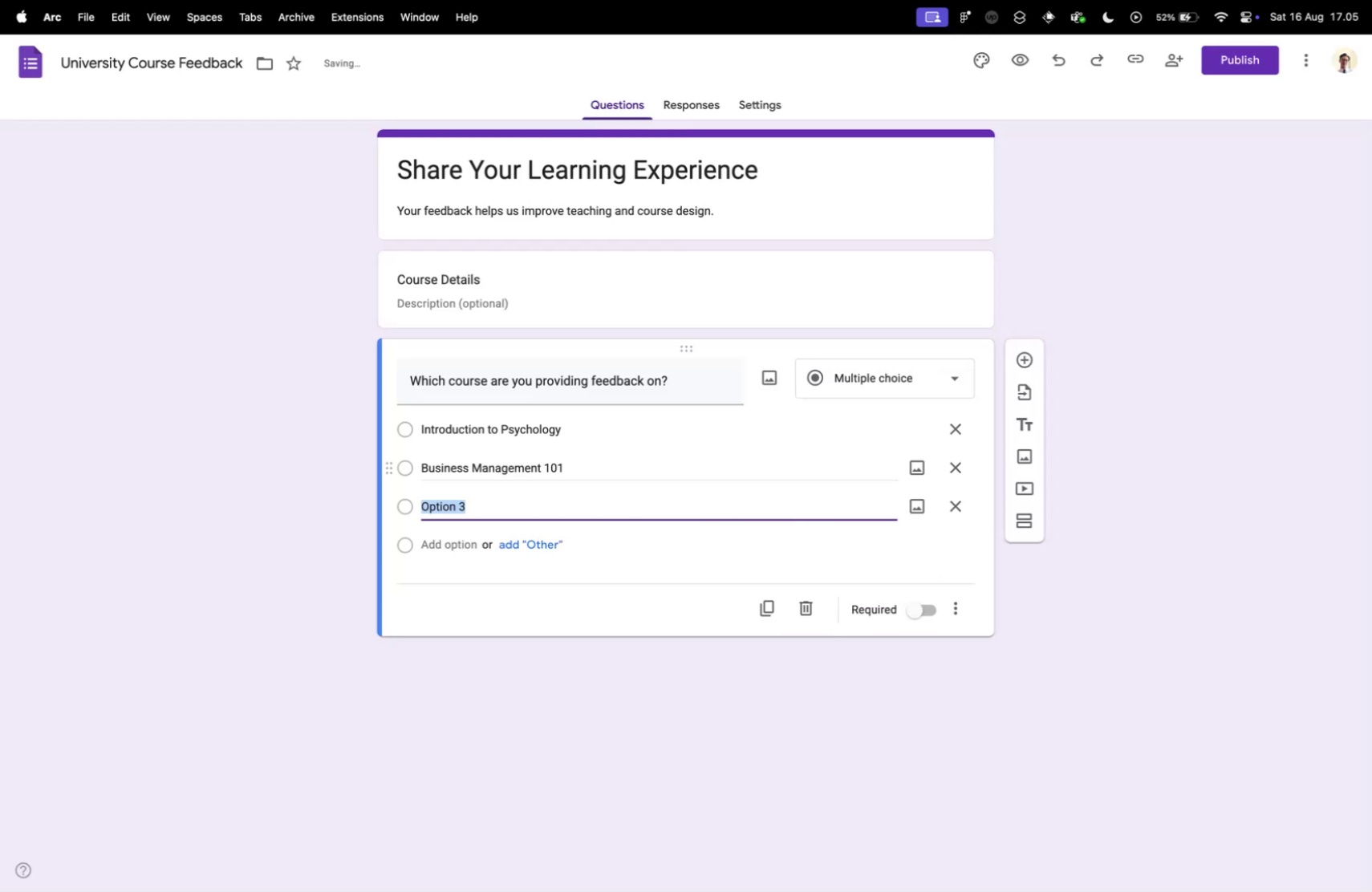 
type(Advanced Mathematics)
 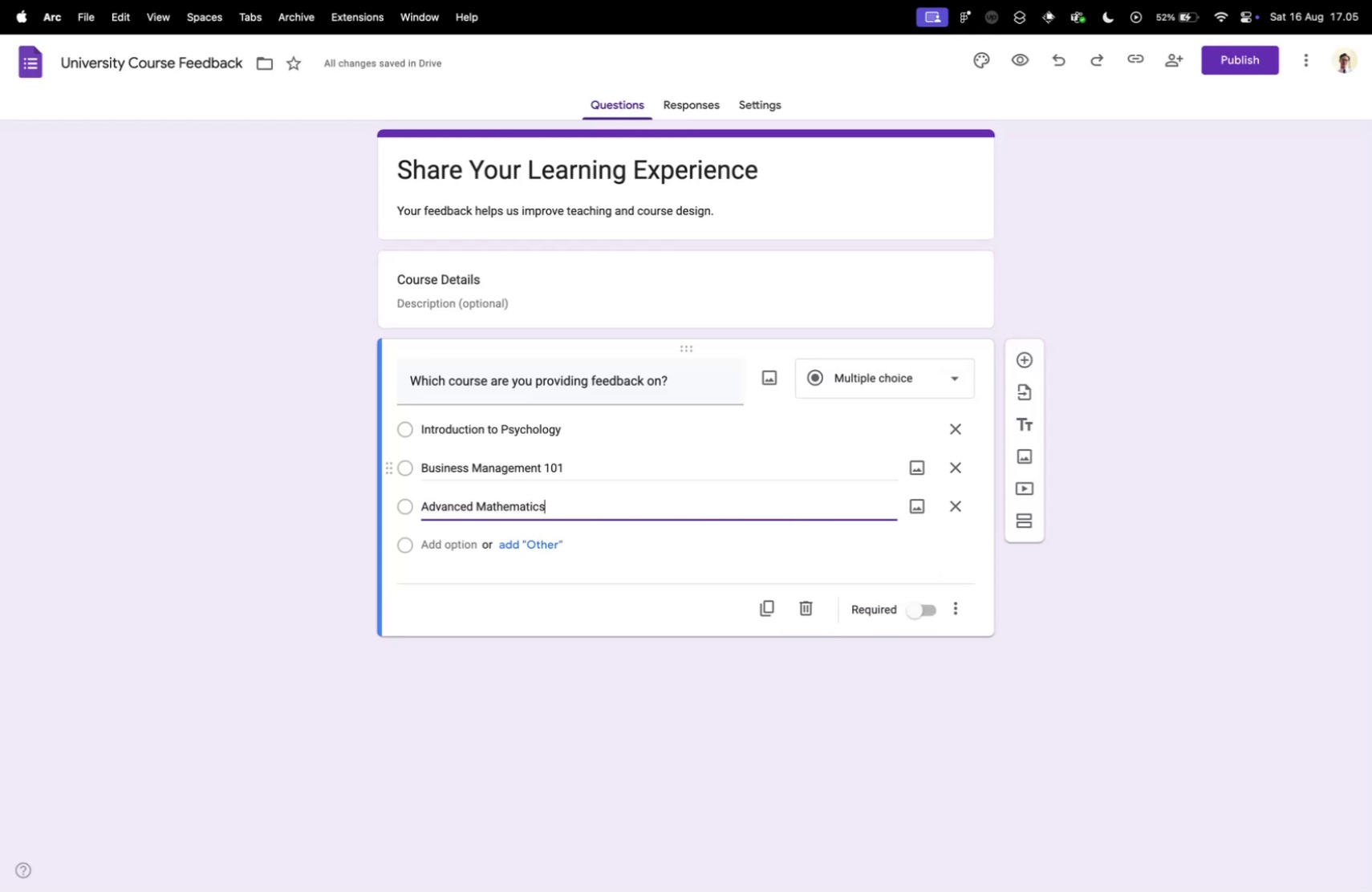 
key(Enter)
 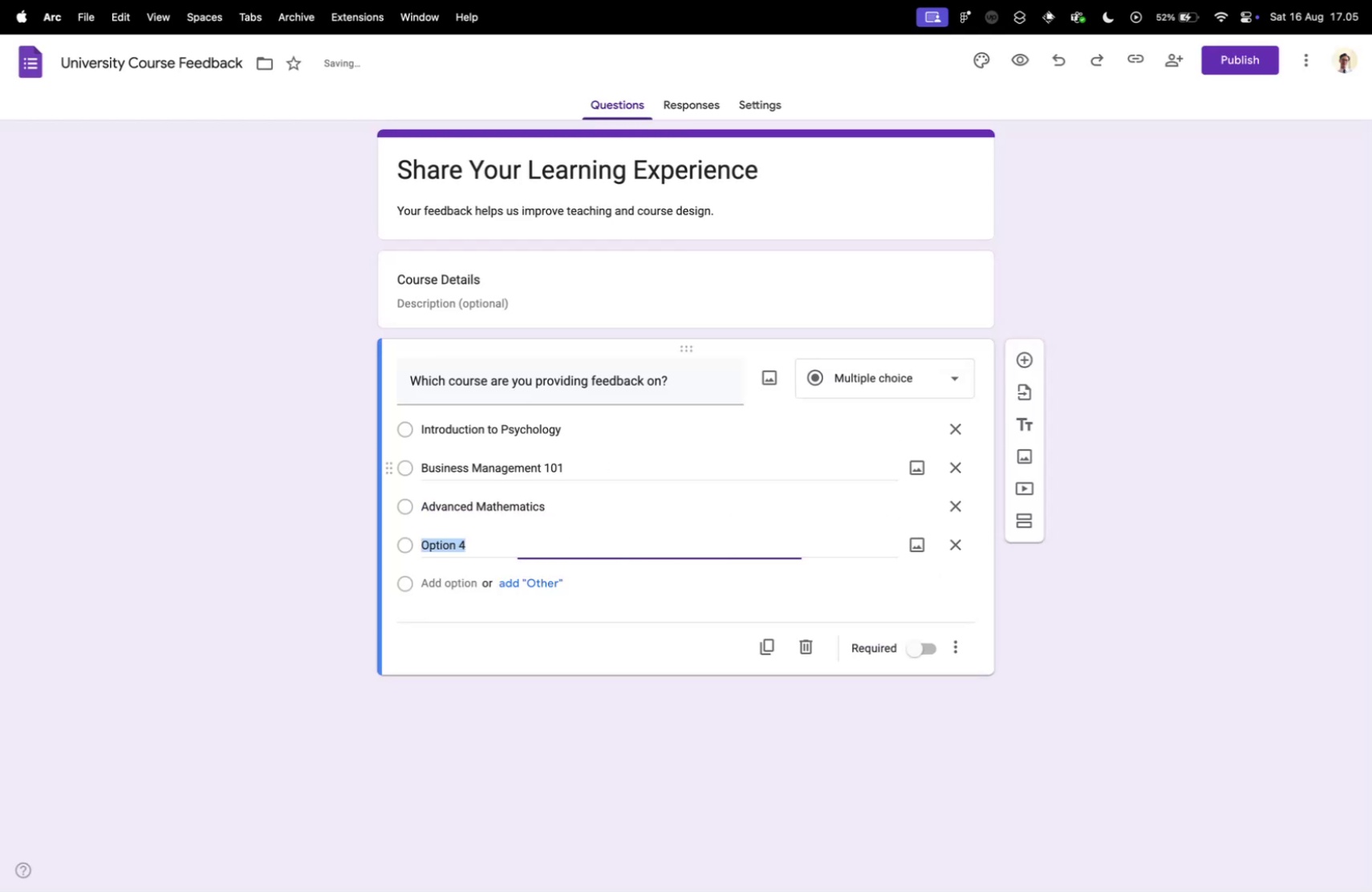 
key(Control+ControlLeft)
 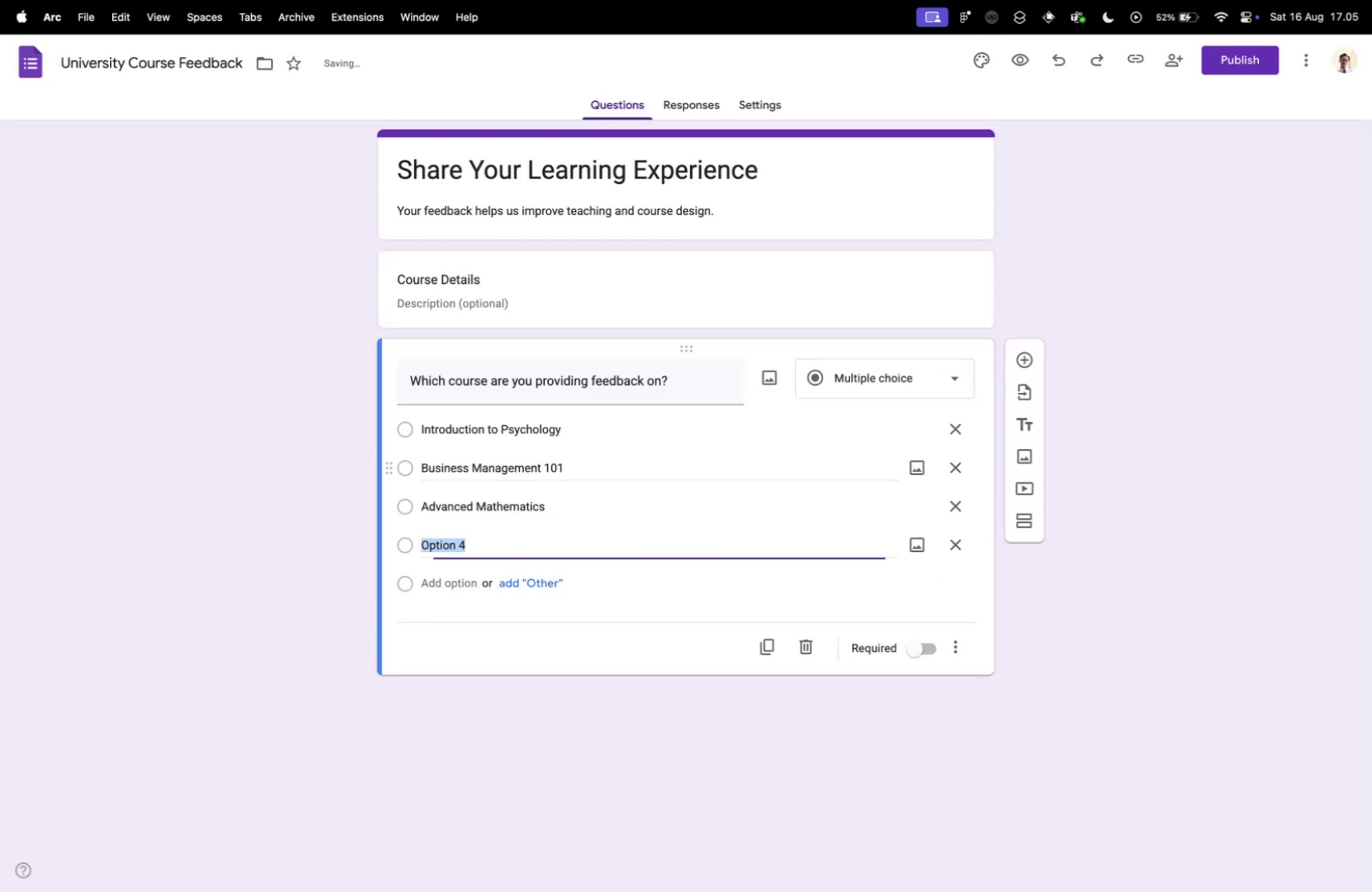 
key(Control+Tab)
 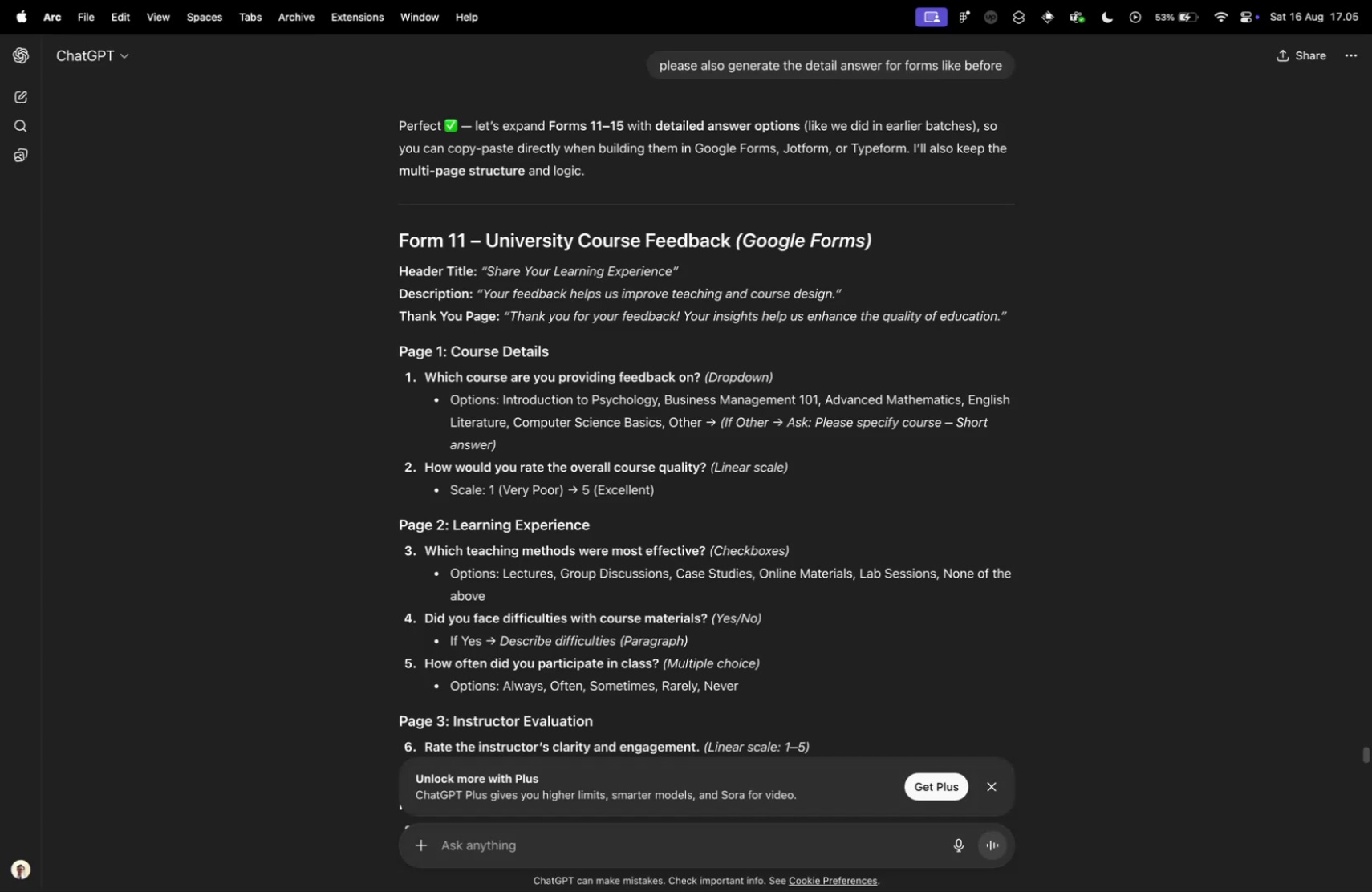 
key(Control+ControlLeft)
 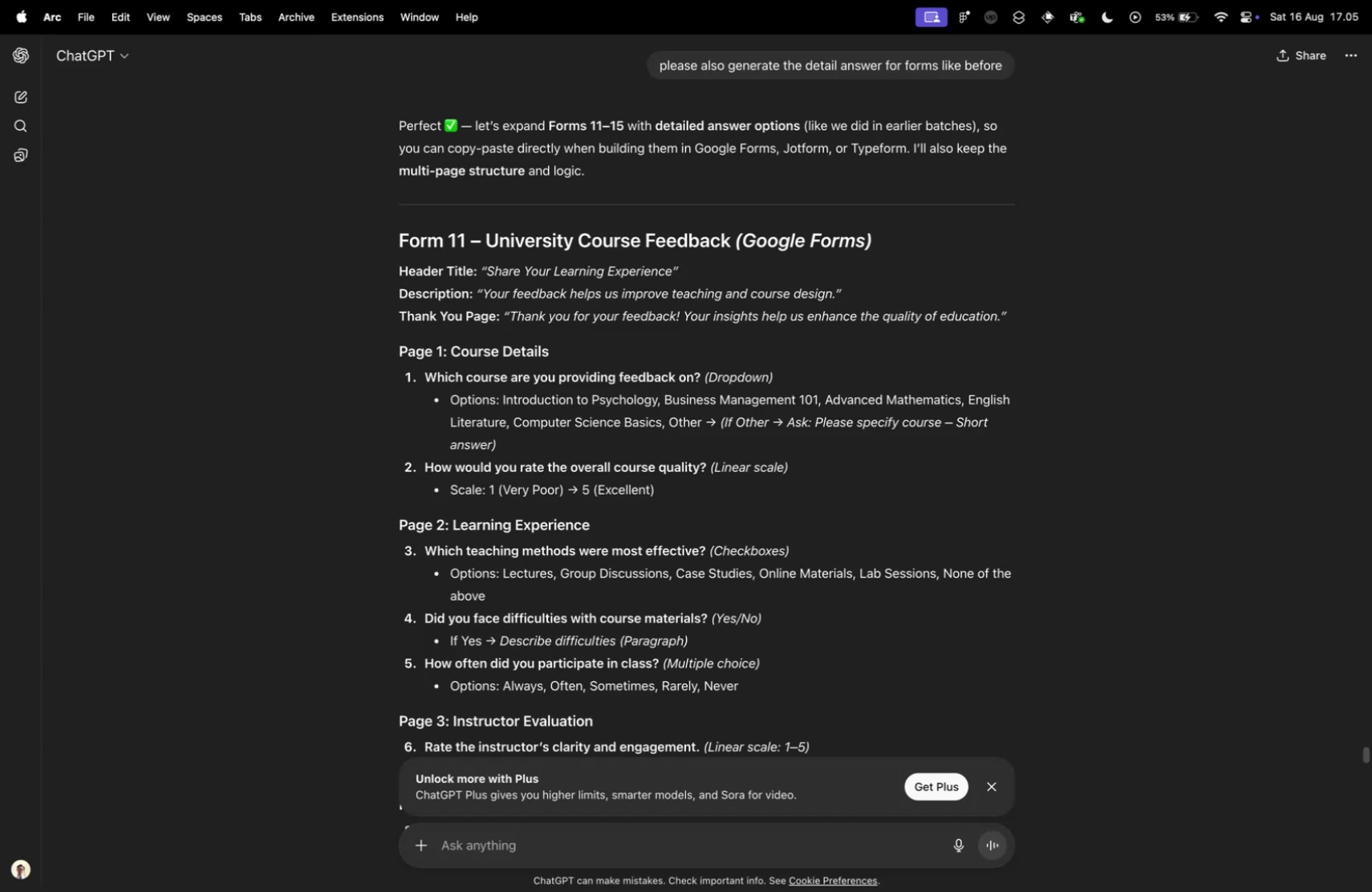 
key(Control+Tab)
 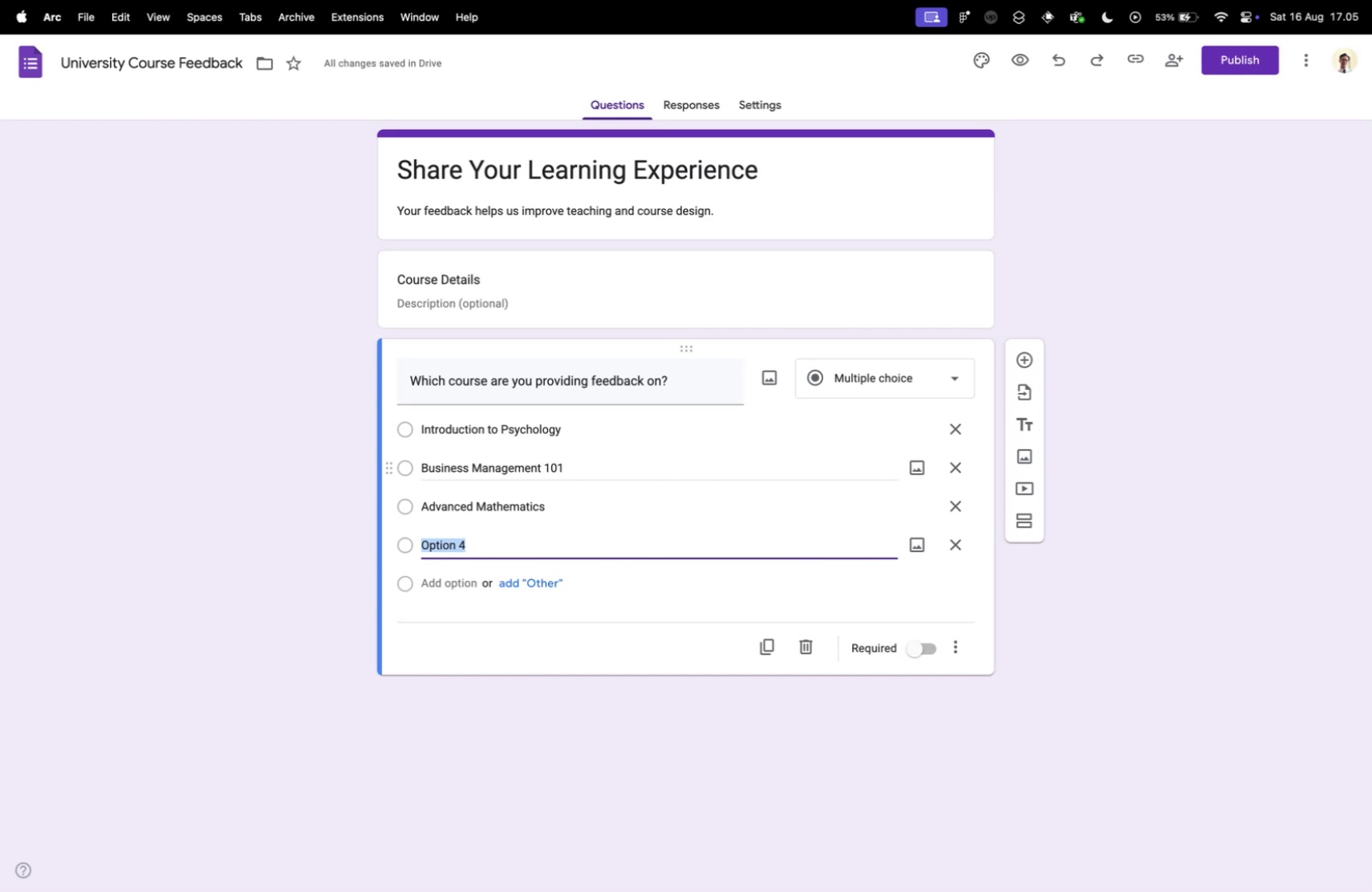 
type(English Literatire)
key(Backspace)
key(Backspace)
key(Backspace)
type(ure)
 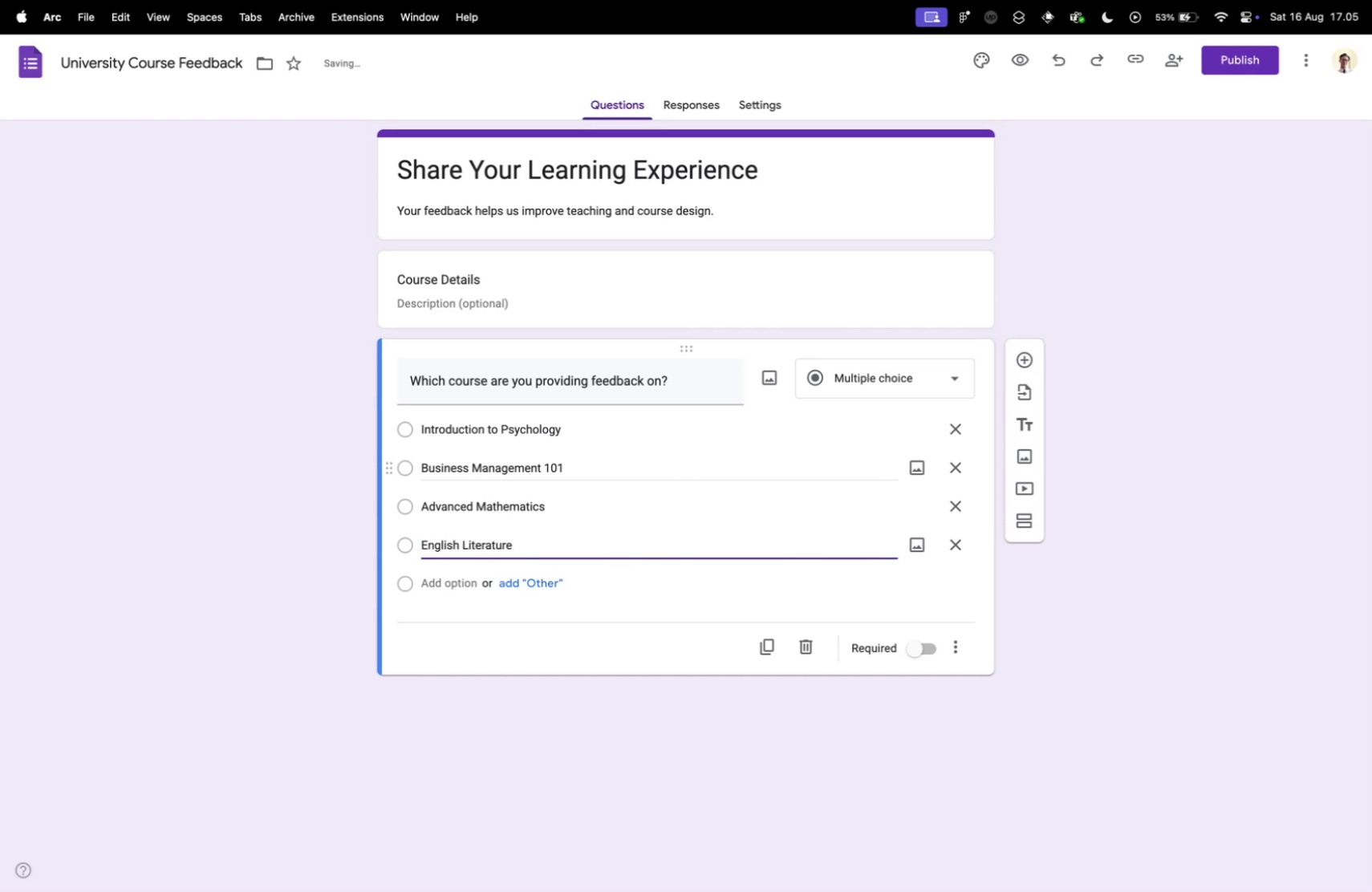 
key(Control+ControlLeft)
 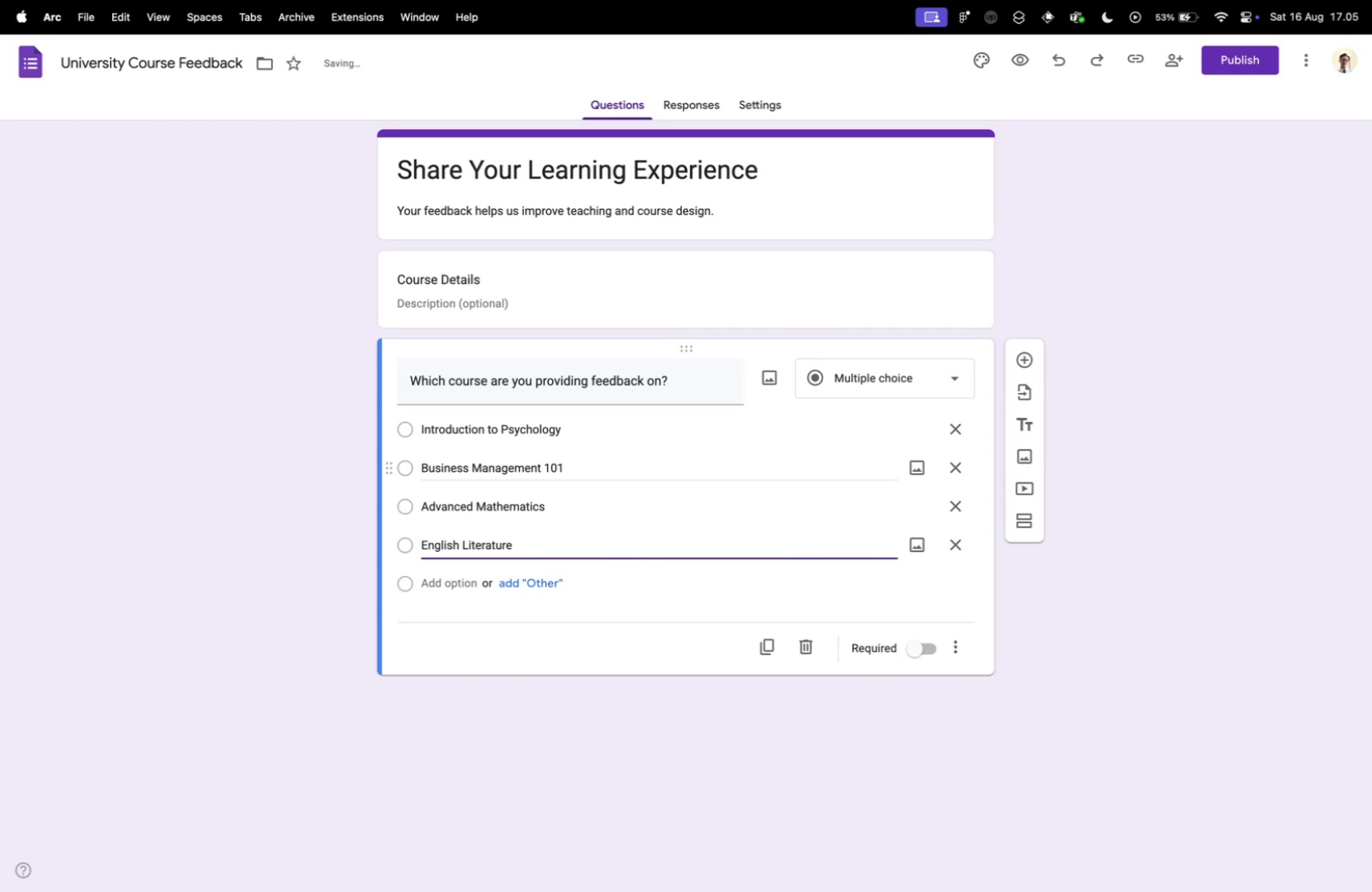 
key(Control+Tab)
 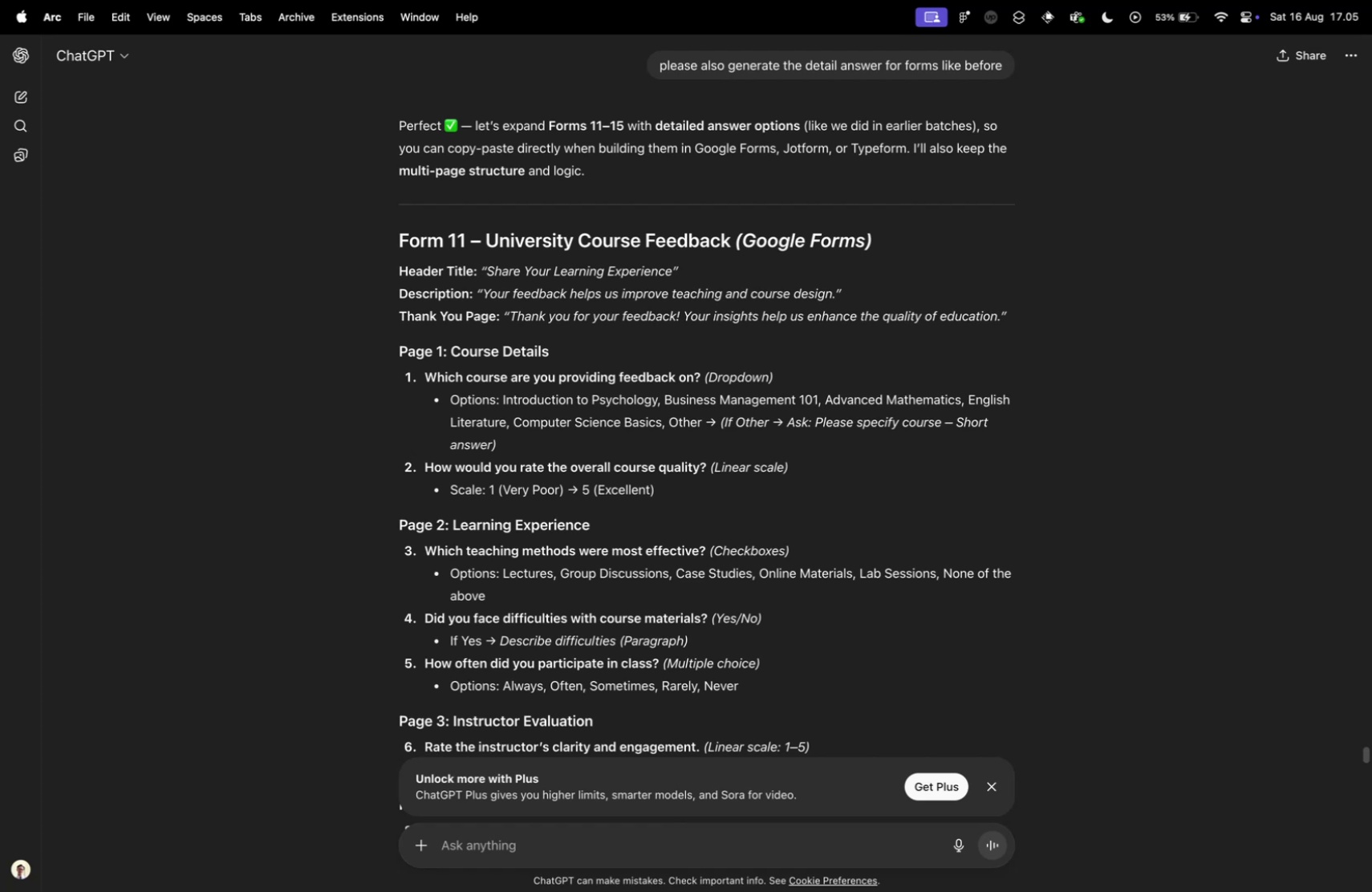 
wait(8.76)
 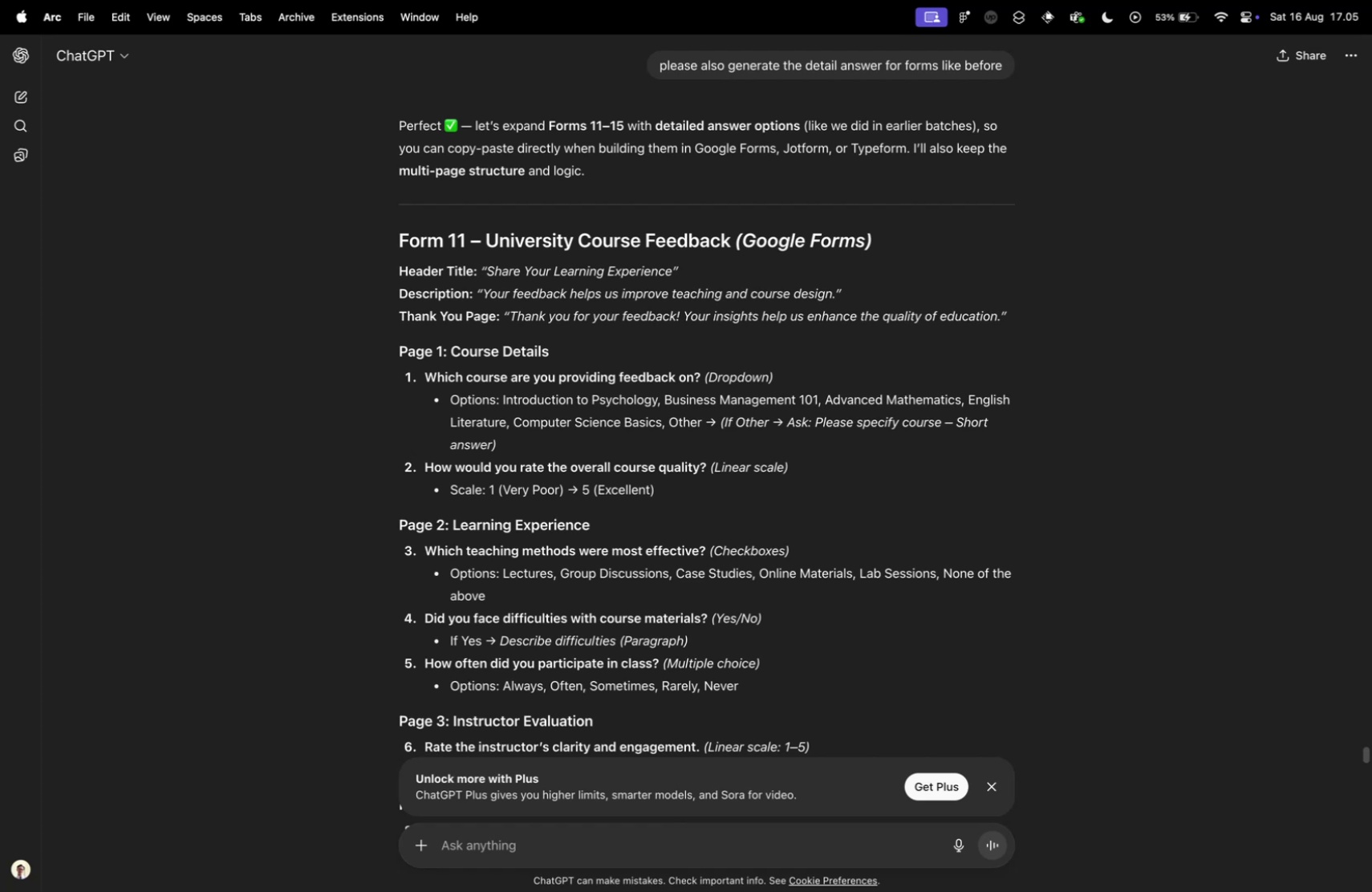 
key(Control+ControlLeft)
 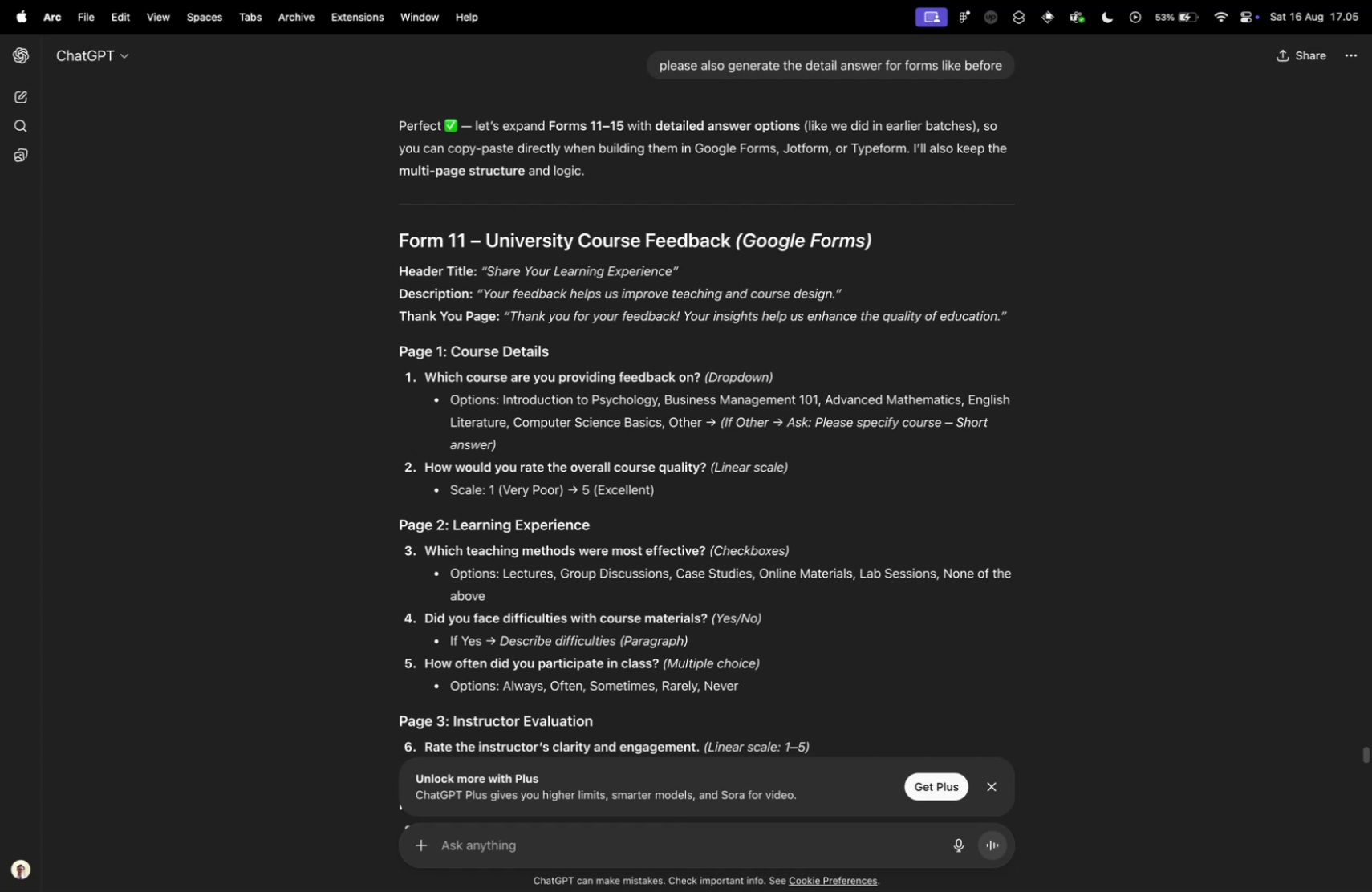 
key(Control+Tab)
 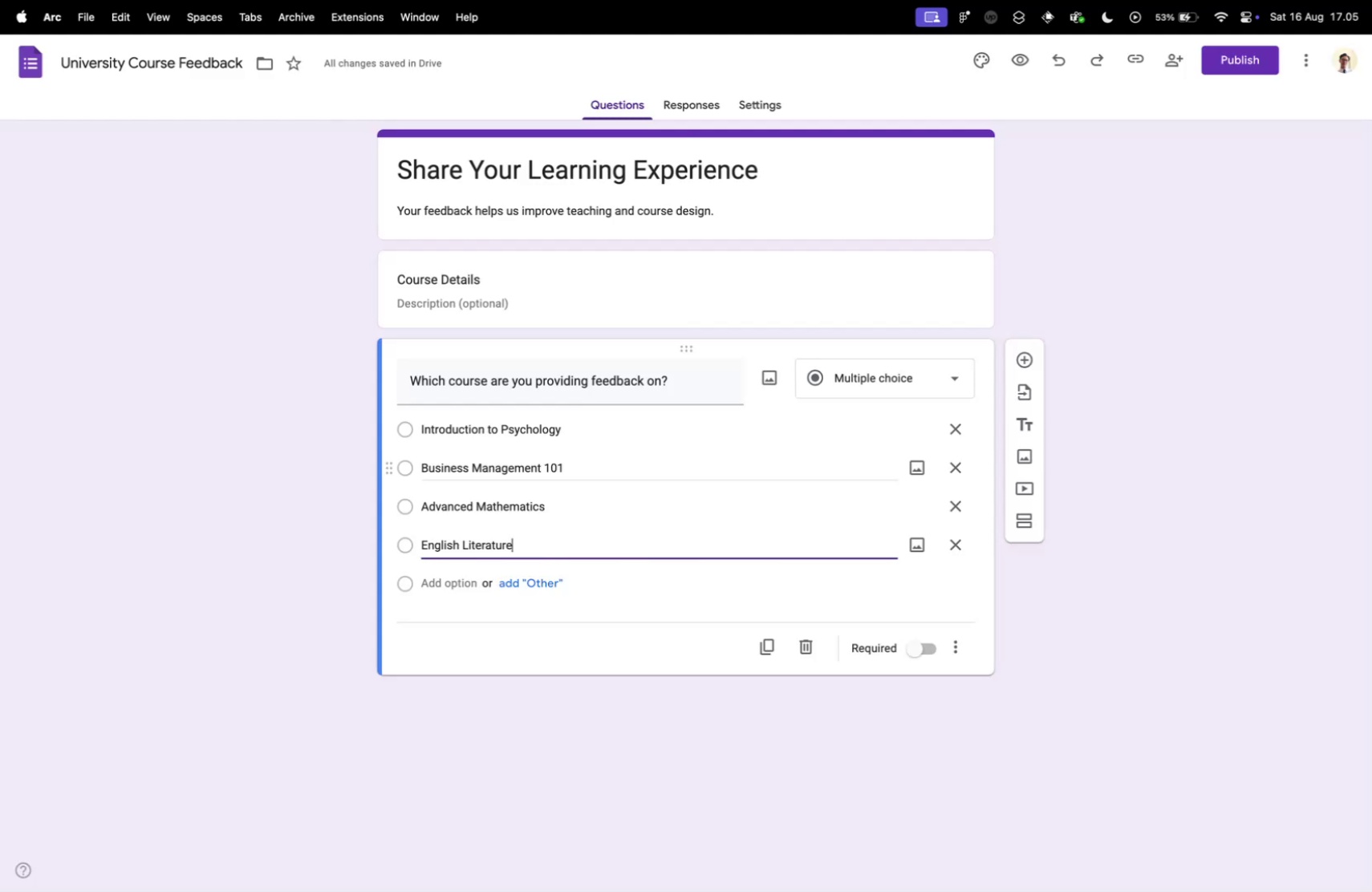 
key(Enter)
 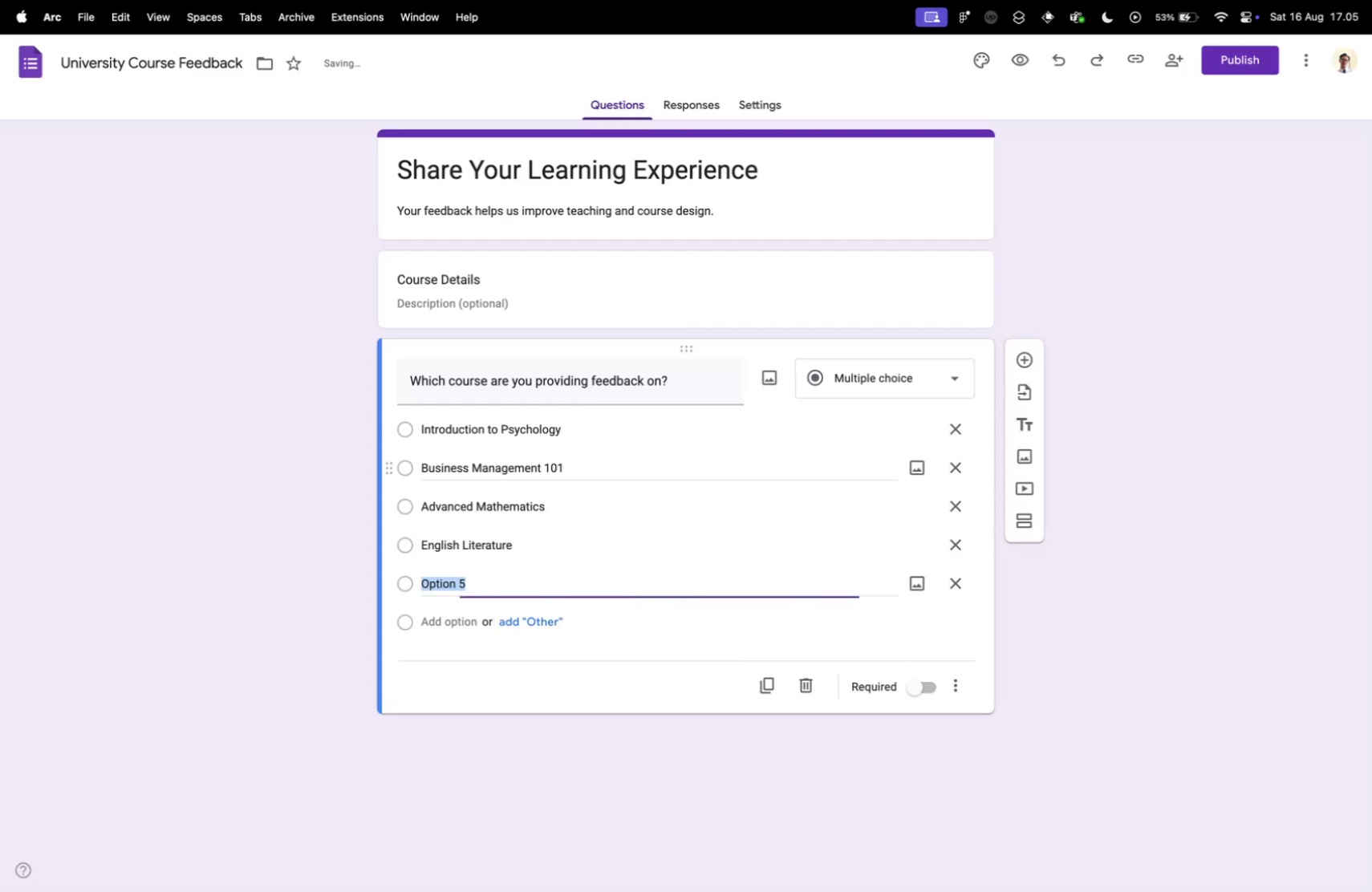 
type(Computer Science BN)
key(Backspace)
type(asic)
 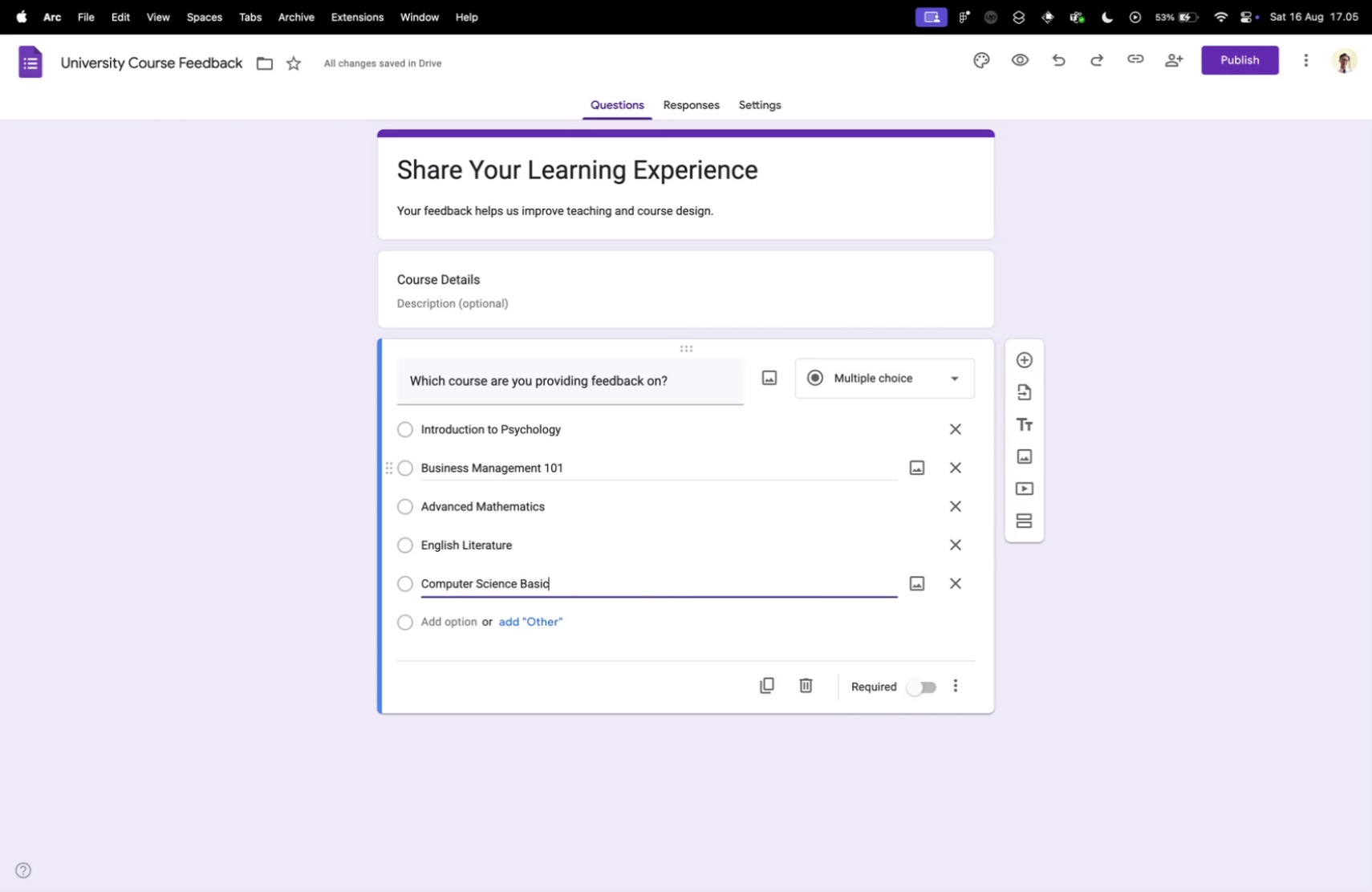 
key(Control+ControlLeft)
 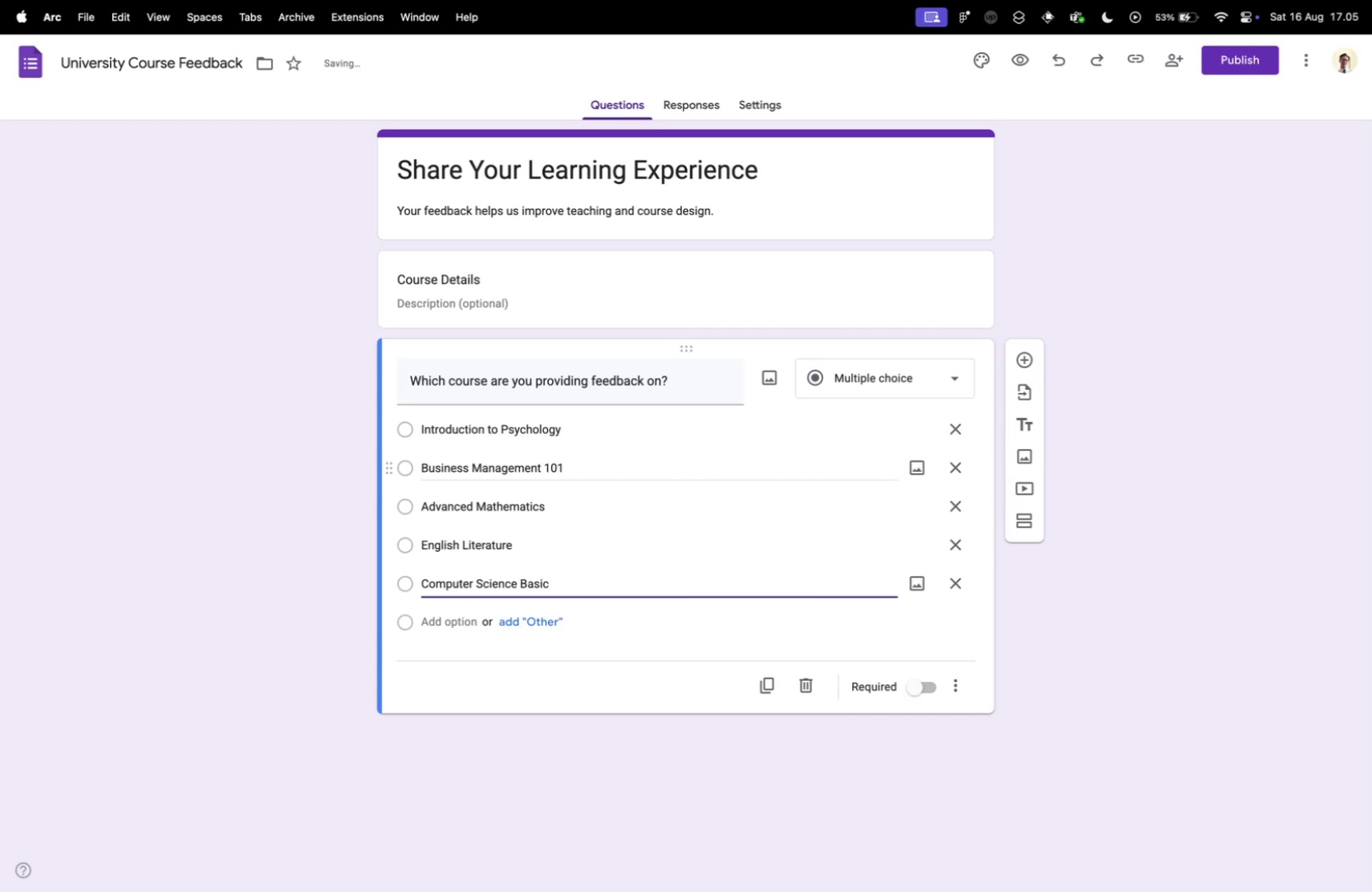 
key(Control+Tab)
 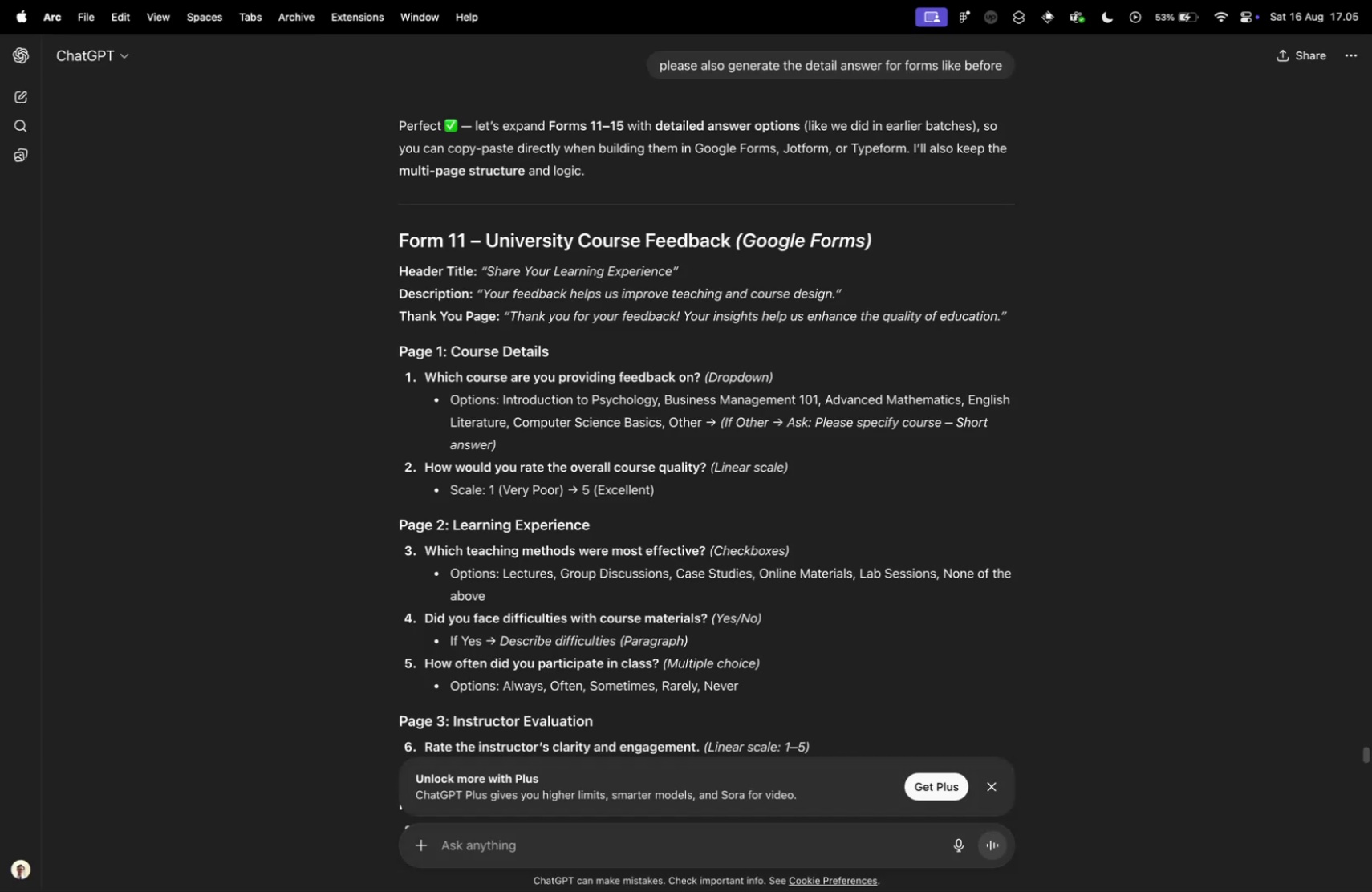 
key(Control+ControlLeft)
 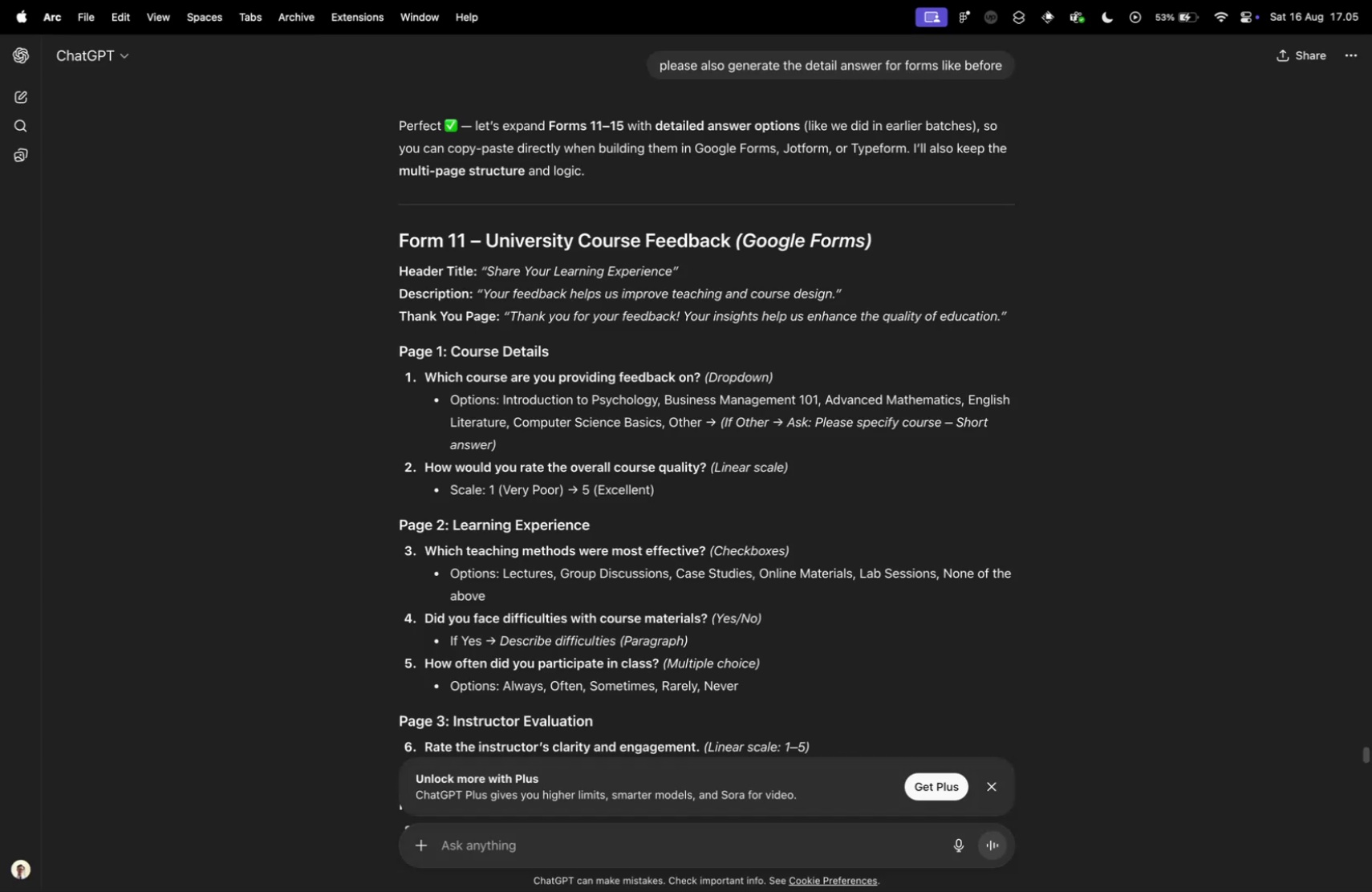 
key(Control+Tab)
 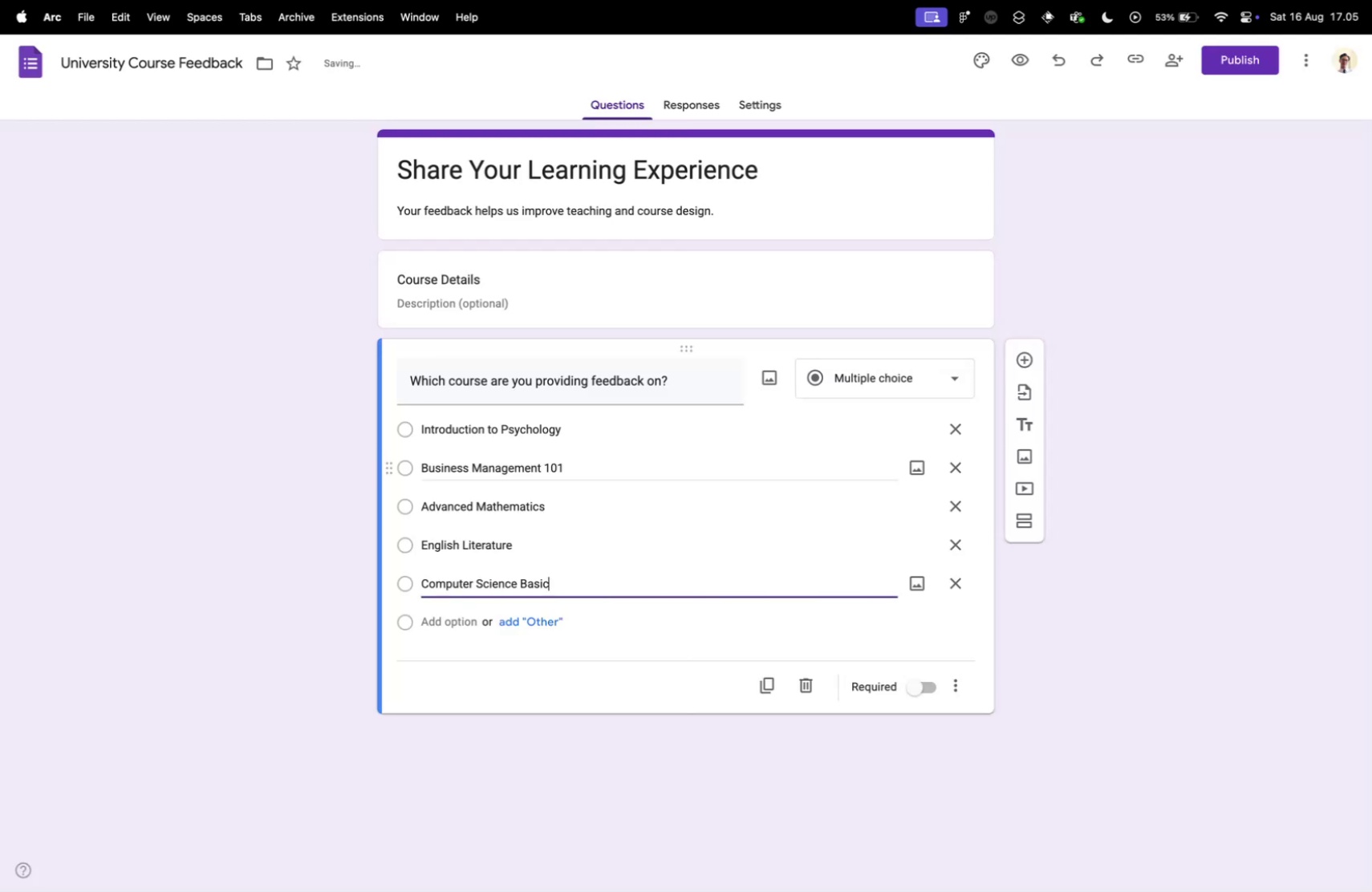 
key(S)
 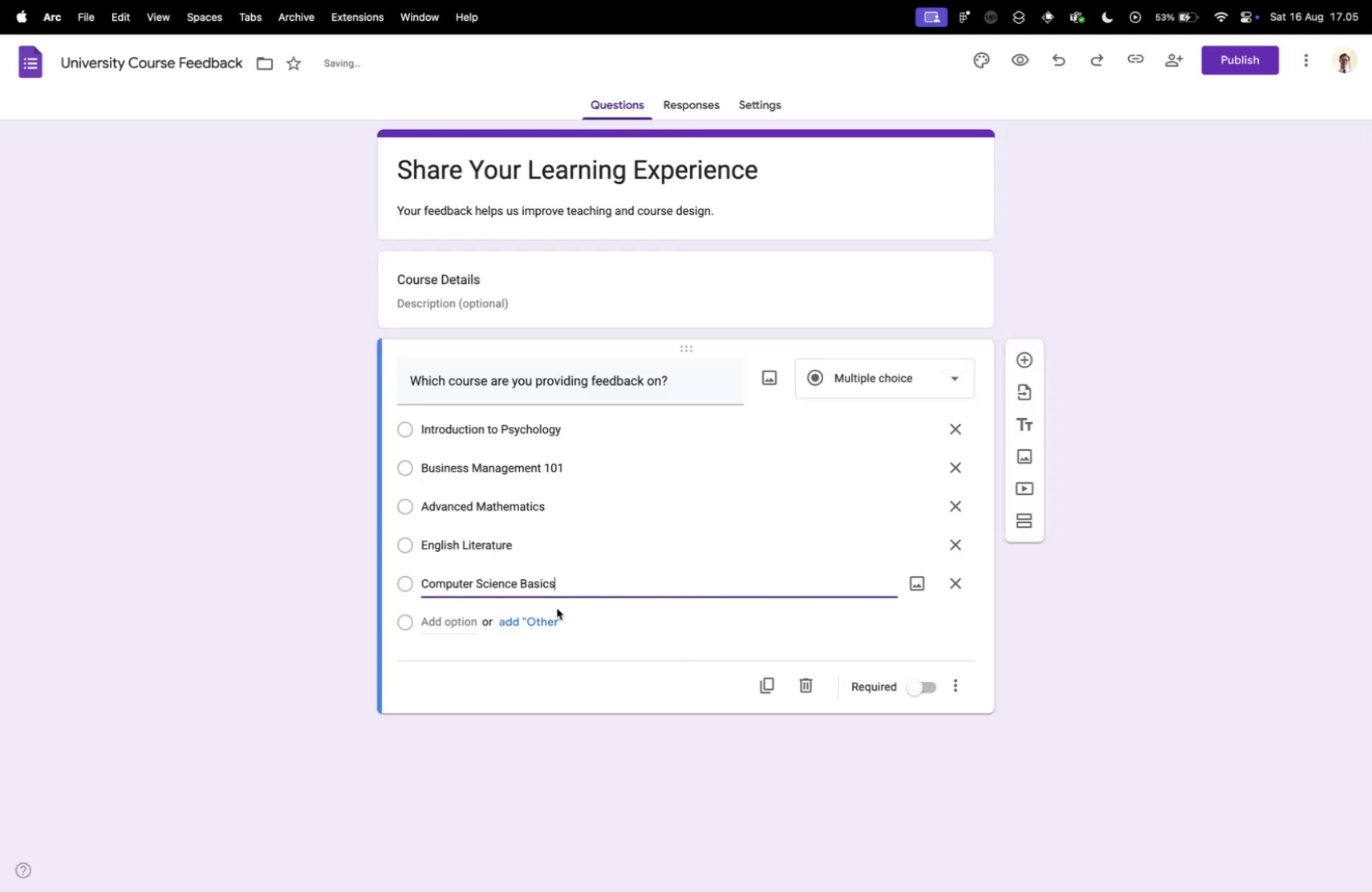 
left_click([535, 620])
 